 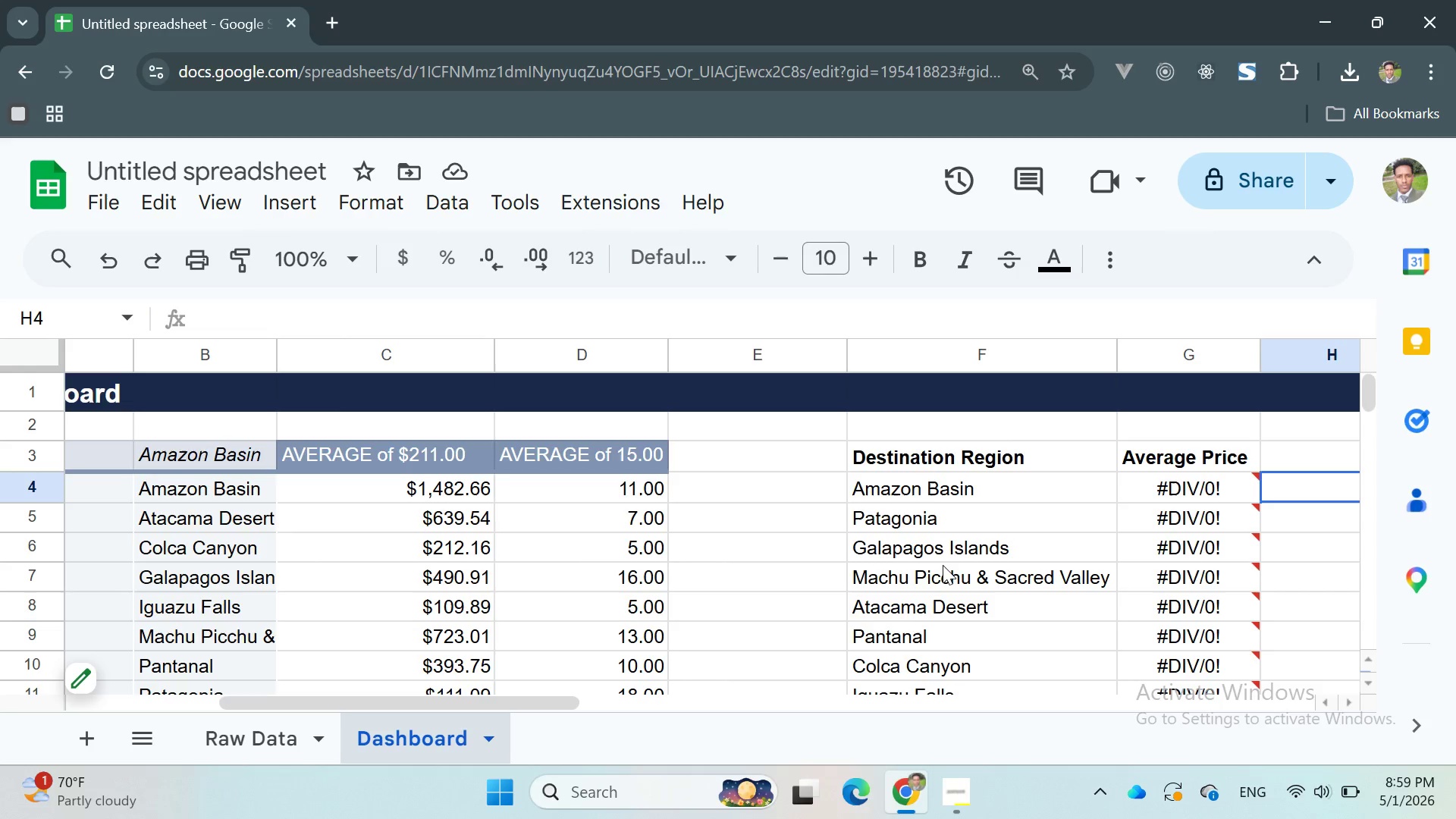 
left_click_drag(start_coordinate=[857, 452], to_coordinate=[1194, 568])
 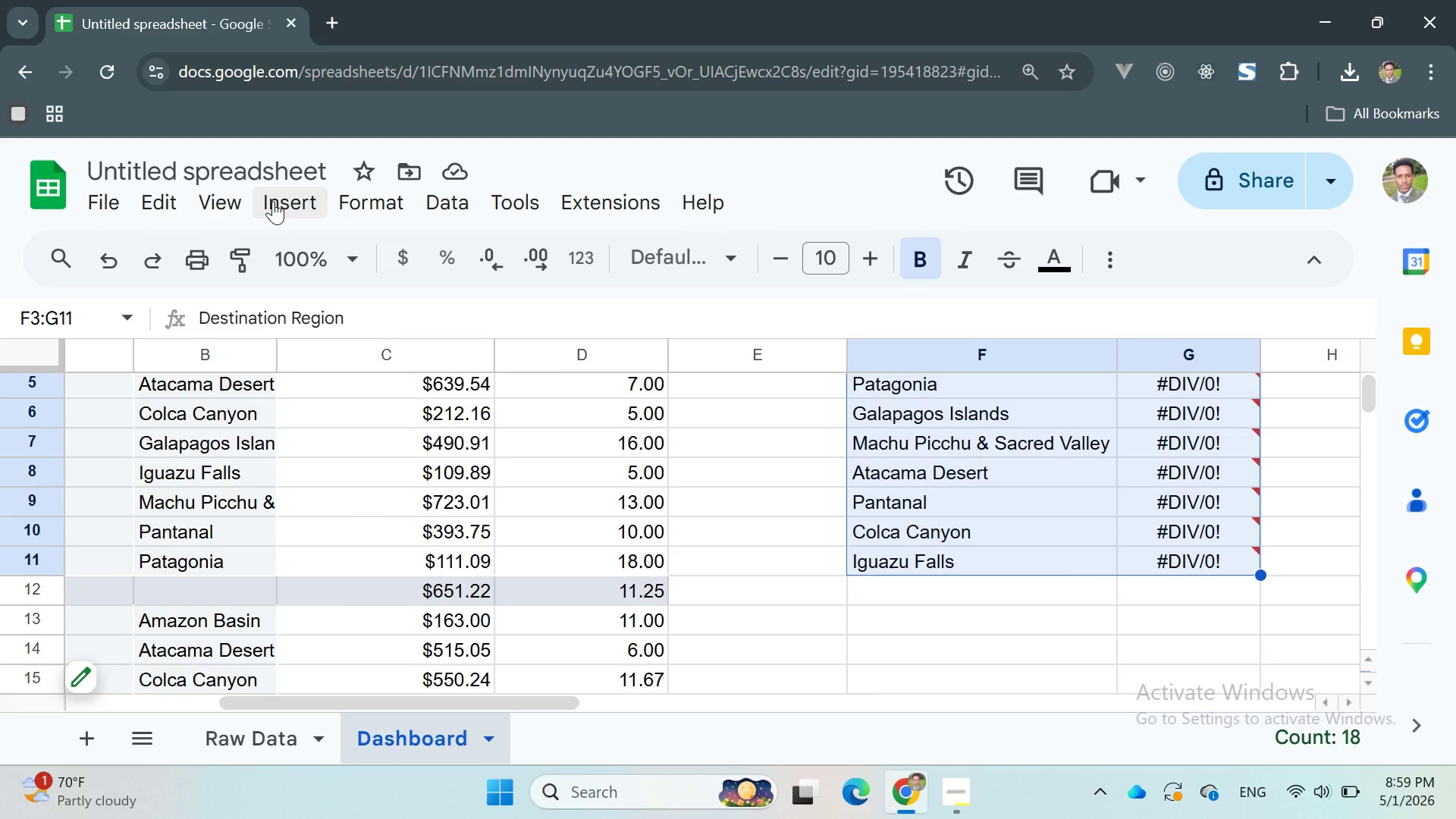 
wait(6.62)
 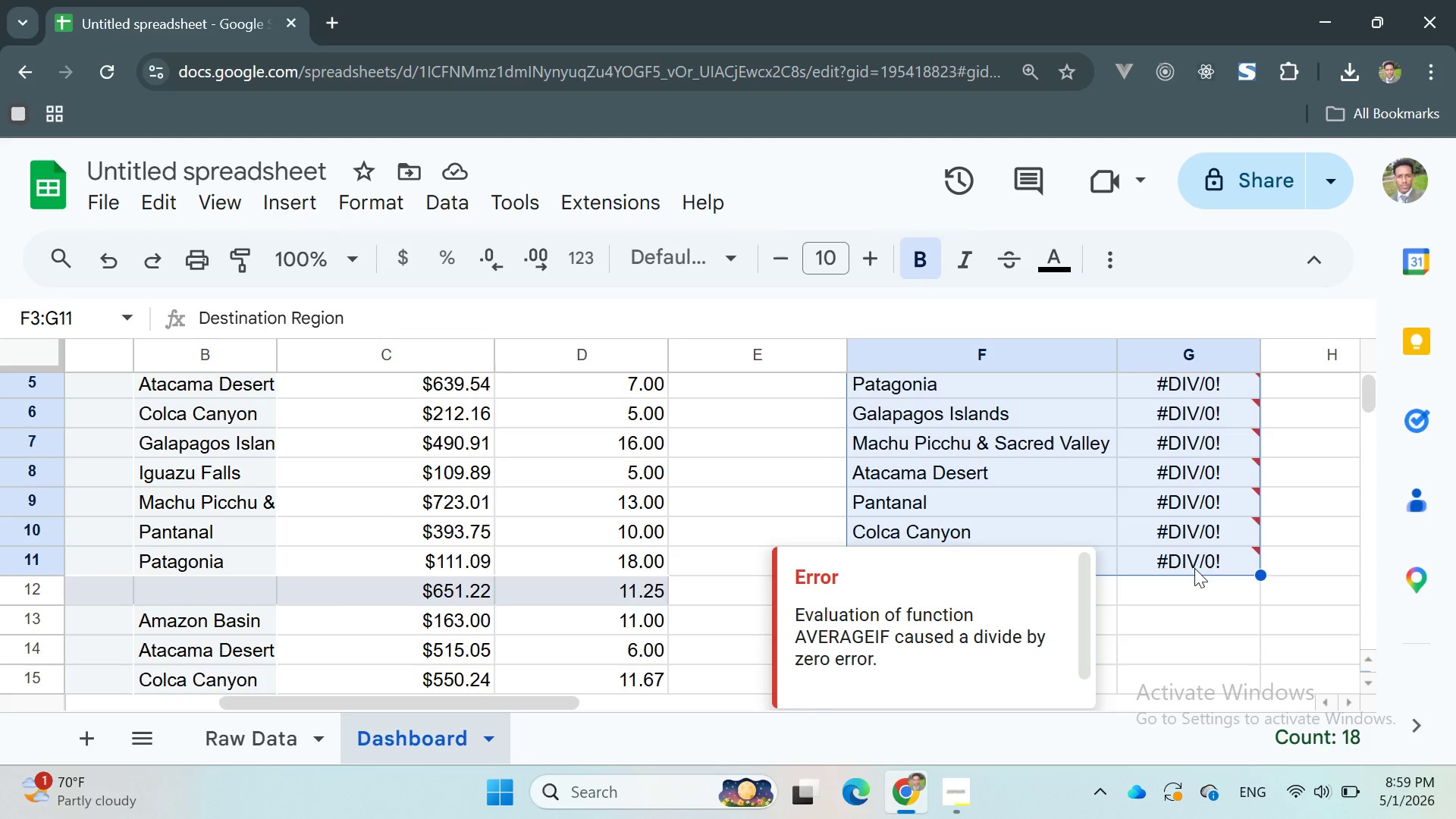 
left_click([960, 620])
 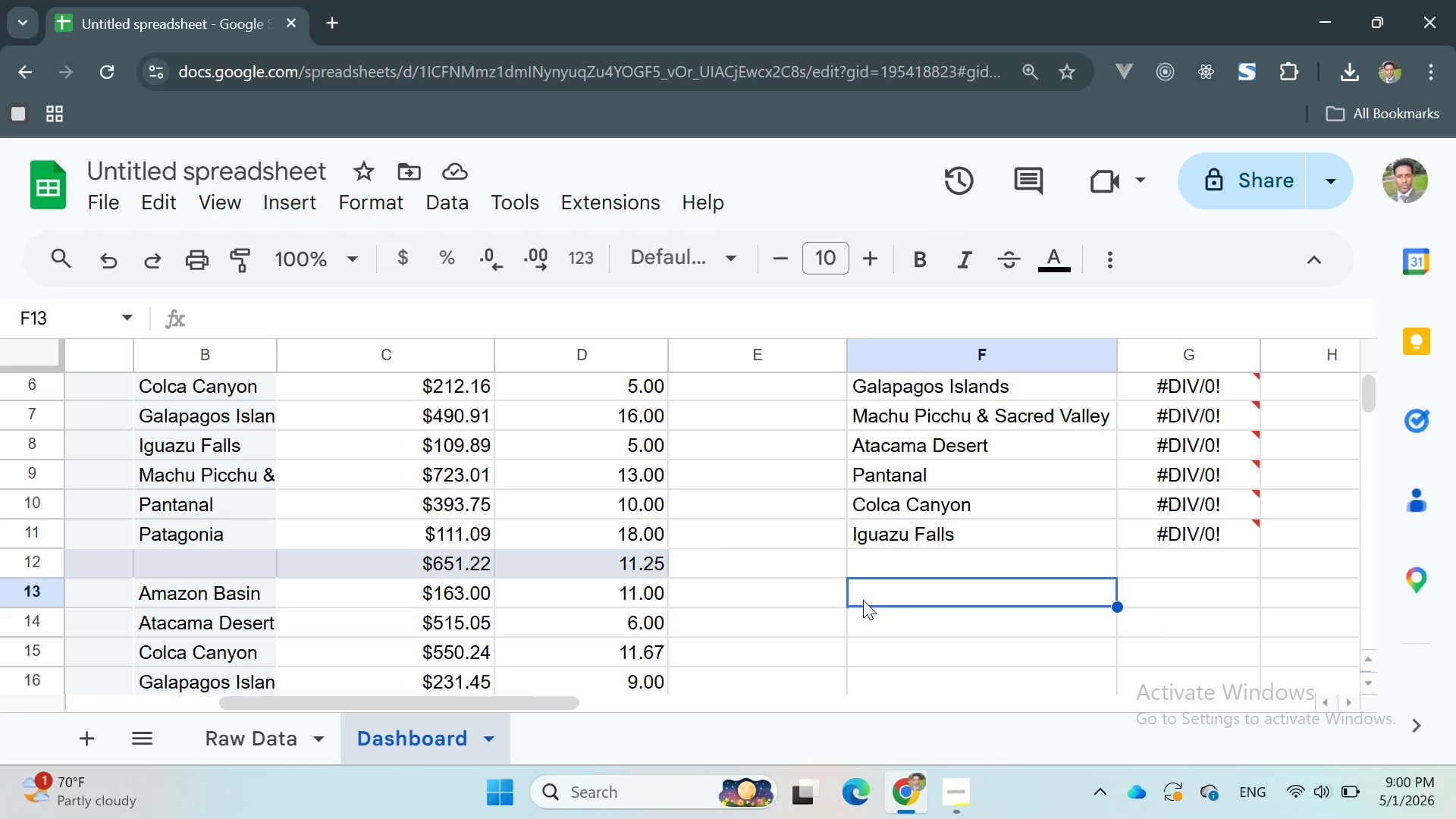 
wait(16.08)
 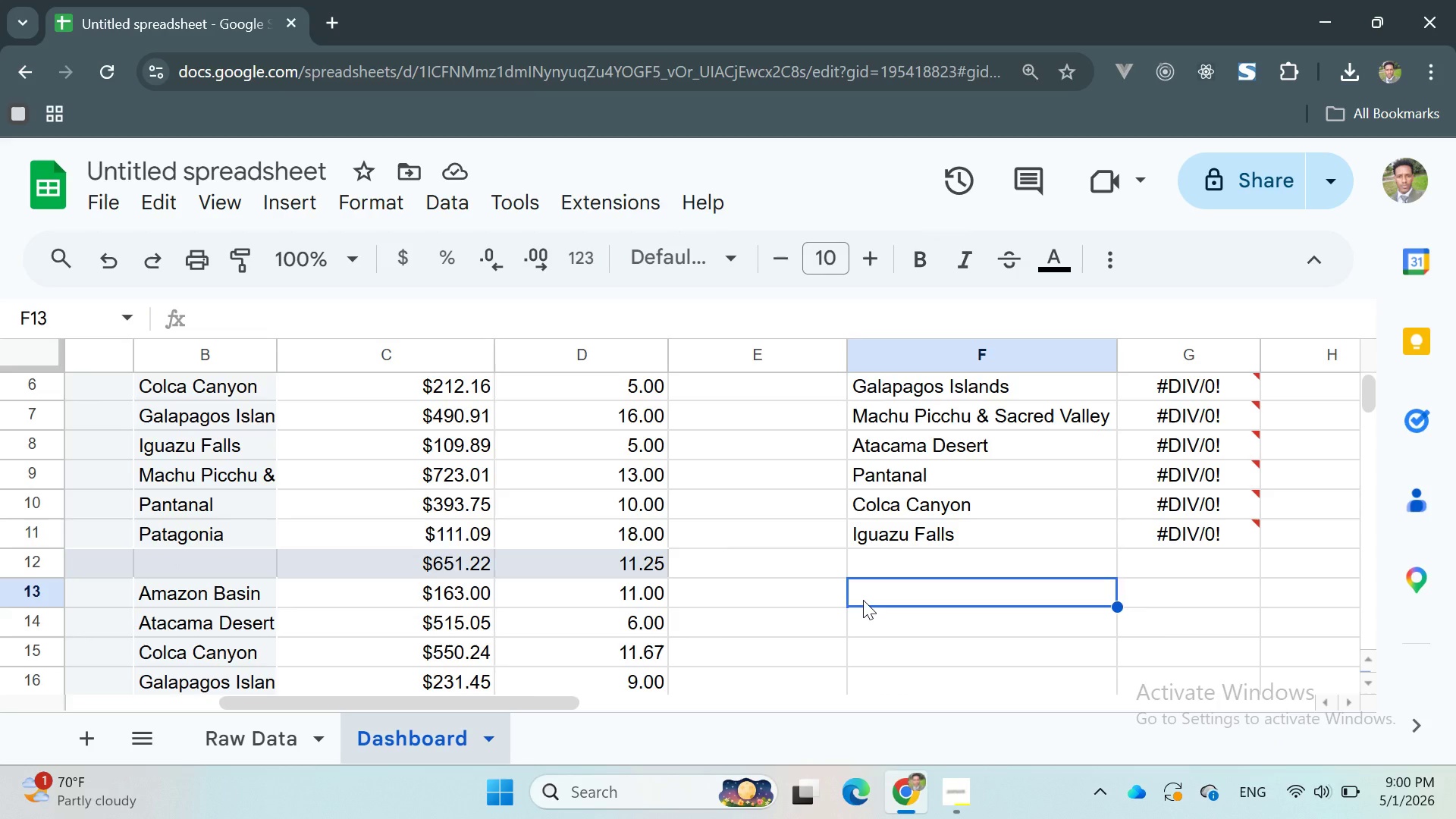 
left_click([263, 729])
 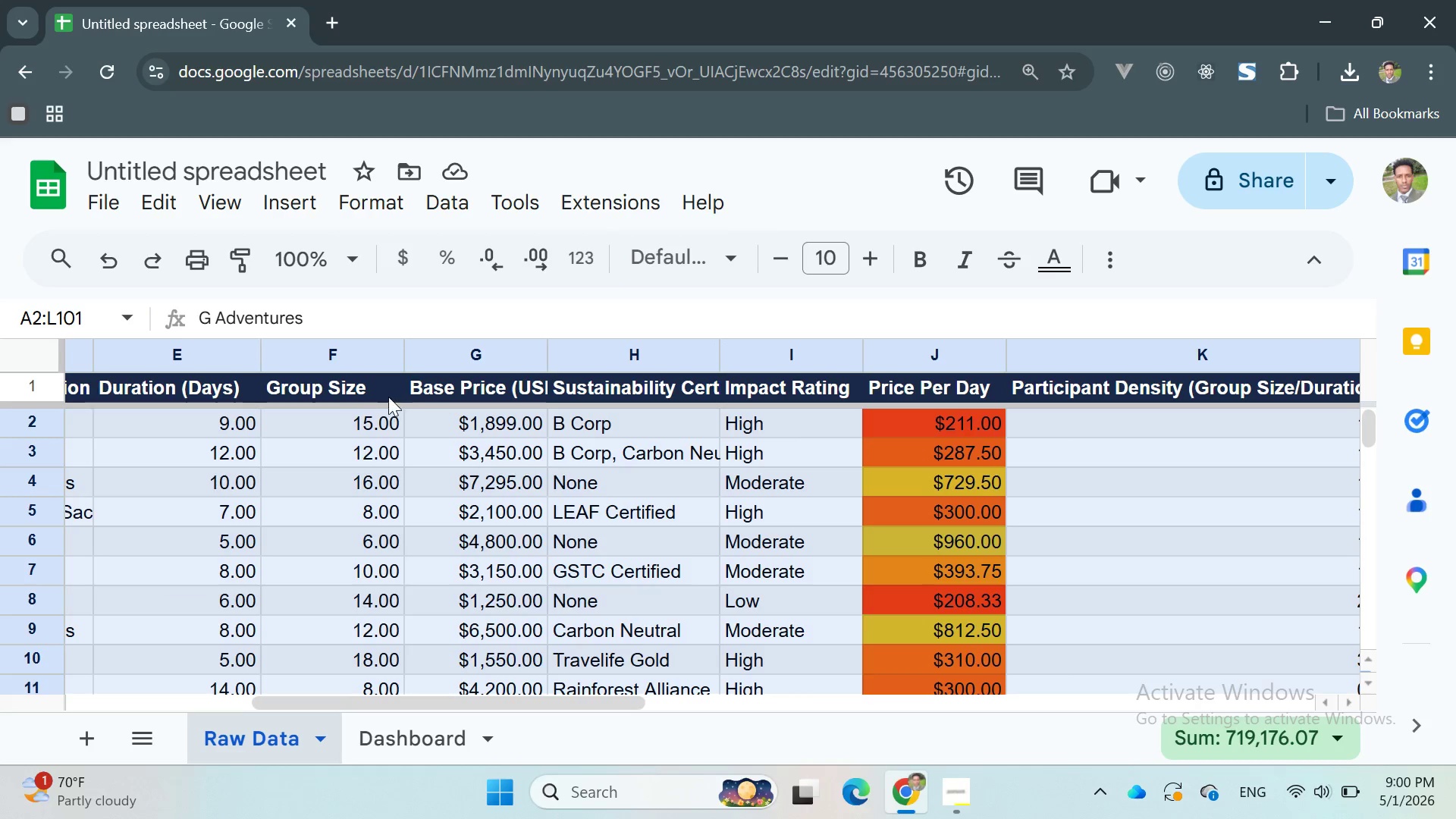 
left_click([337, 428])
 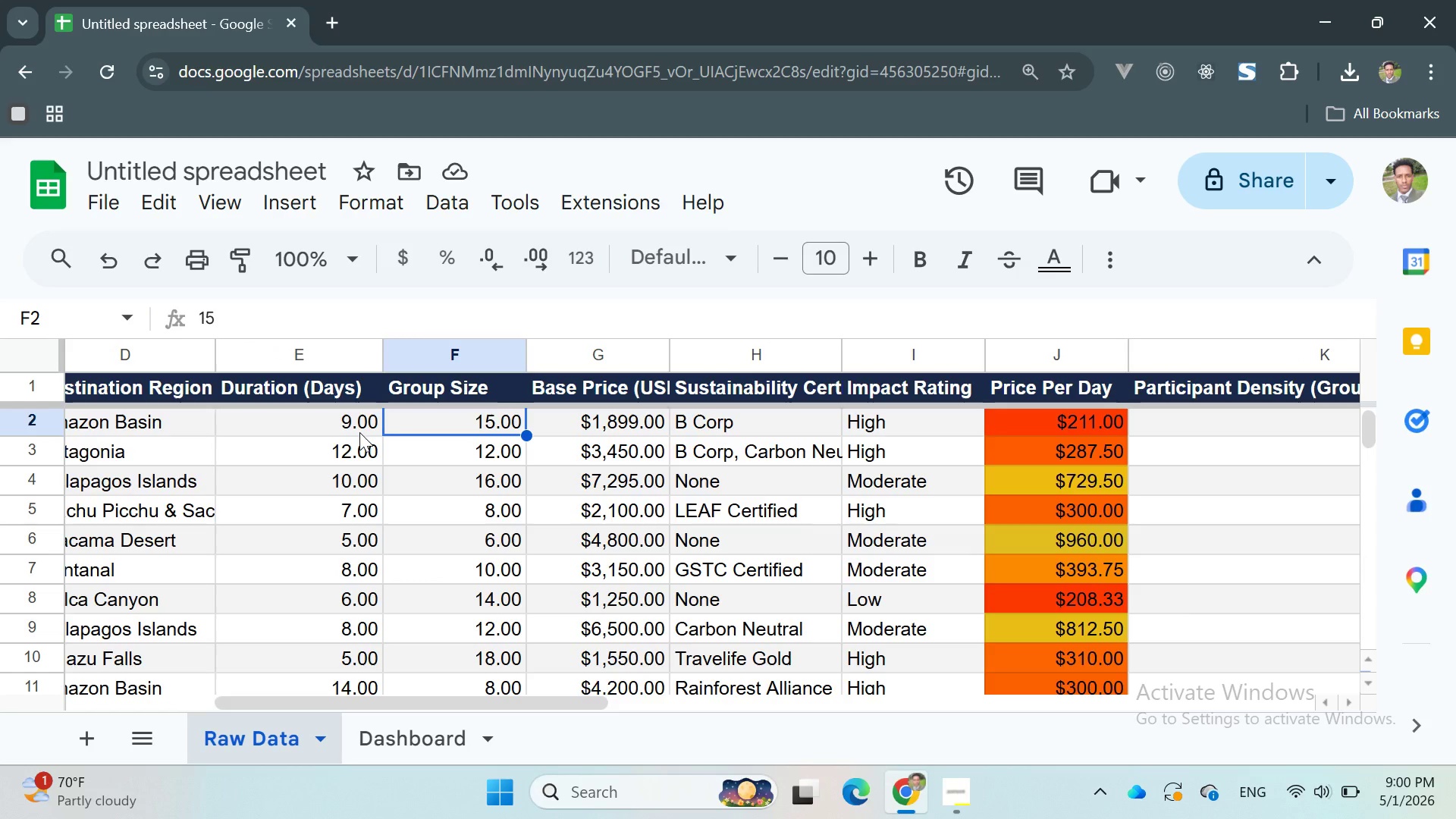 
left_click([403, 425])
 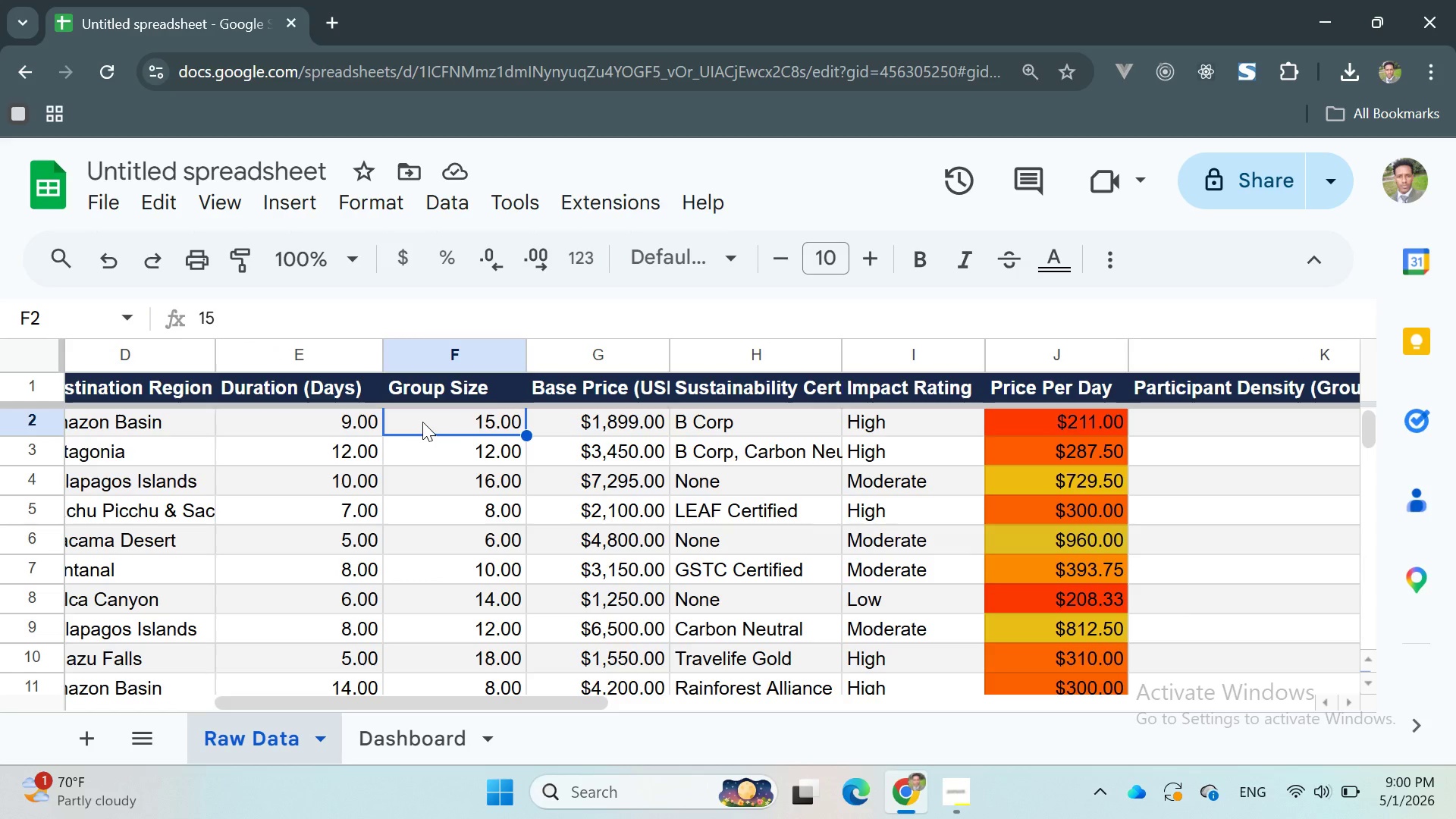 
left_click([422, 422])
 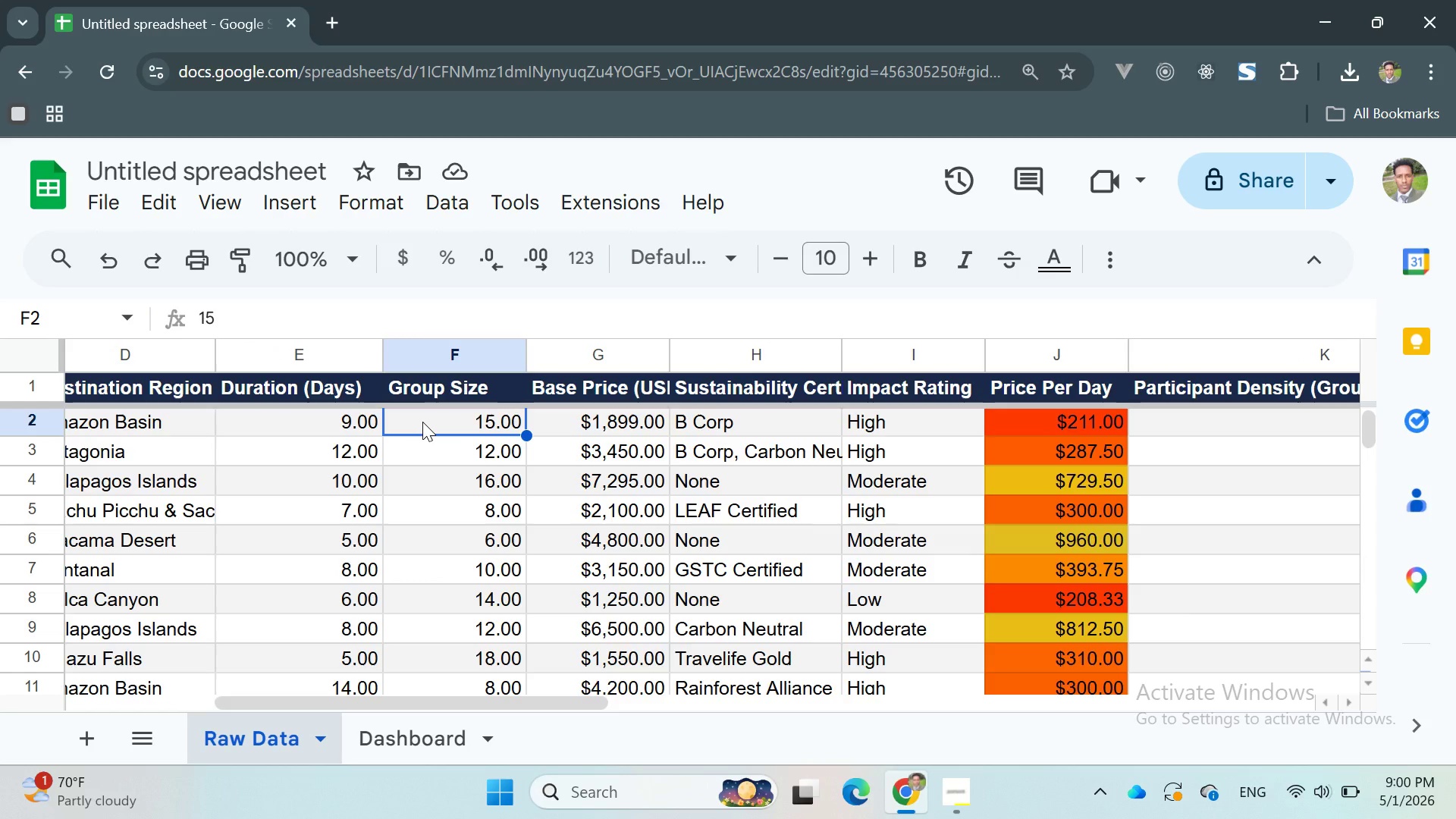 
left_click_drag(start_coordinate=[422, 422], to_coordinate=[481, 619])
 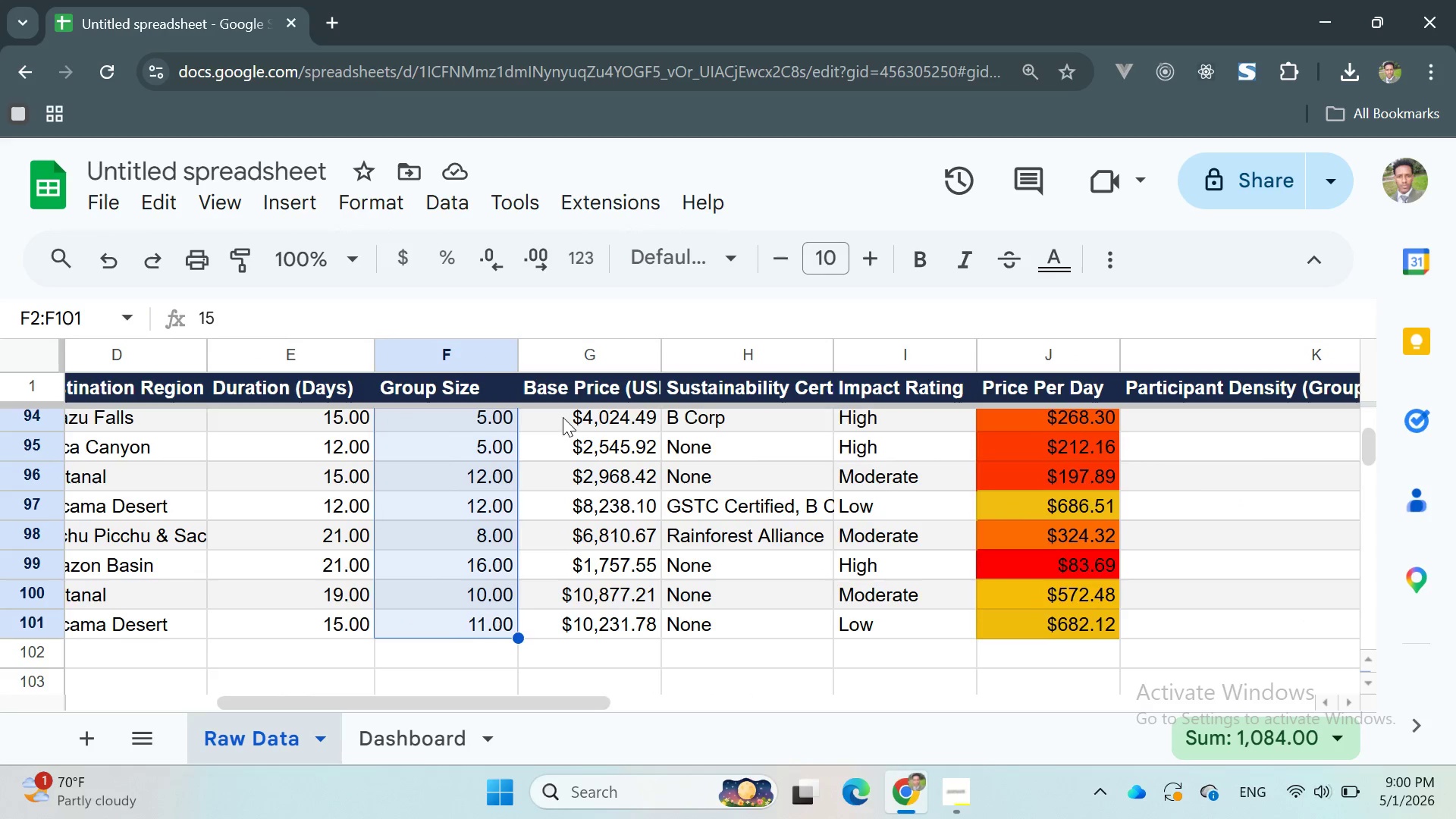 
wait(22.84)
 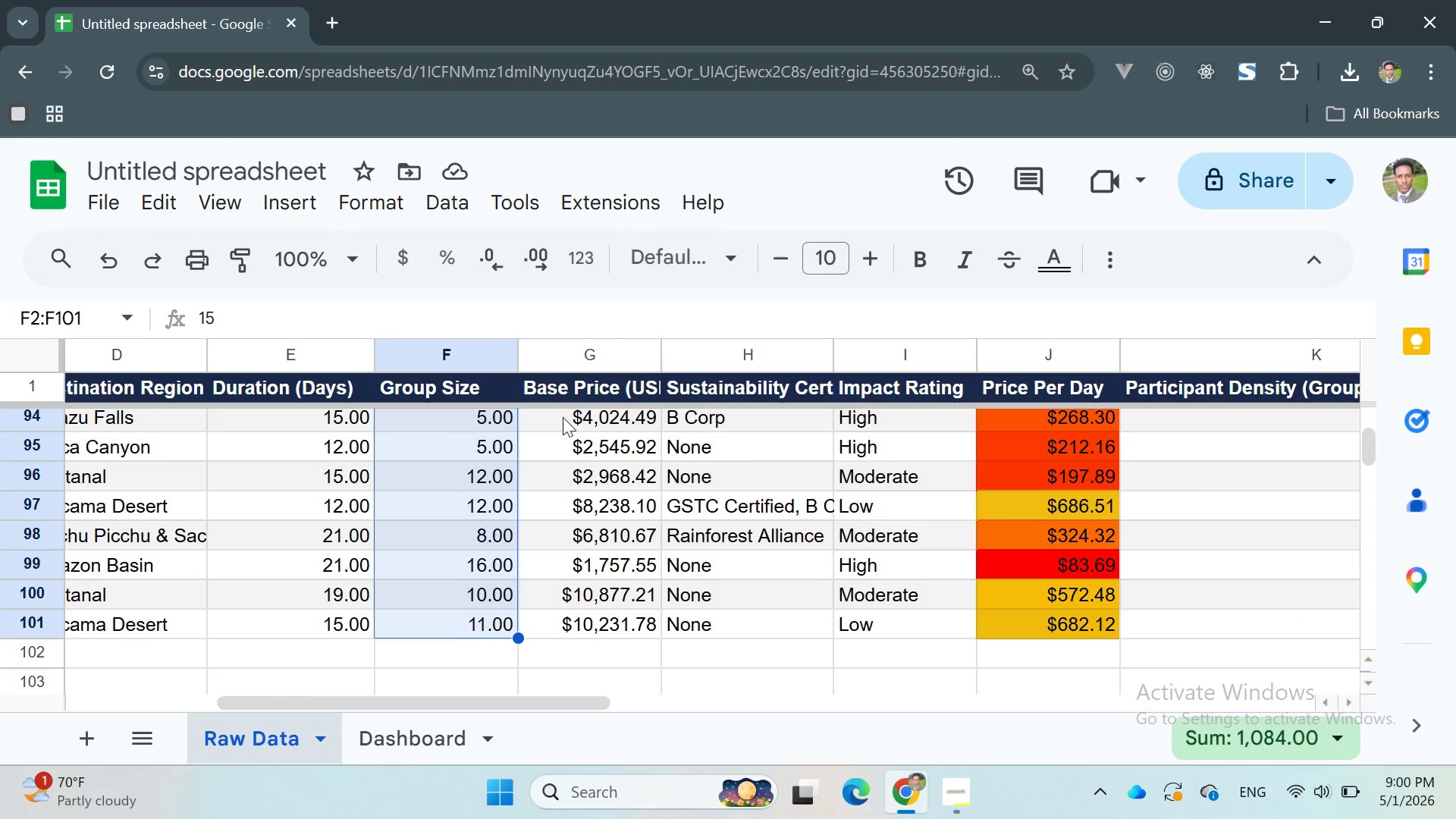 
hold_key(key=ControlLeft, duration=1.5)
 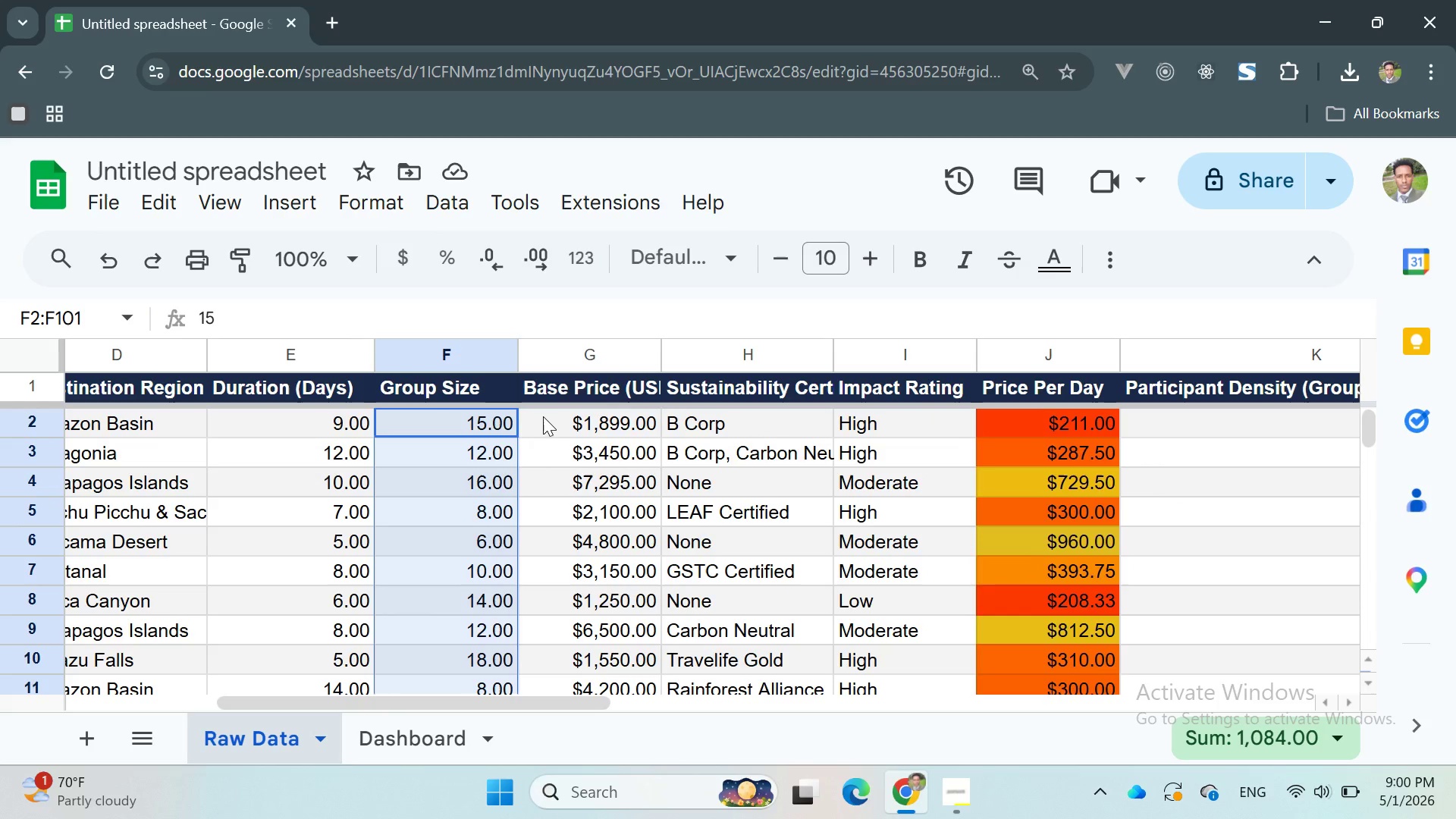 
hold_key(key=ControlLeft, duration=1.5)
left_click_drag(start_coordinate=[543, 416], to_coordinate=[591, 621])
 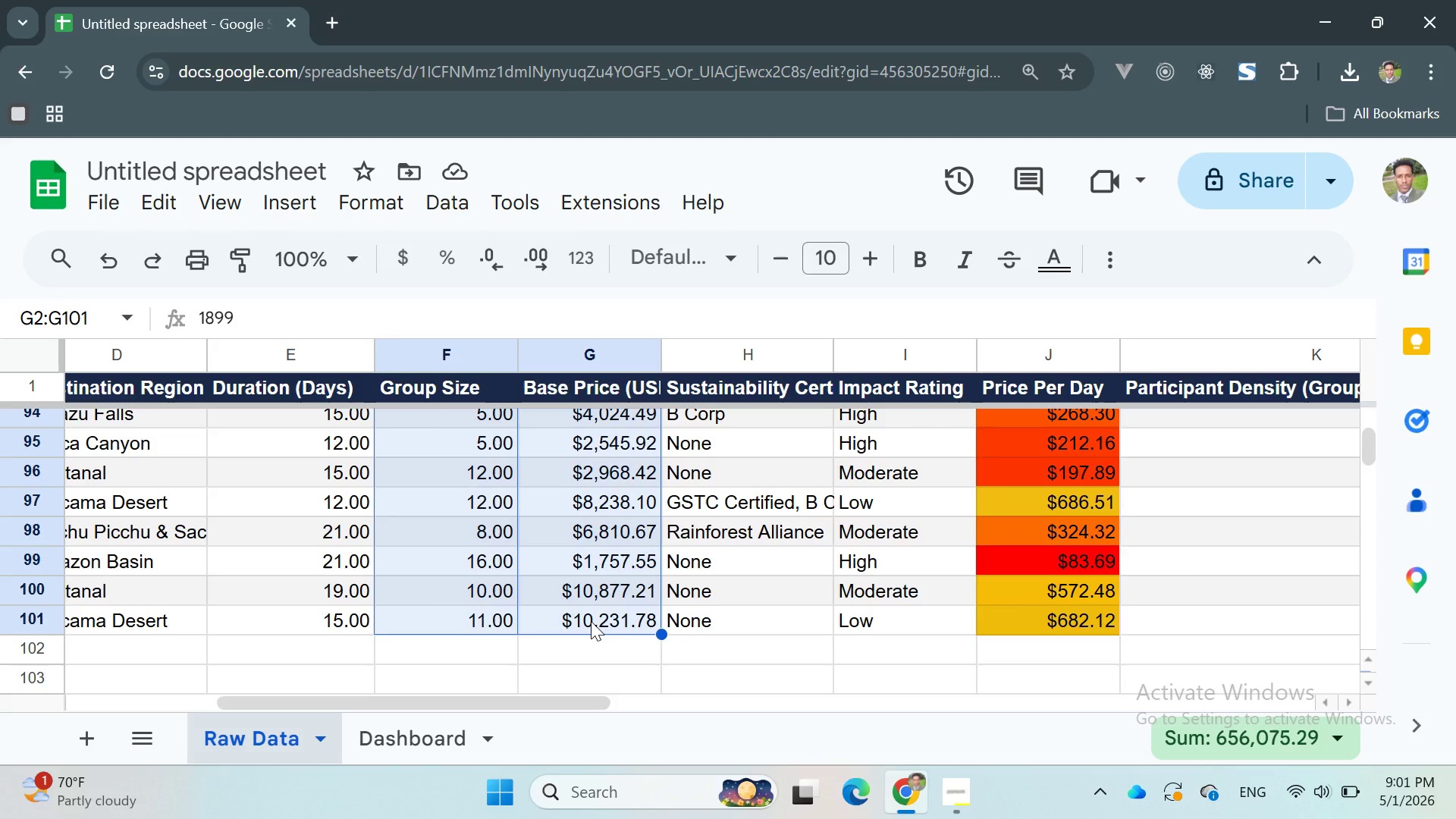 
hold_key(key=ControlLeft, duration=1.5)
 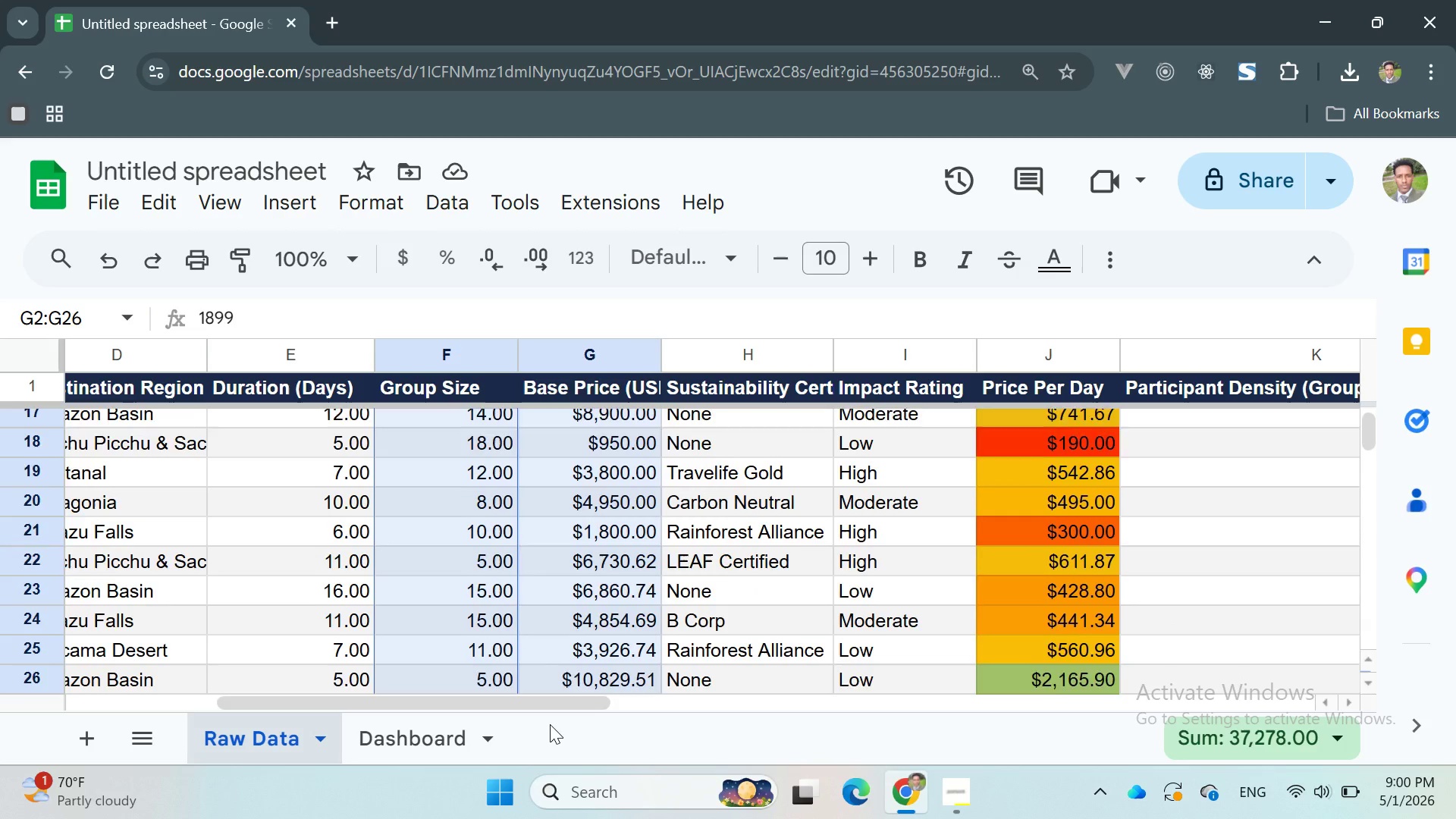 
hold_key(key=ControlLeft, duration=1.5)
 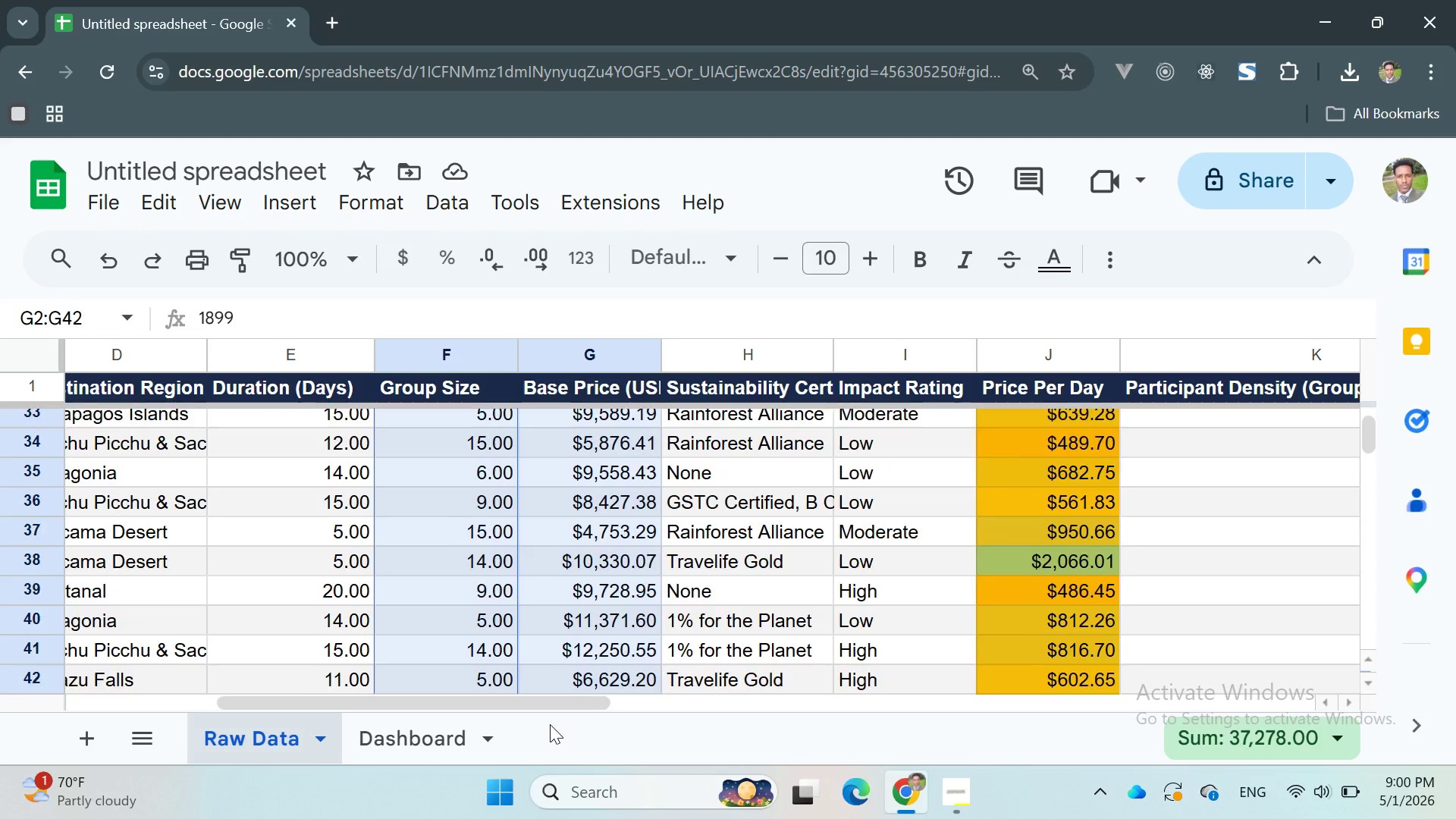 
hold_key(key=ControlLeft, duration=1.5)
 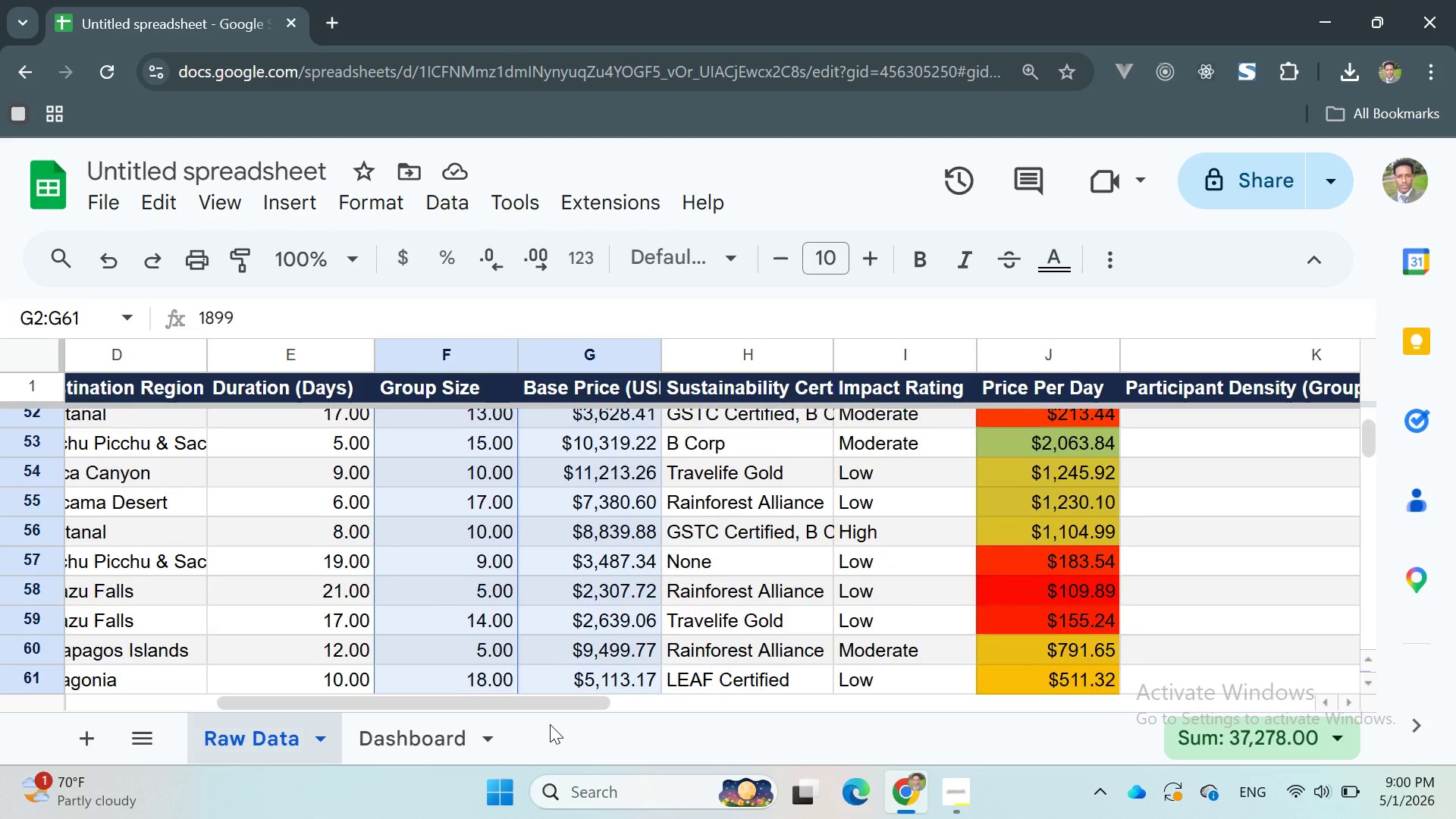 
hold_key(key=ControlLeft, duration=1.5)
 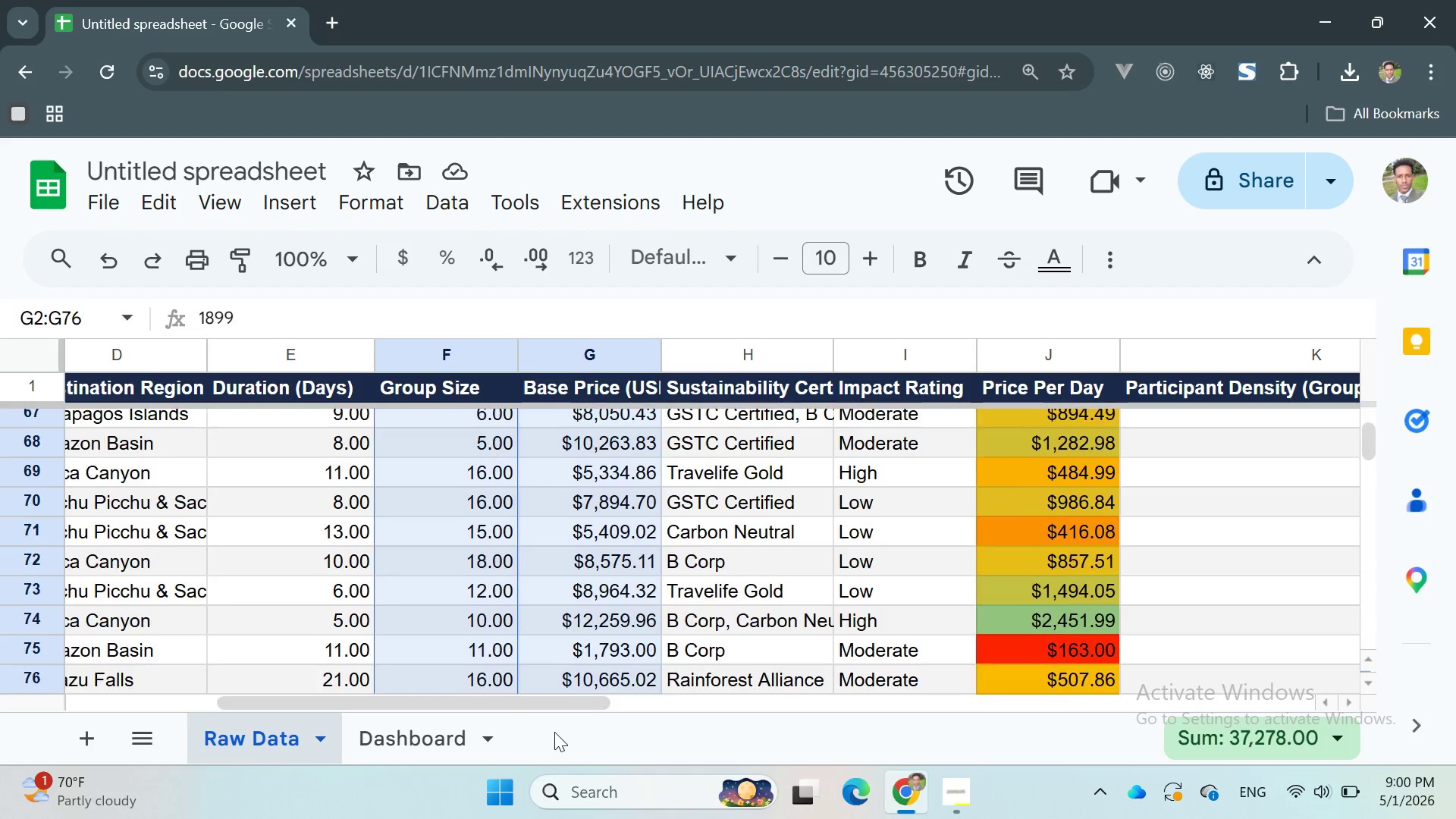 
hold_key(key=ControlLeft, duration=1.5)
 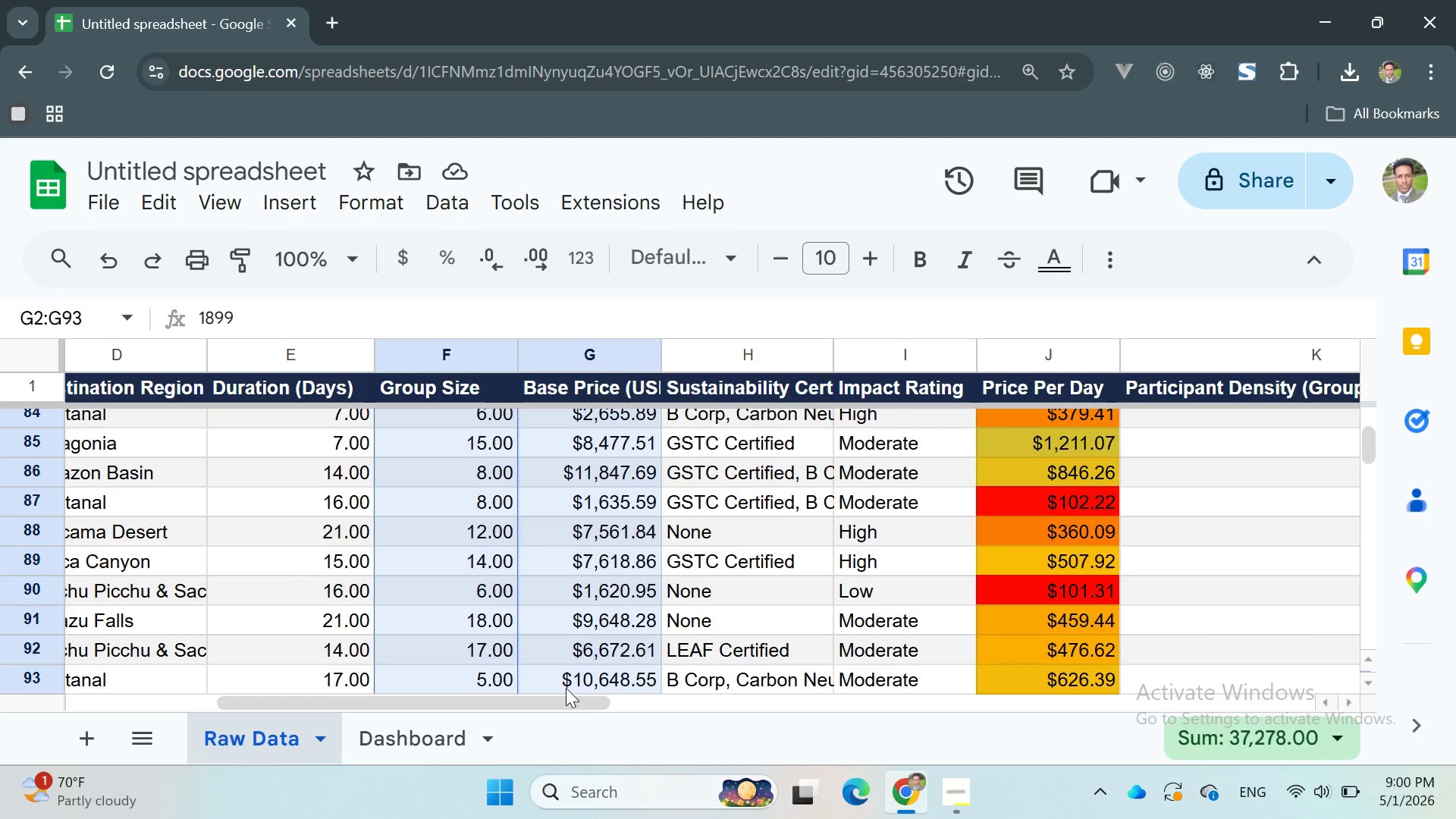 
hold_key(key=ControlLeft, duration=1.5)
 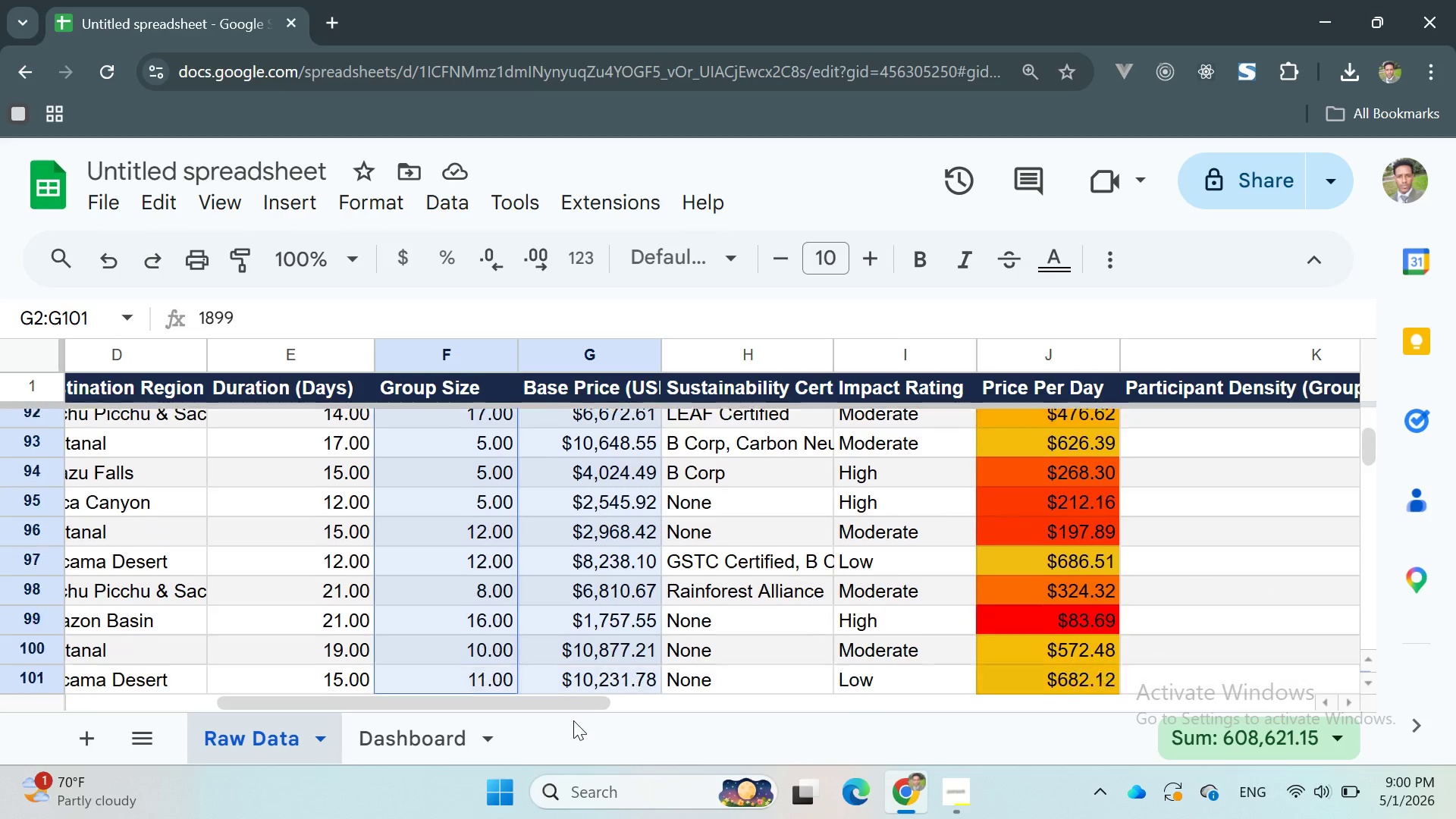 
hold_key(key=ControlLeft, duration=1.5)
 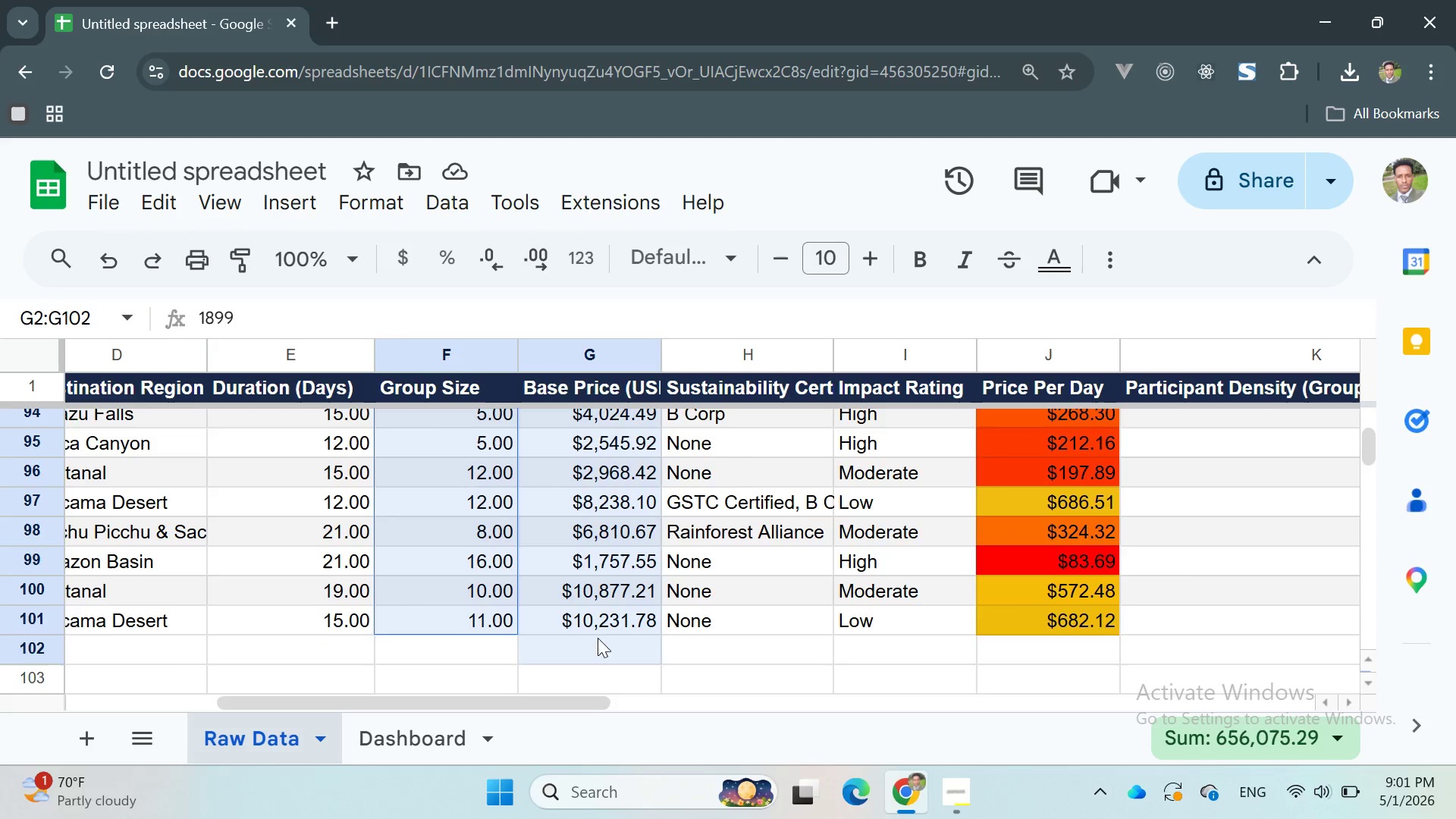 
hold_key(key=ControlLeft, duration=1.36)
 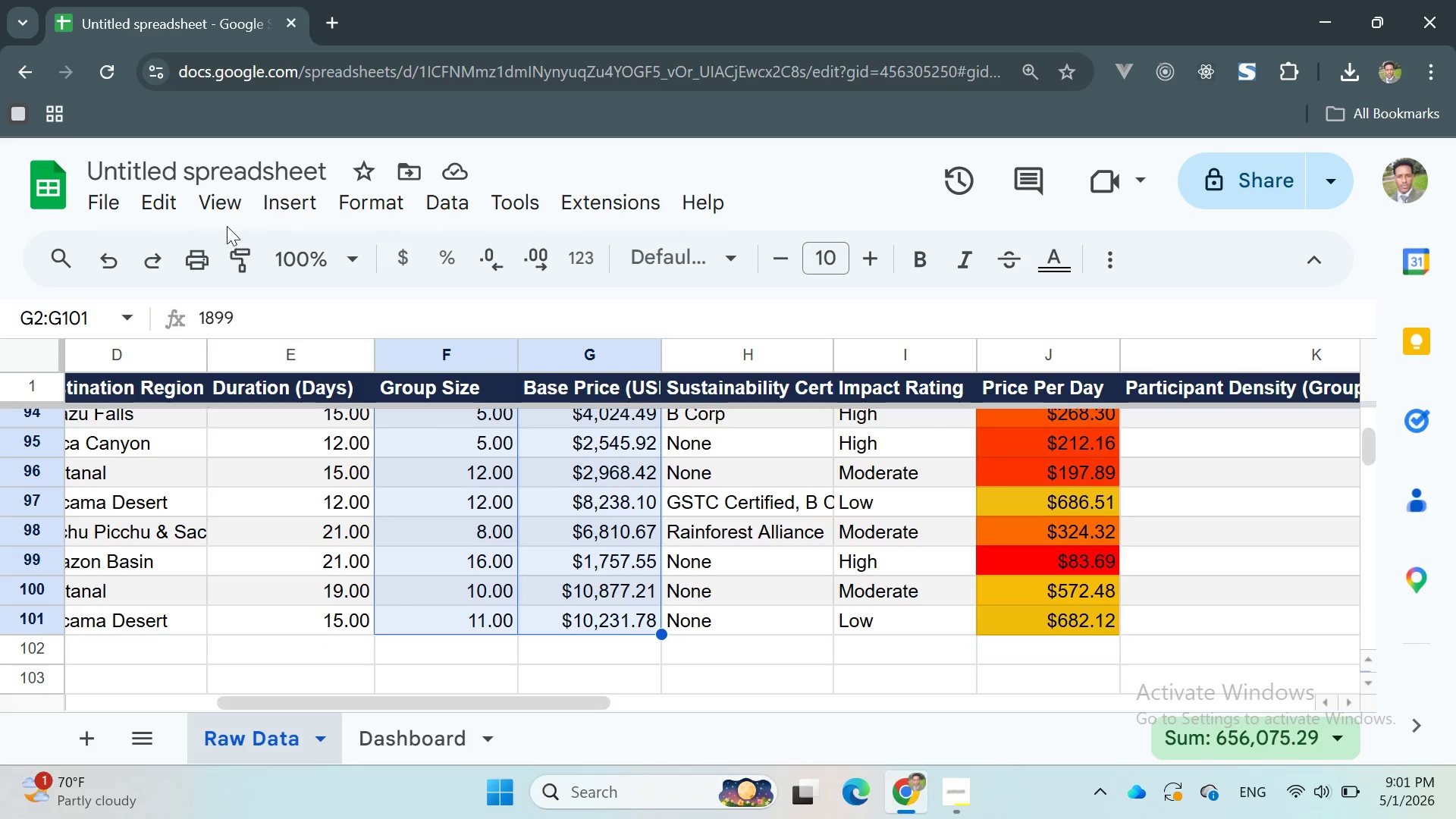 
left_click([299, 200])
 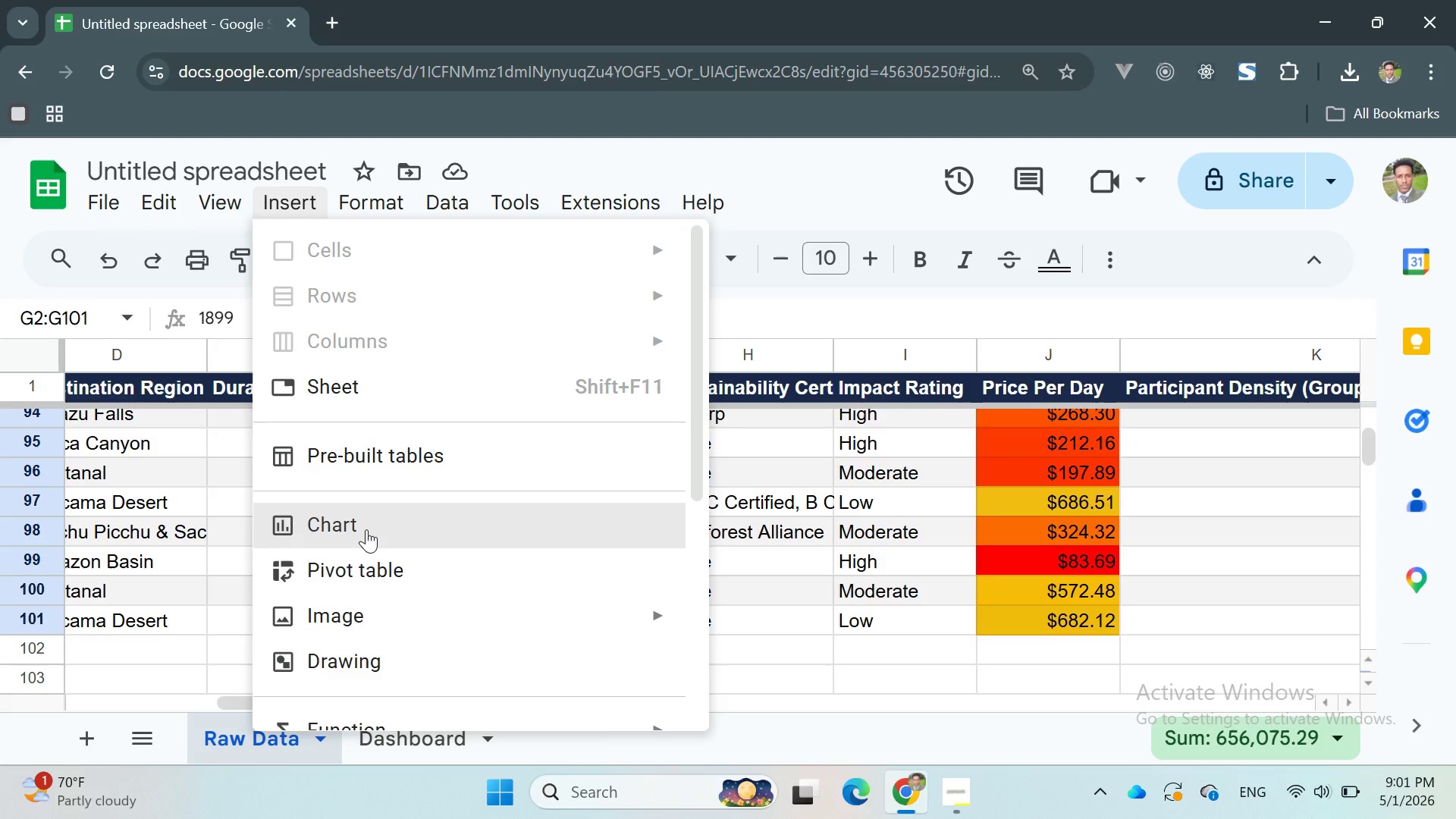 
left_click([366, 529])
 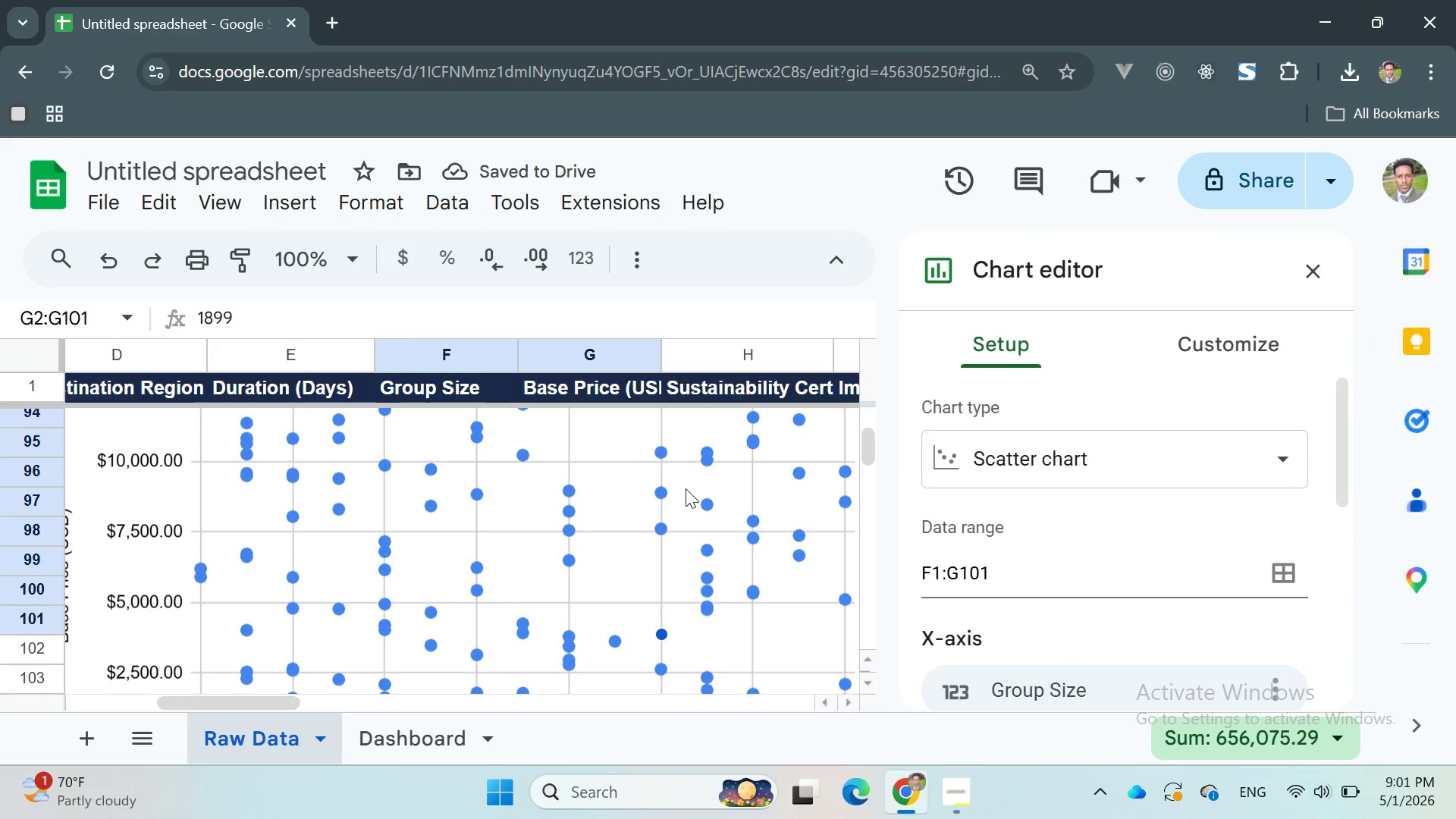 
wait(7.48)
 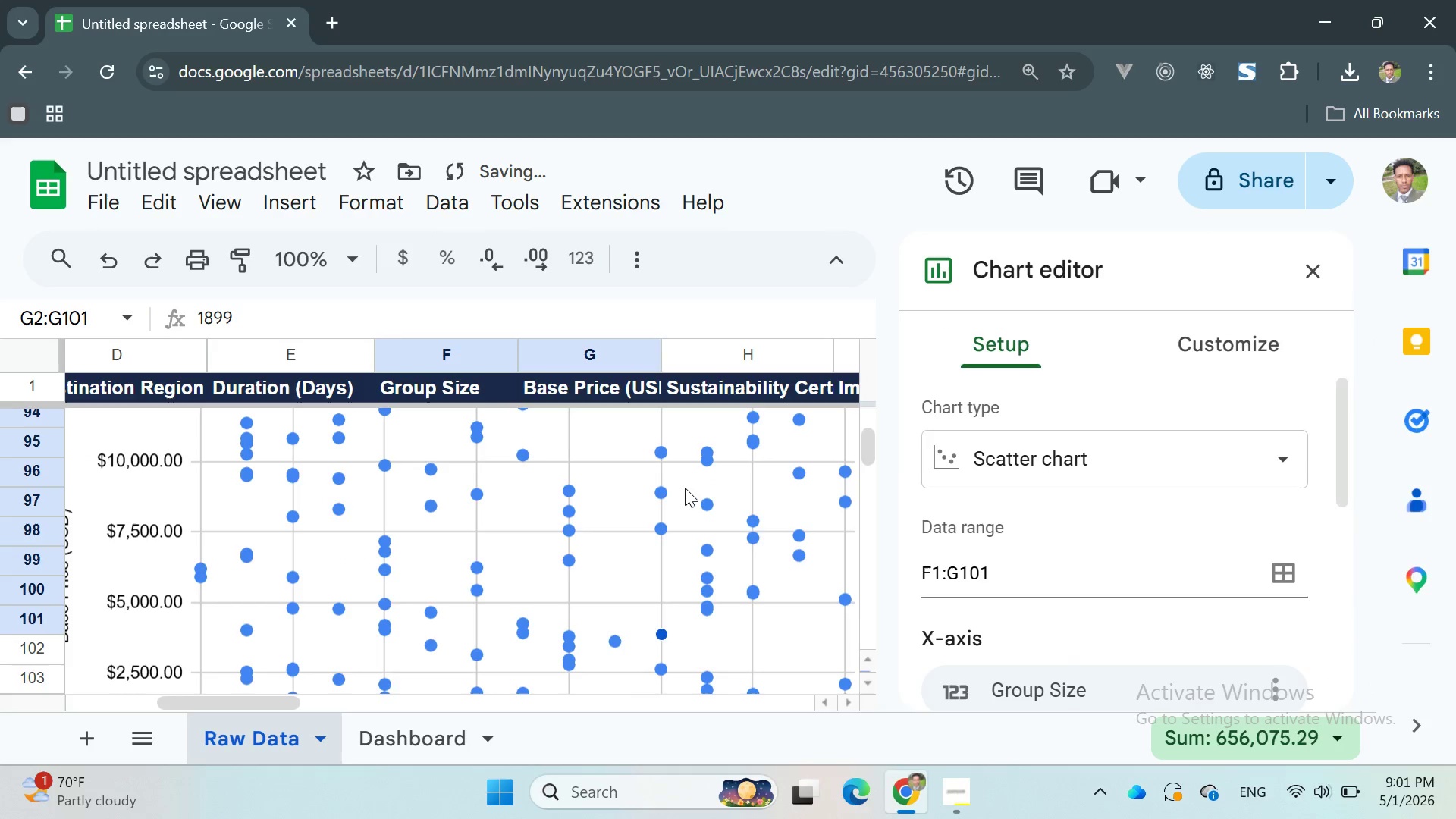 
left_click([1197, 336])
 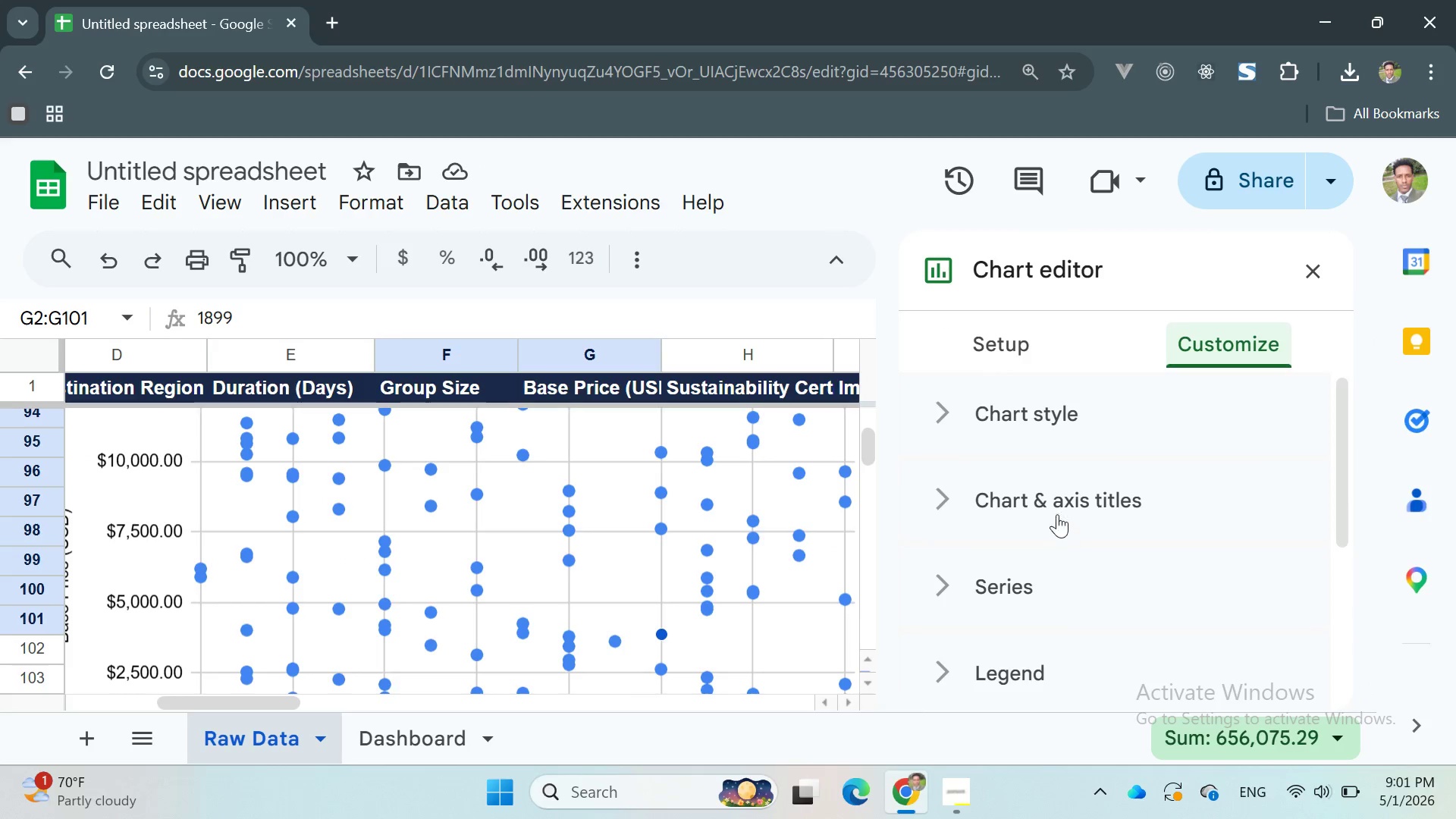 
left_click([1050, 504])
 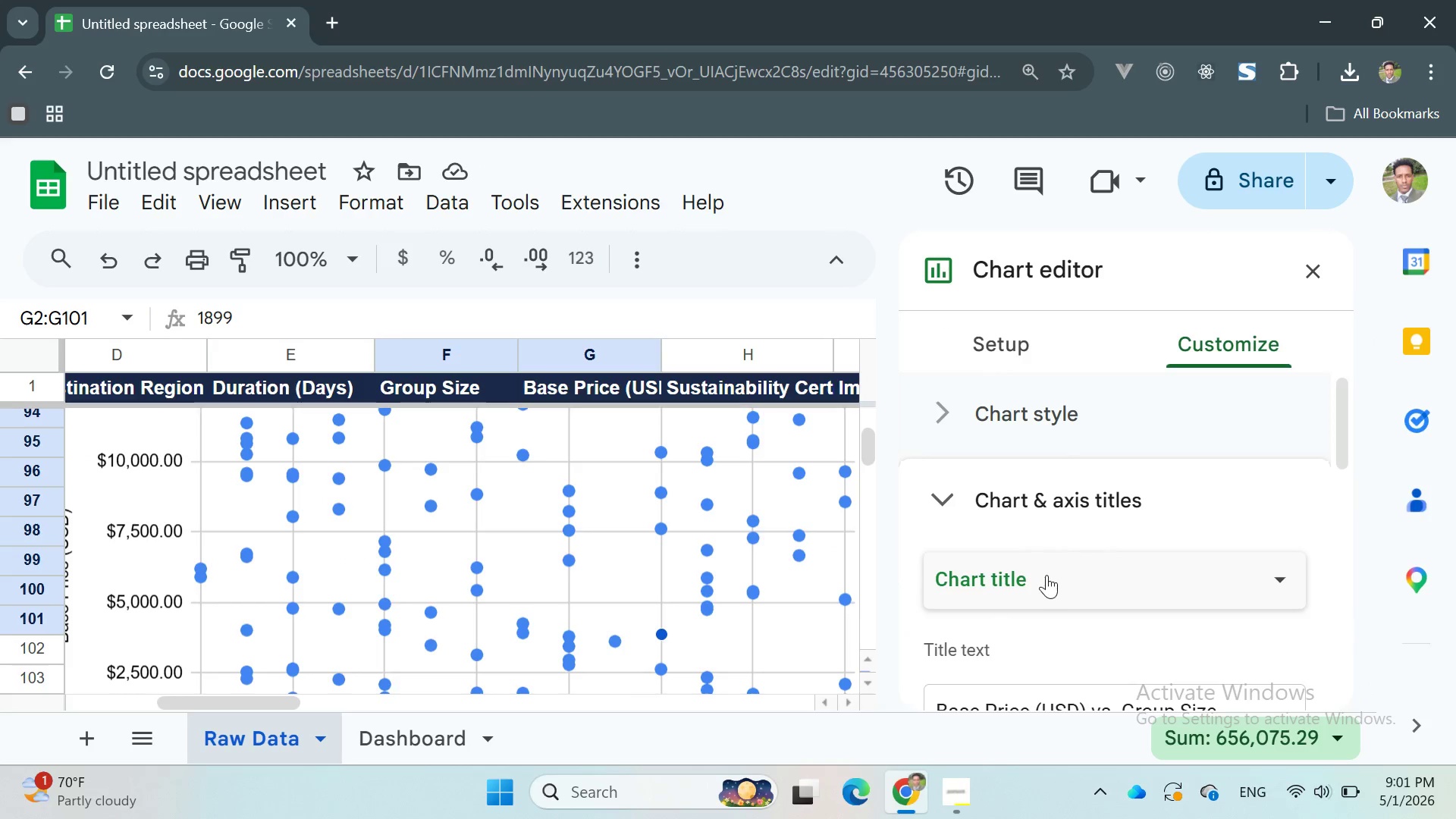 
left_click([1046, 579])
 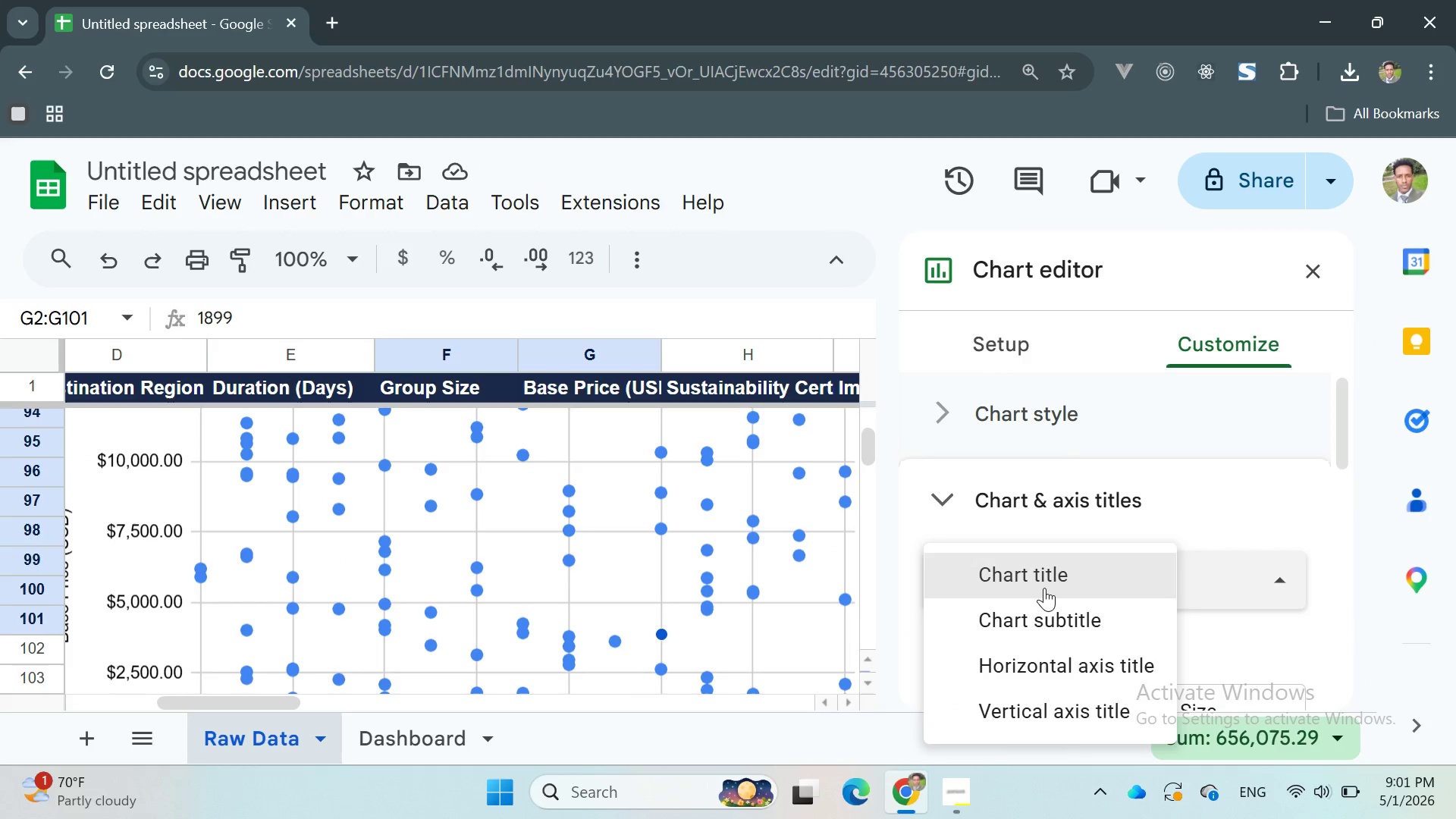 
left_click([1043, 586])
 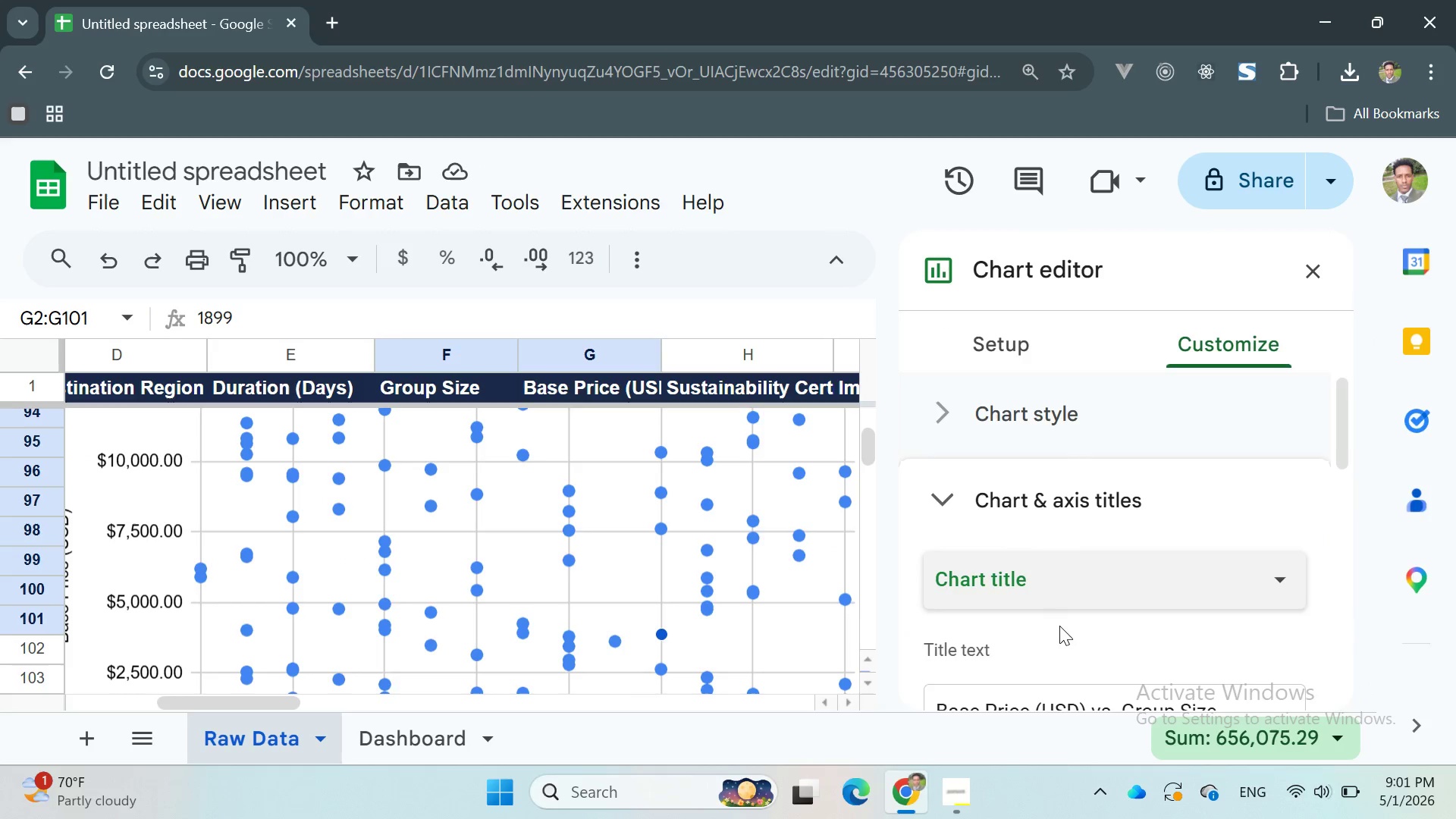 
scroll: coordinate [1059, 620], scroll_direction: down, amount: 3.0
 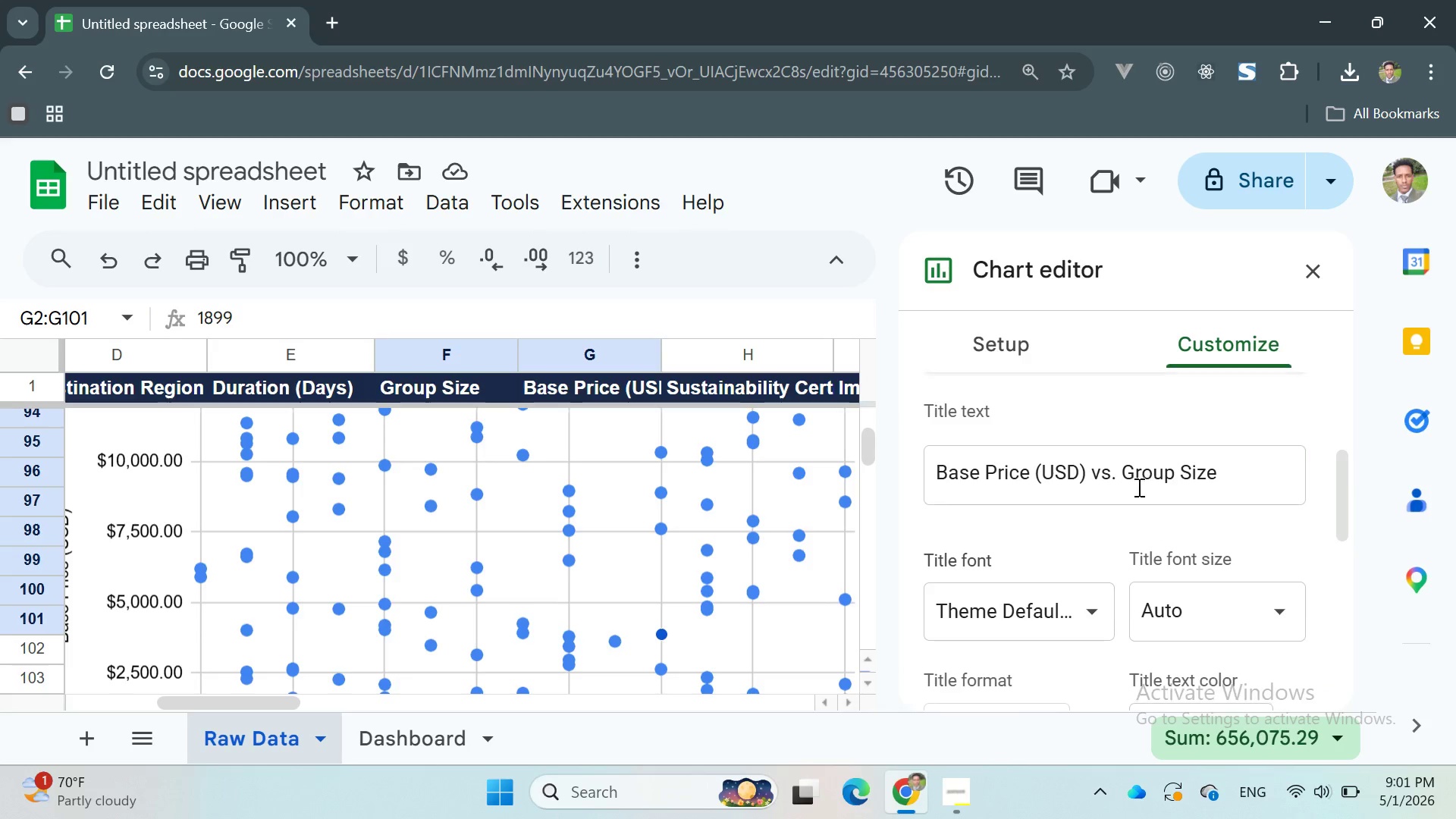 
left_click([1230, 485])
 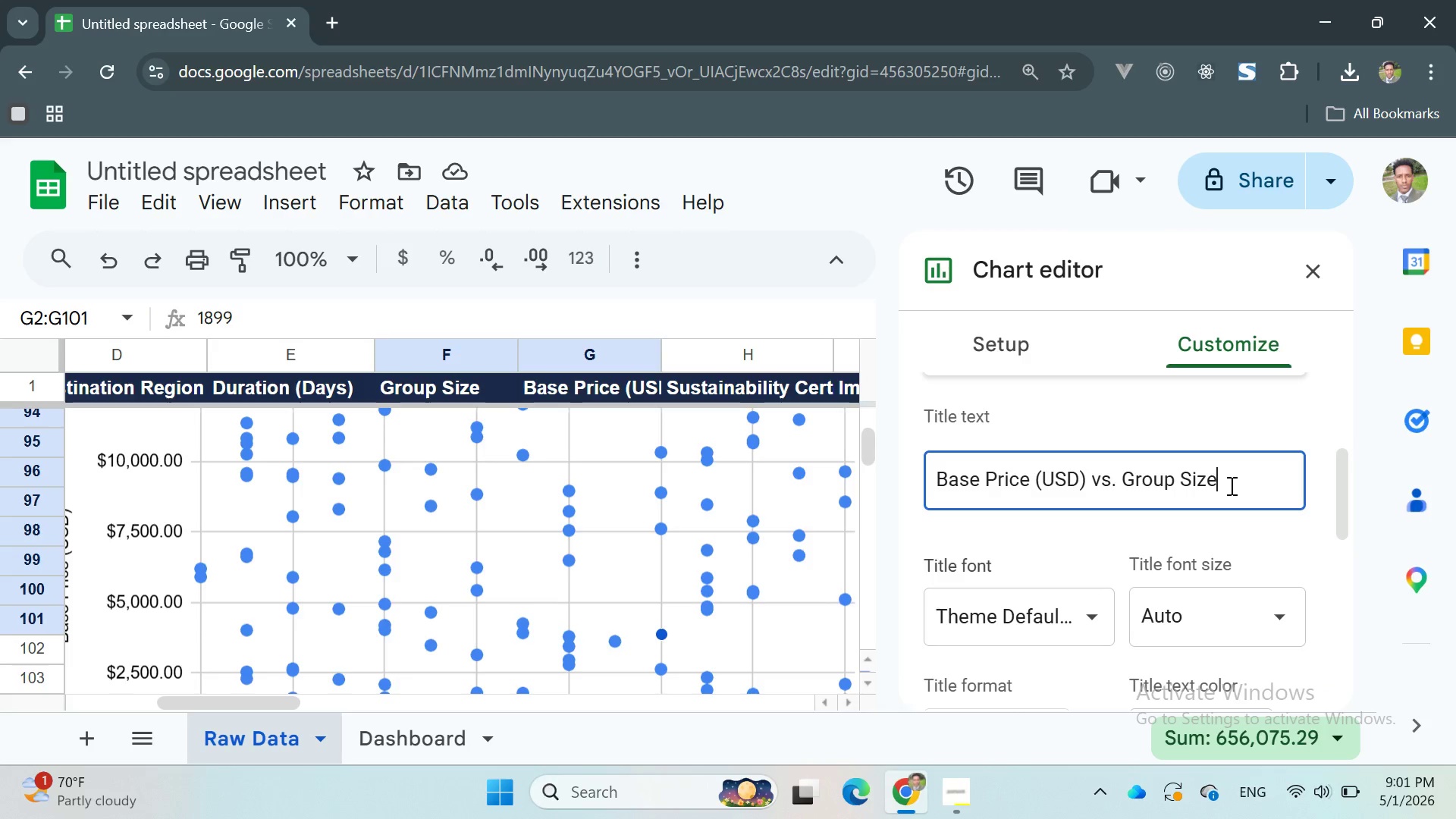 
left_click([937, 481])
 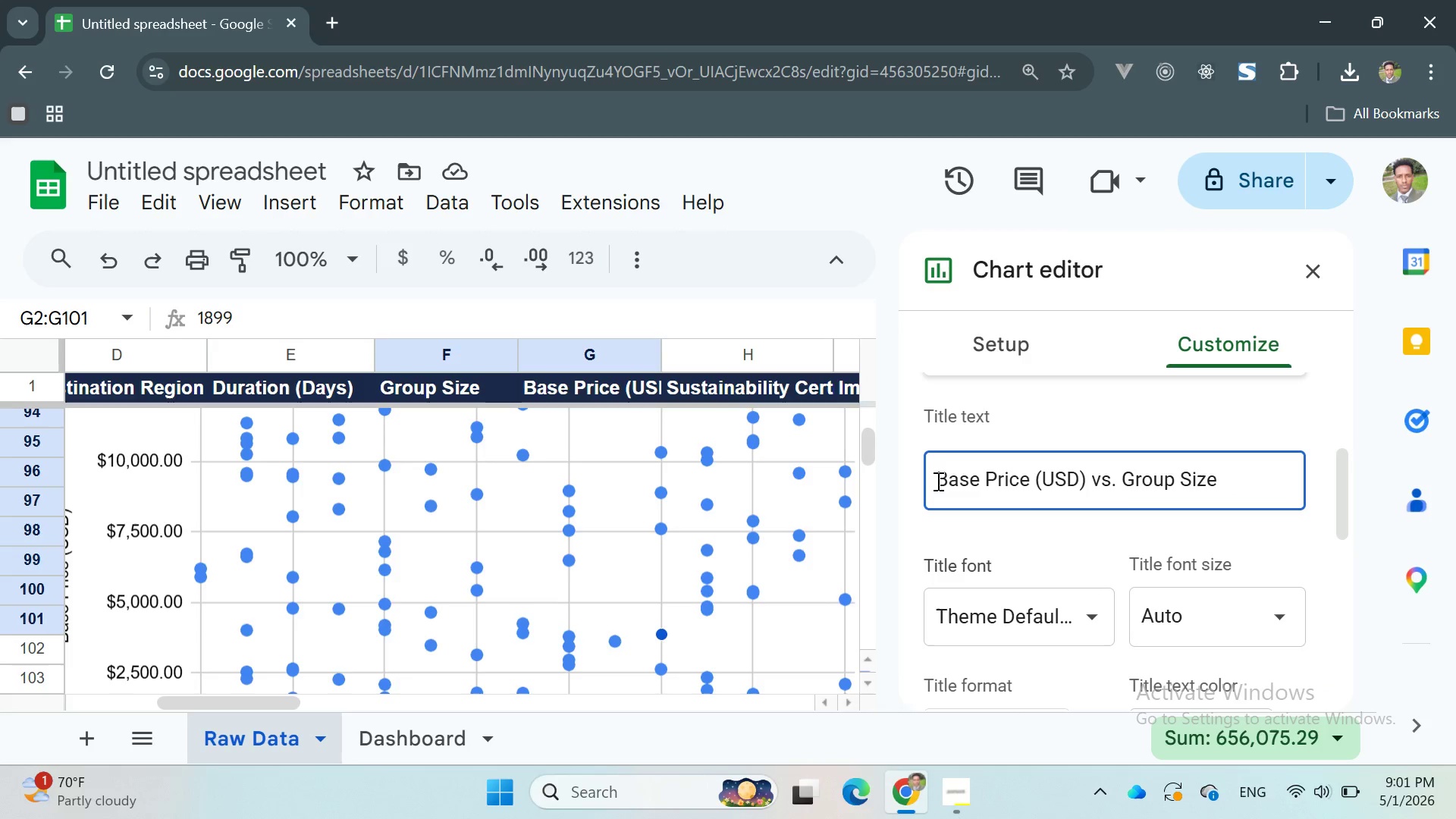 
type(Correl)
 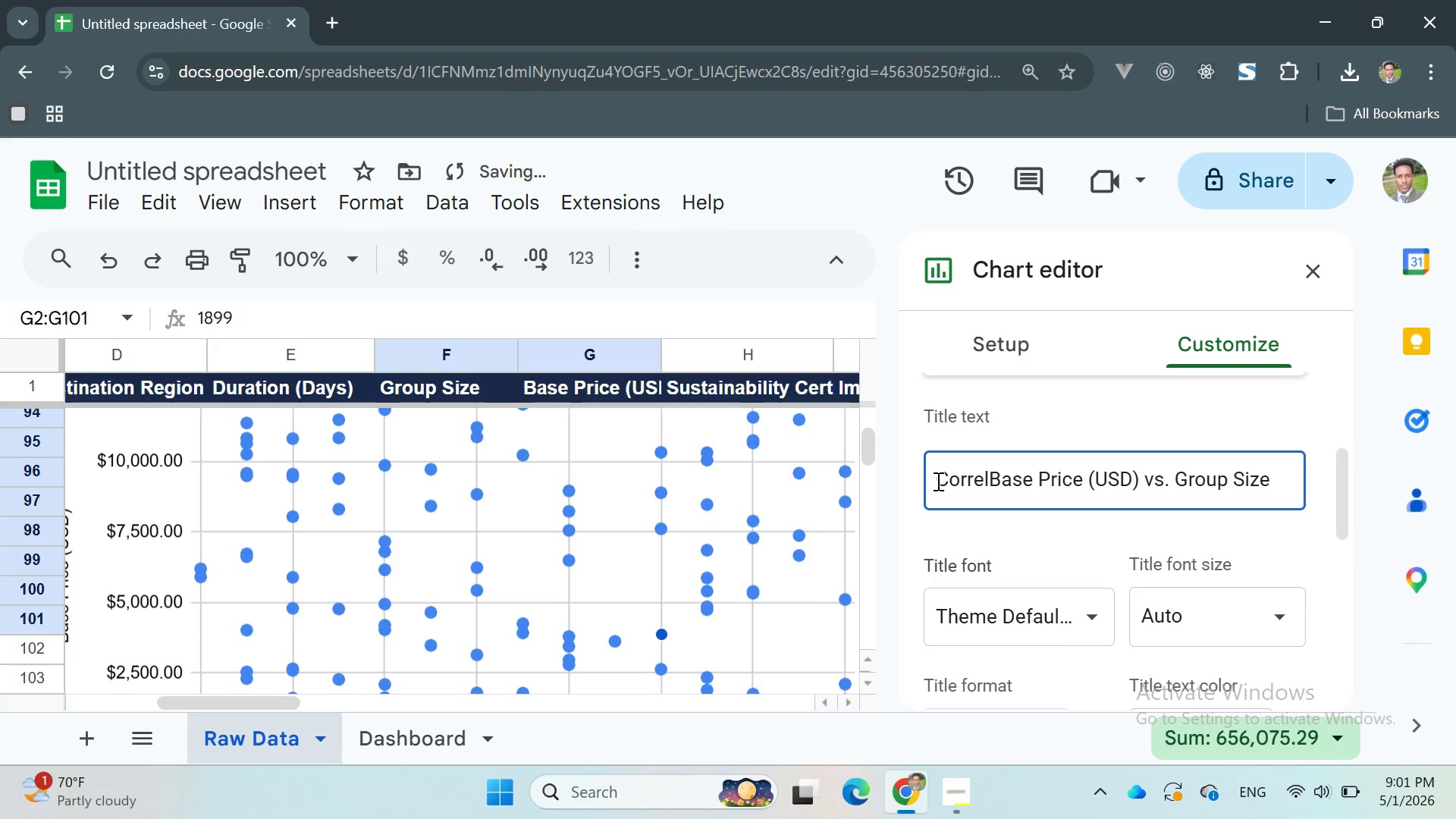 
type(ation :)
 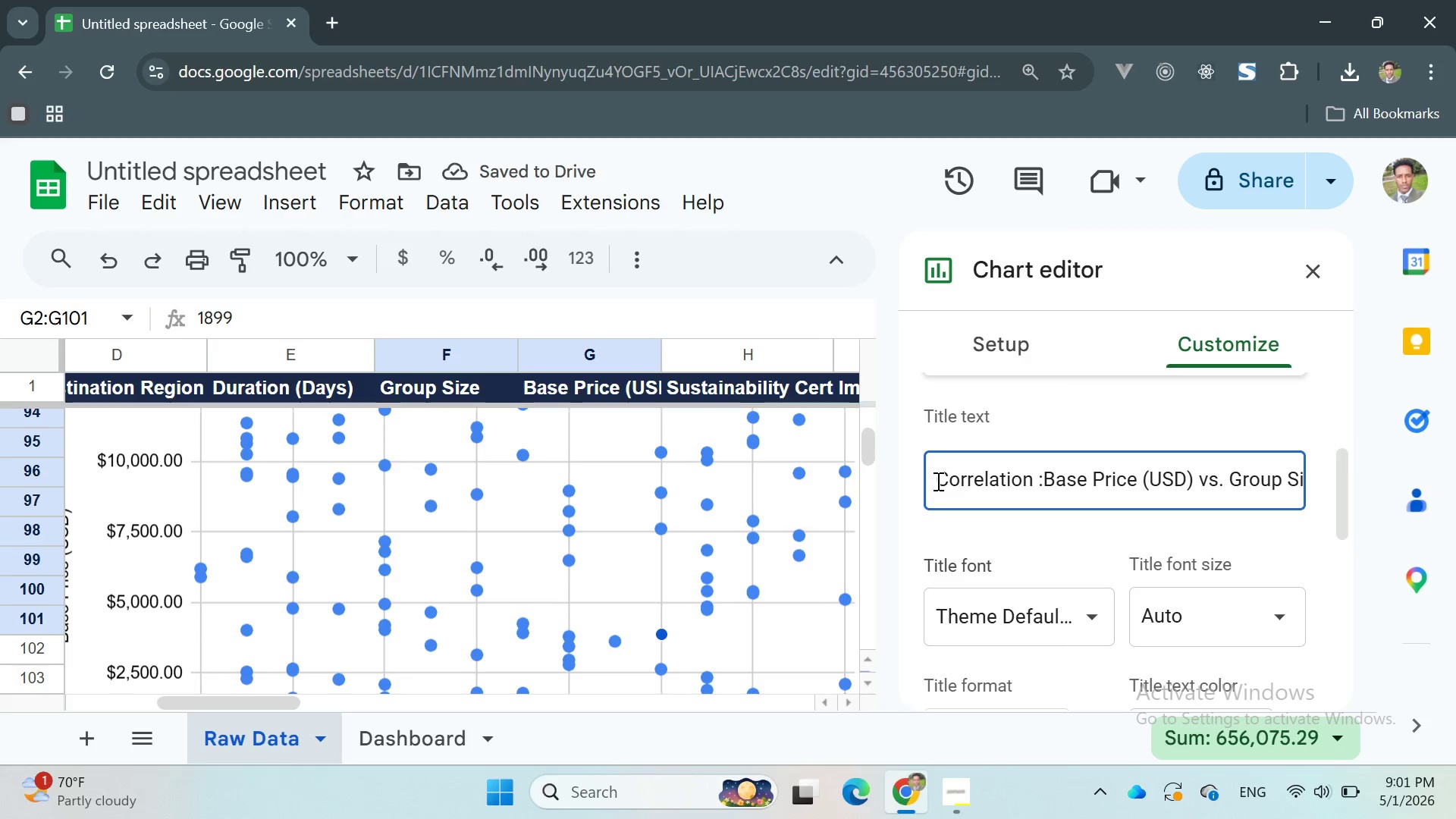 
hold_key(key=Backspace, duration=0.59)
 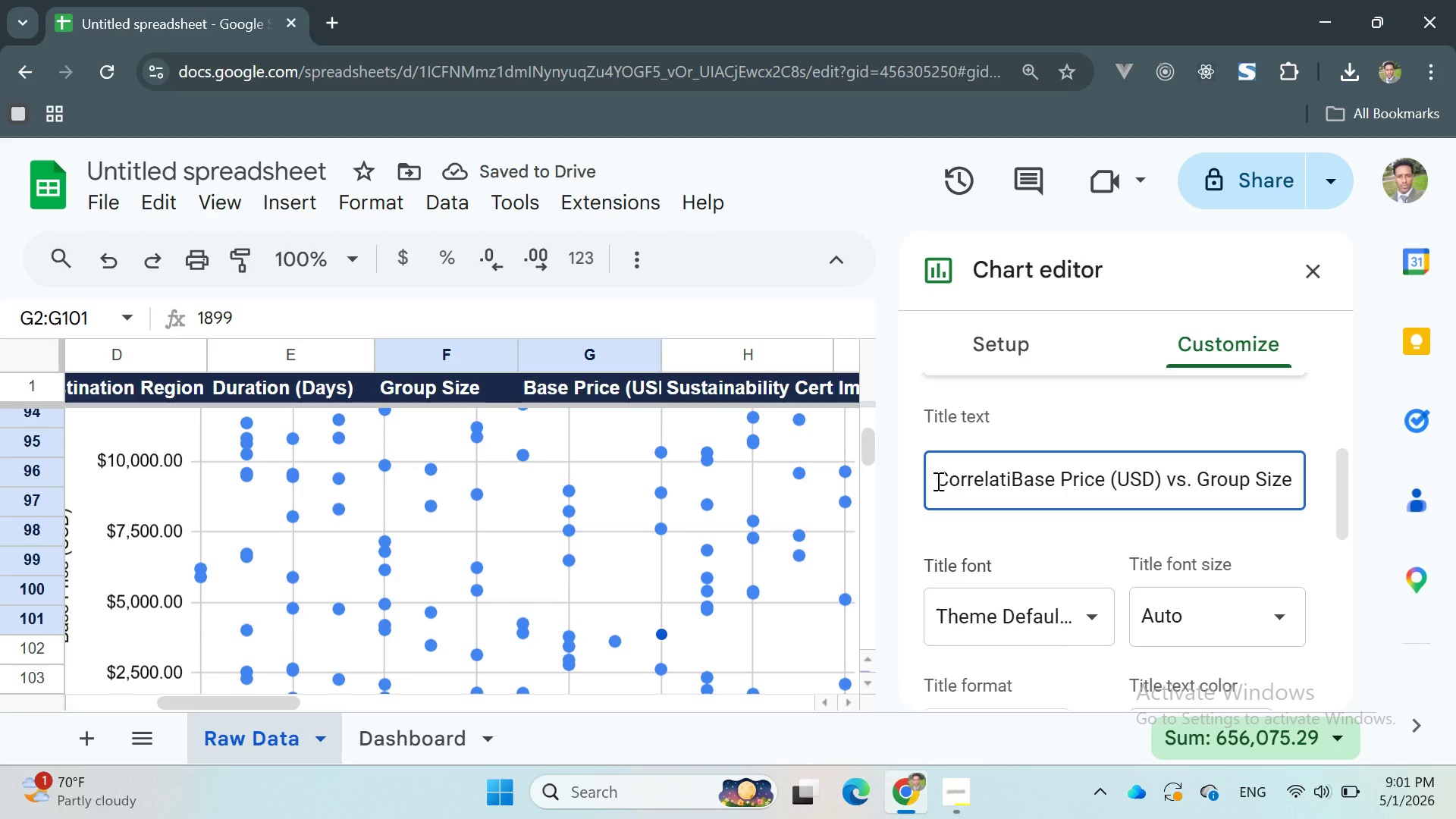 
type(io)
key(Backspace)
key(Backspace)
type(on )
key(Backspace)
type(: )
 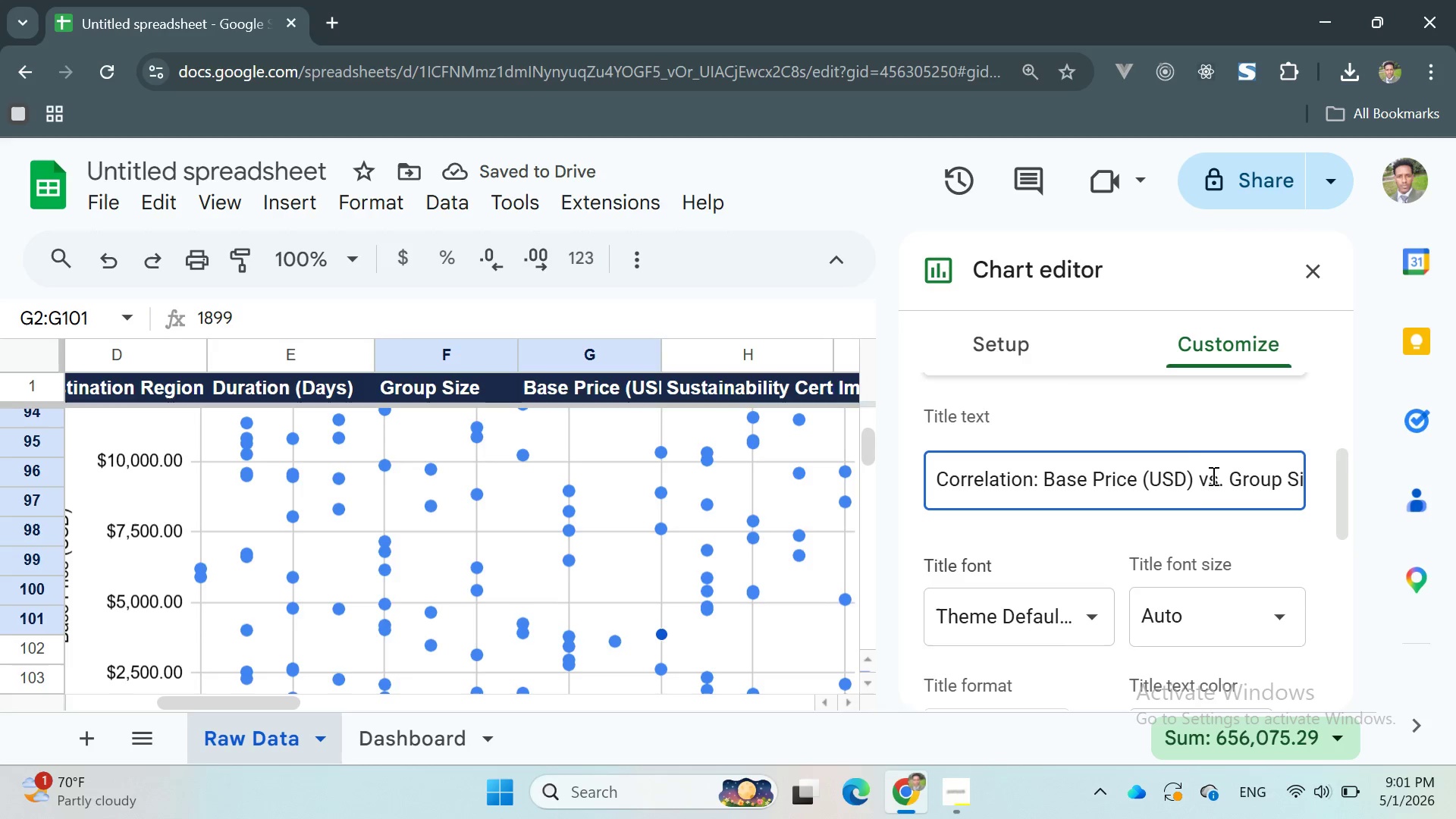 
wait(6.42)
 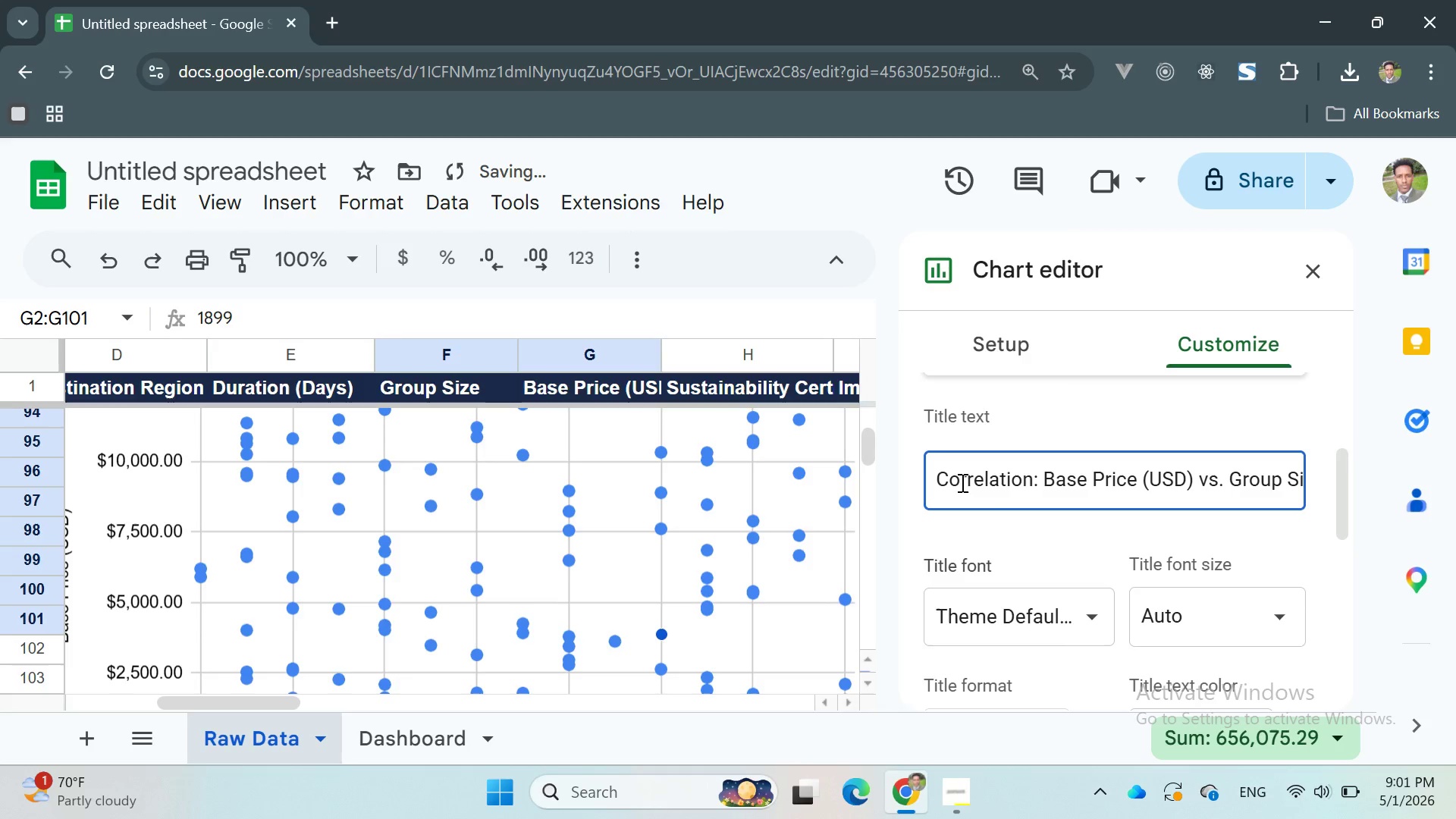 
left_click_drag(start_coordinate=[1229, 482], to_coordinate=[1313, 488])
 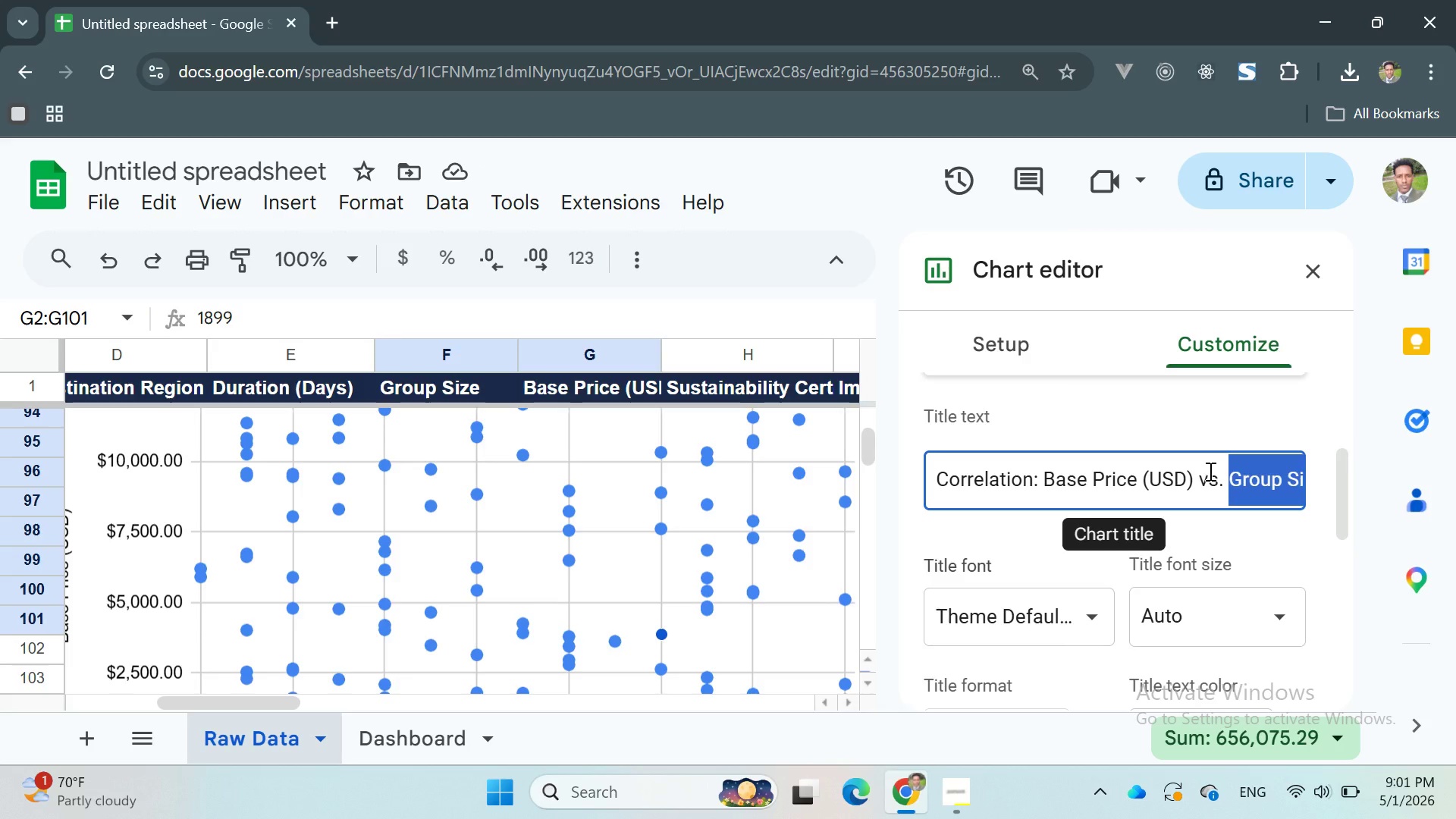 
key(Control+X)
 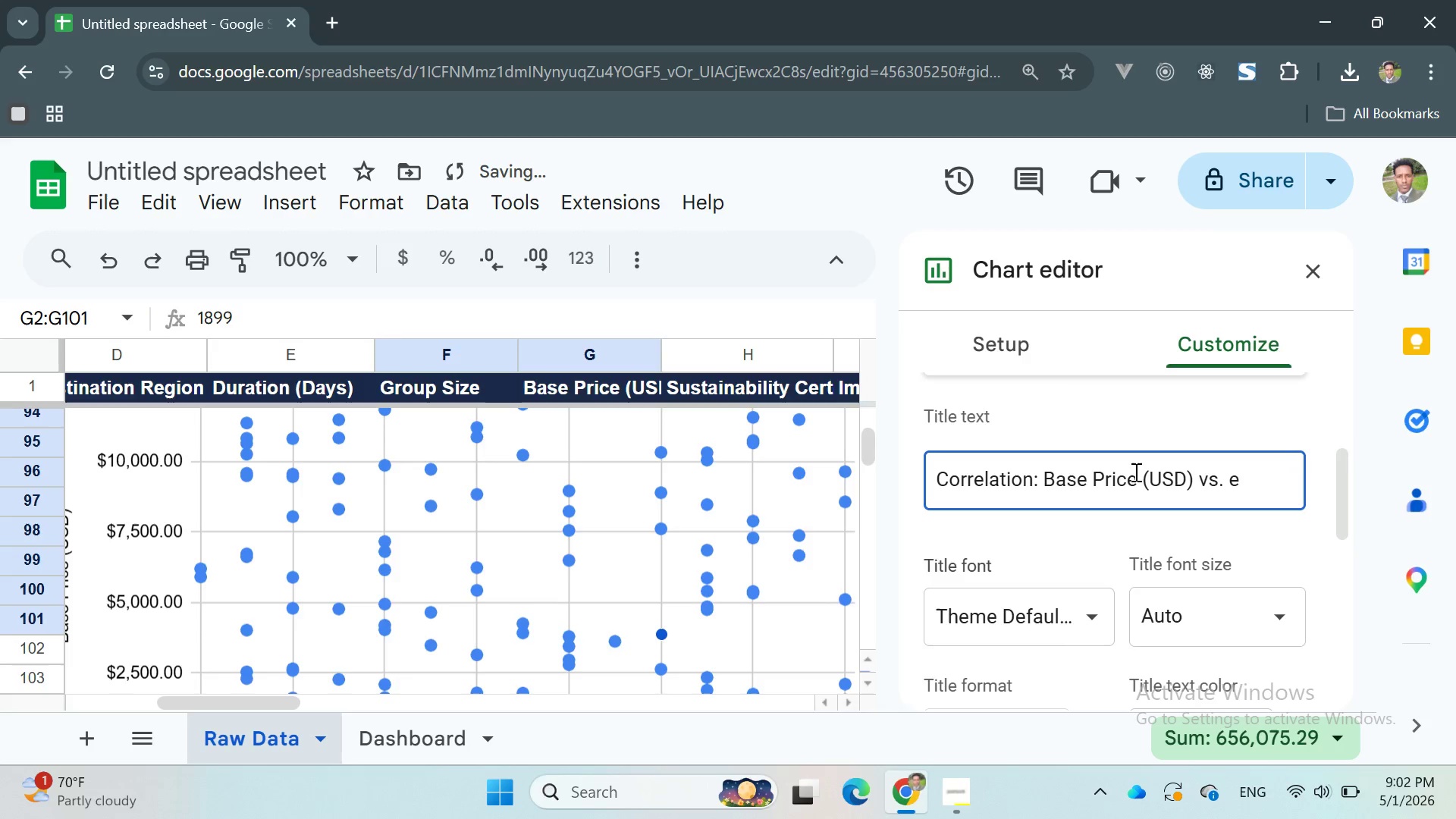 
key(Control+Z)
 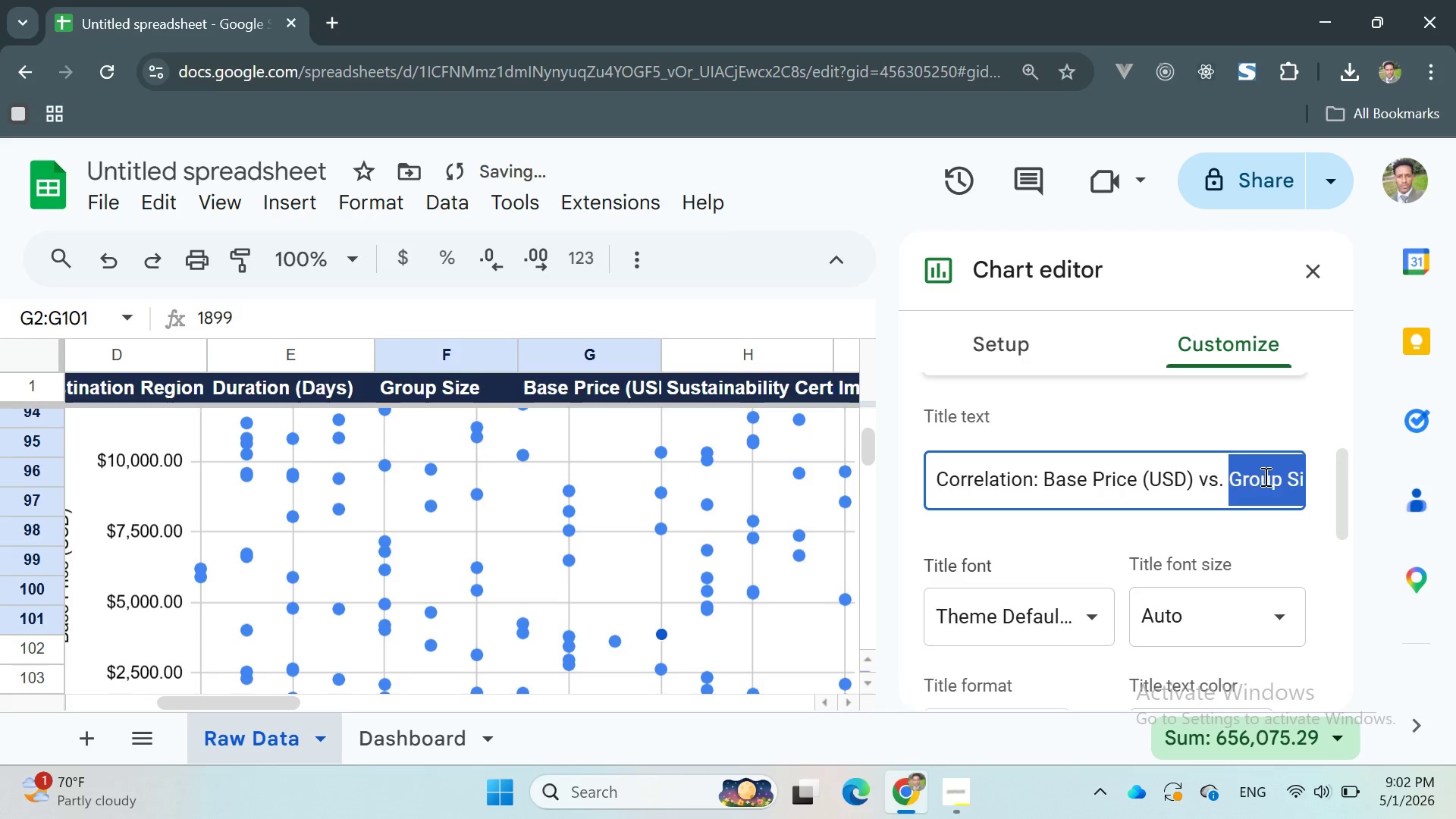 
left_click([1264, 483])
 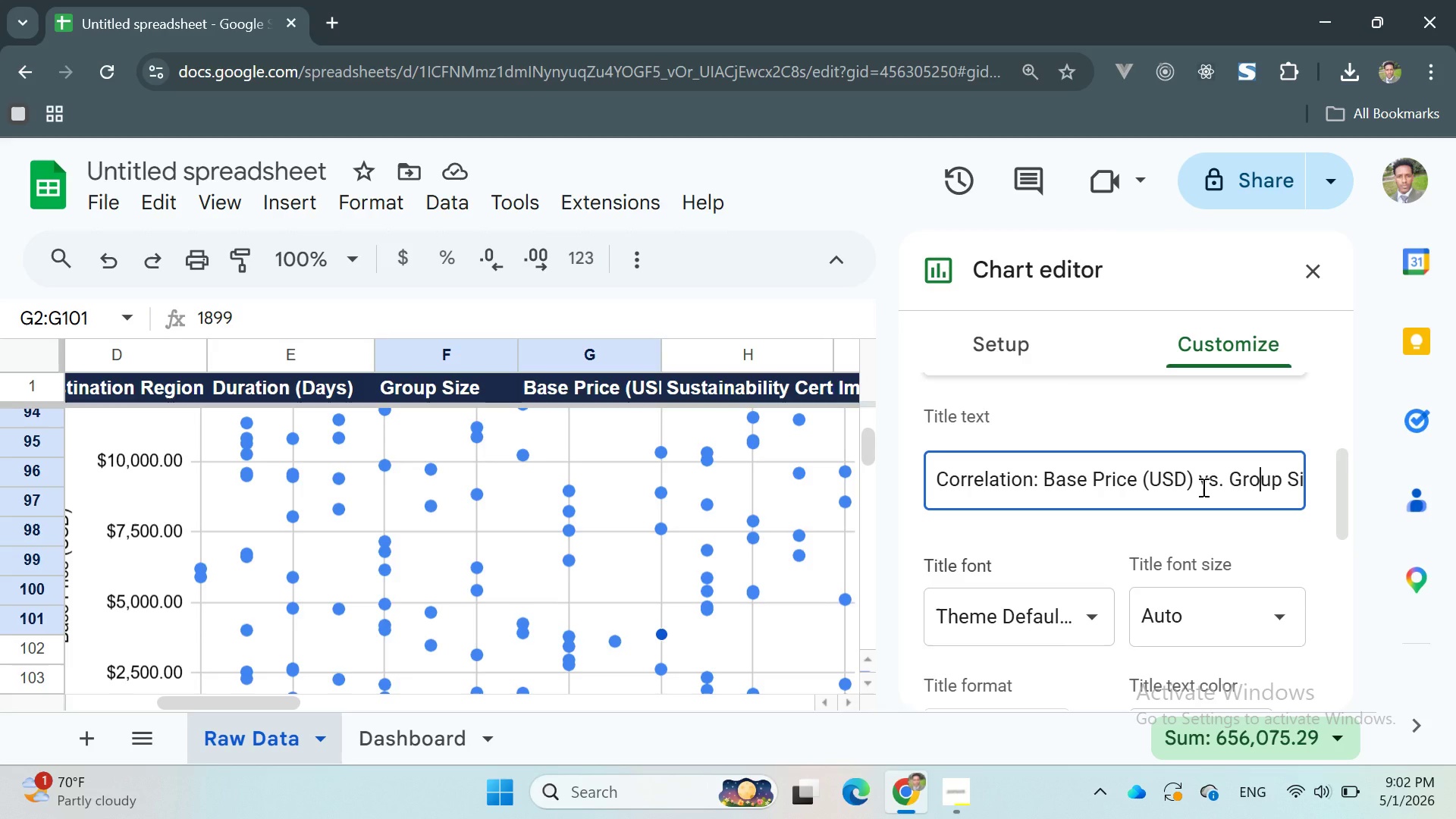 
wait(13.7)
 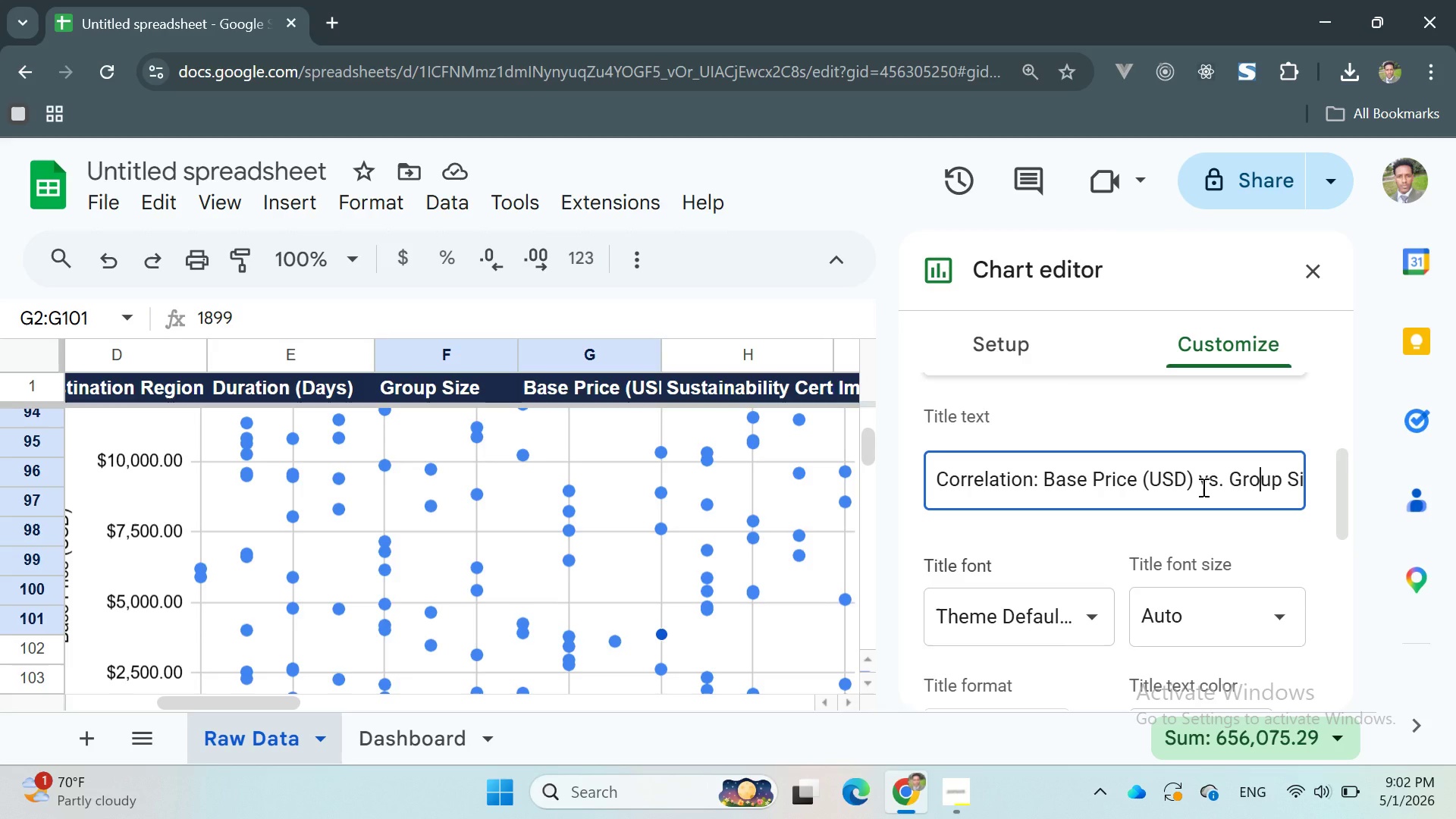 
mouse_move([1109, 542])
 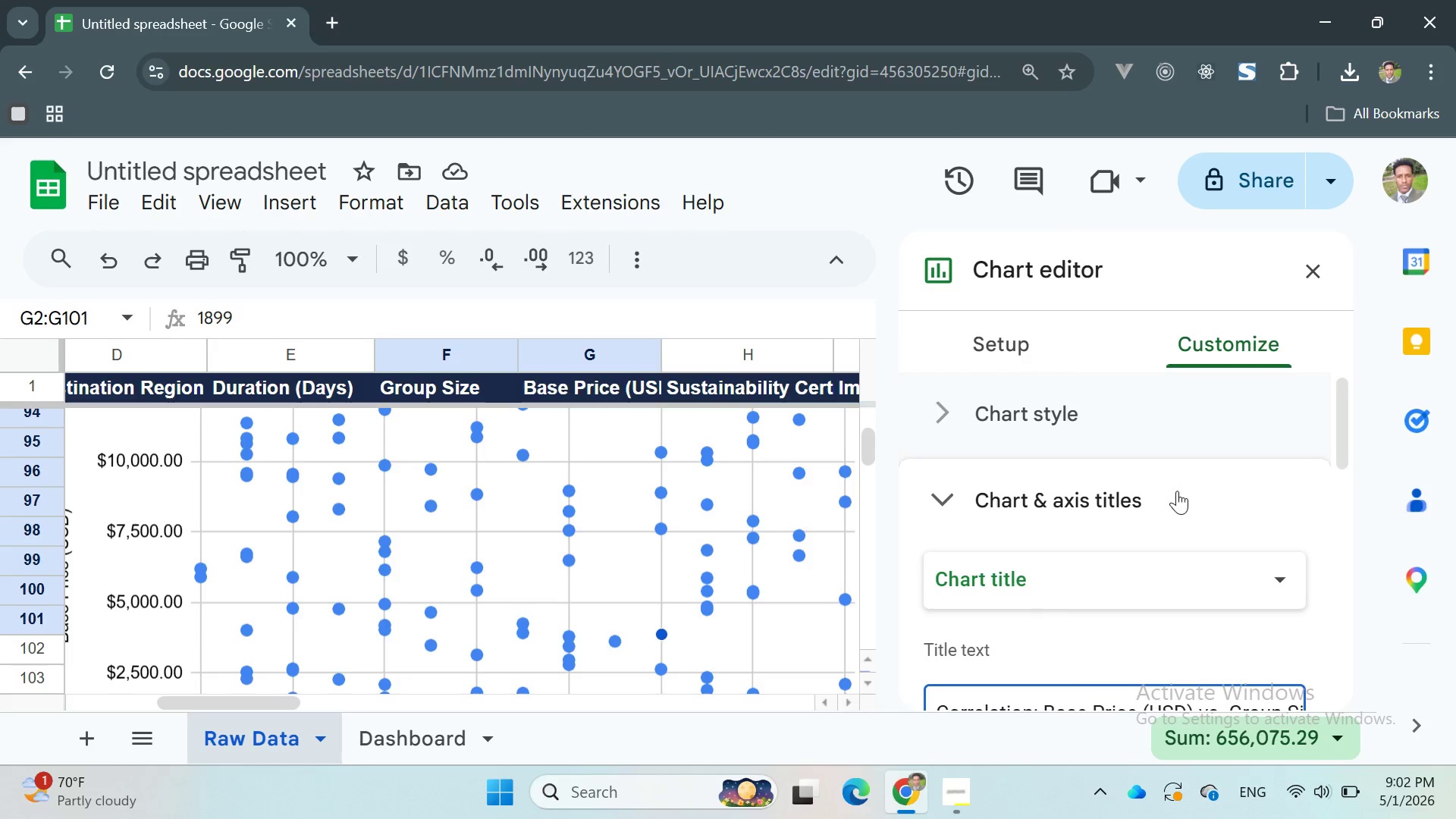 
left_click([1109, 488])
 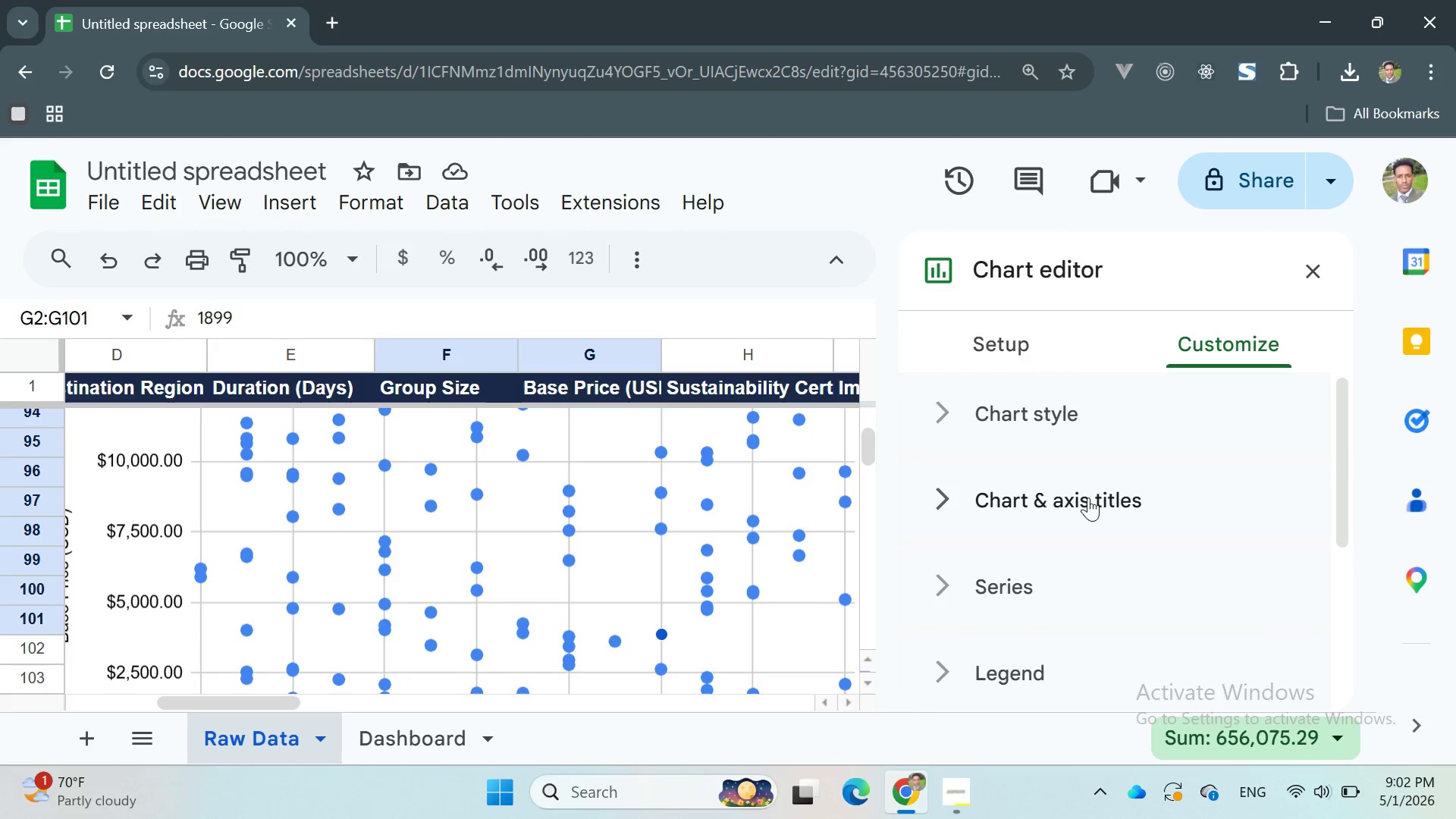 
left_click([1082, 498])
 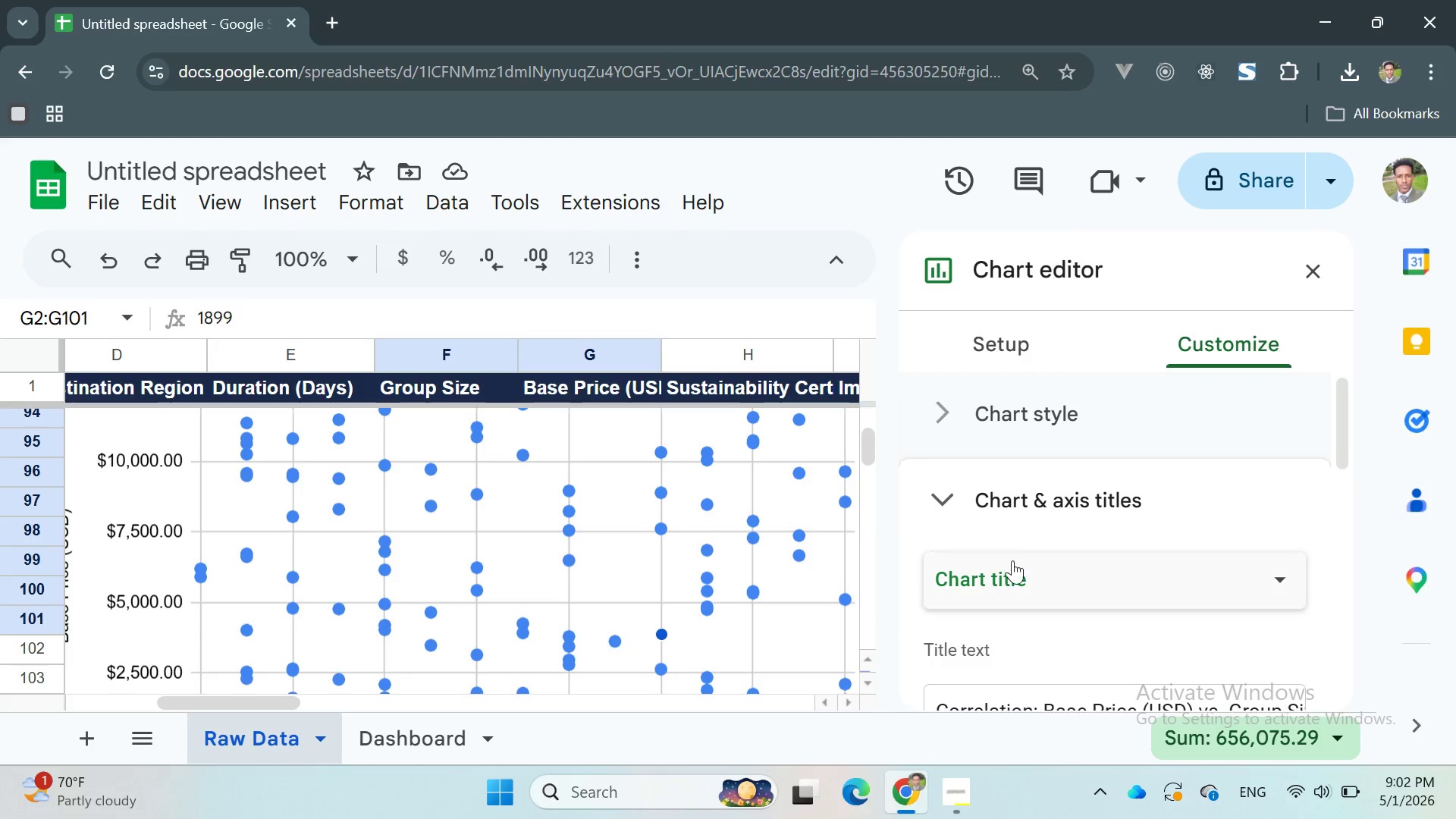 
left_click([1006, 570])
 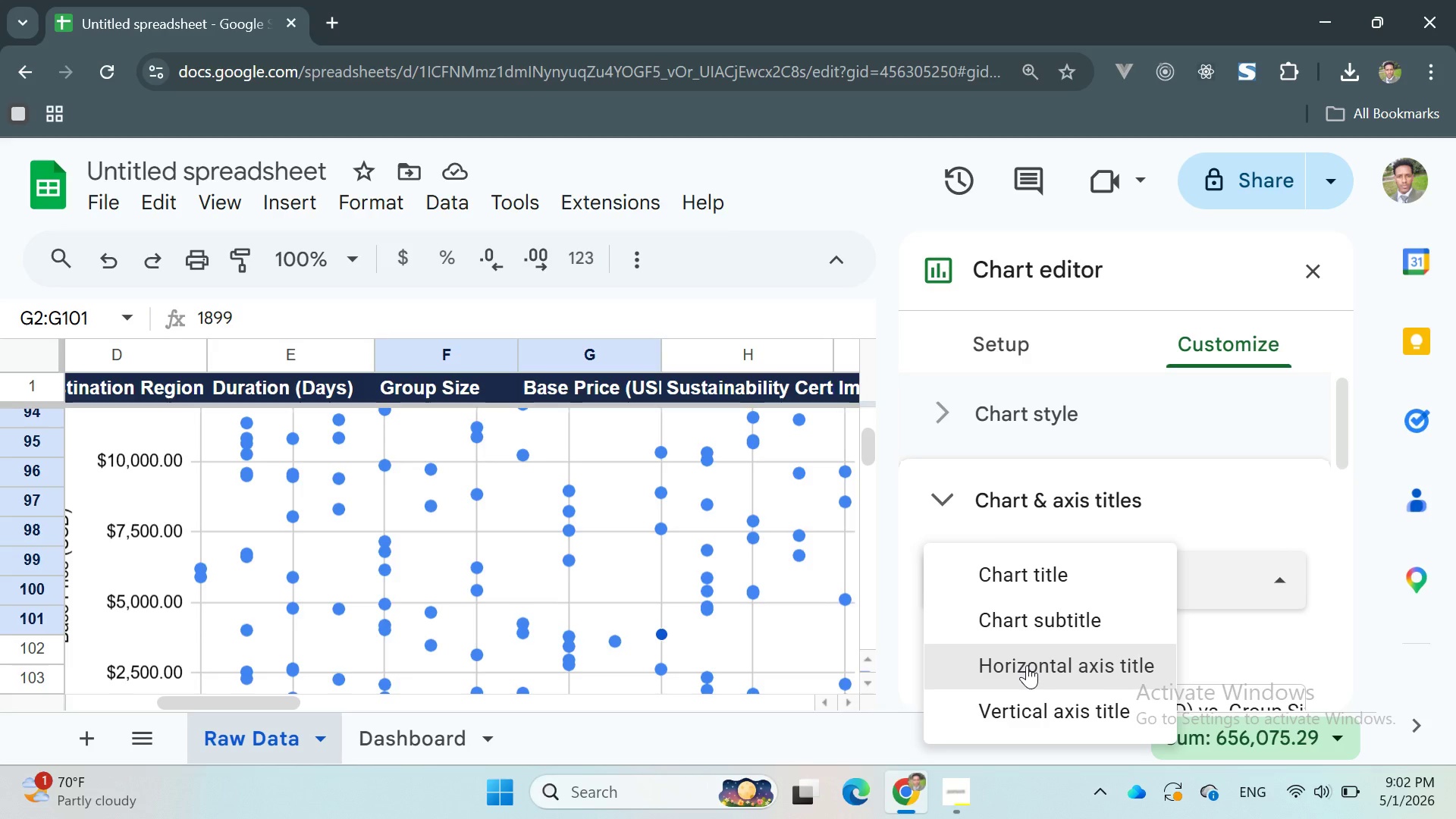 
left_click([1027, 665])
 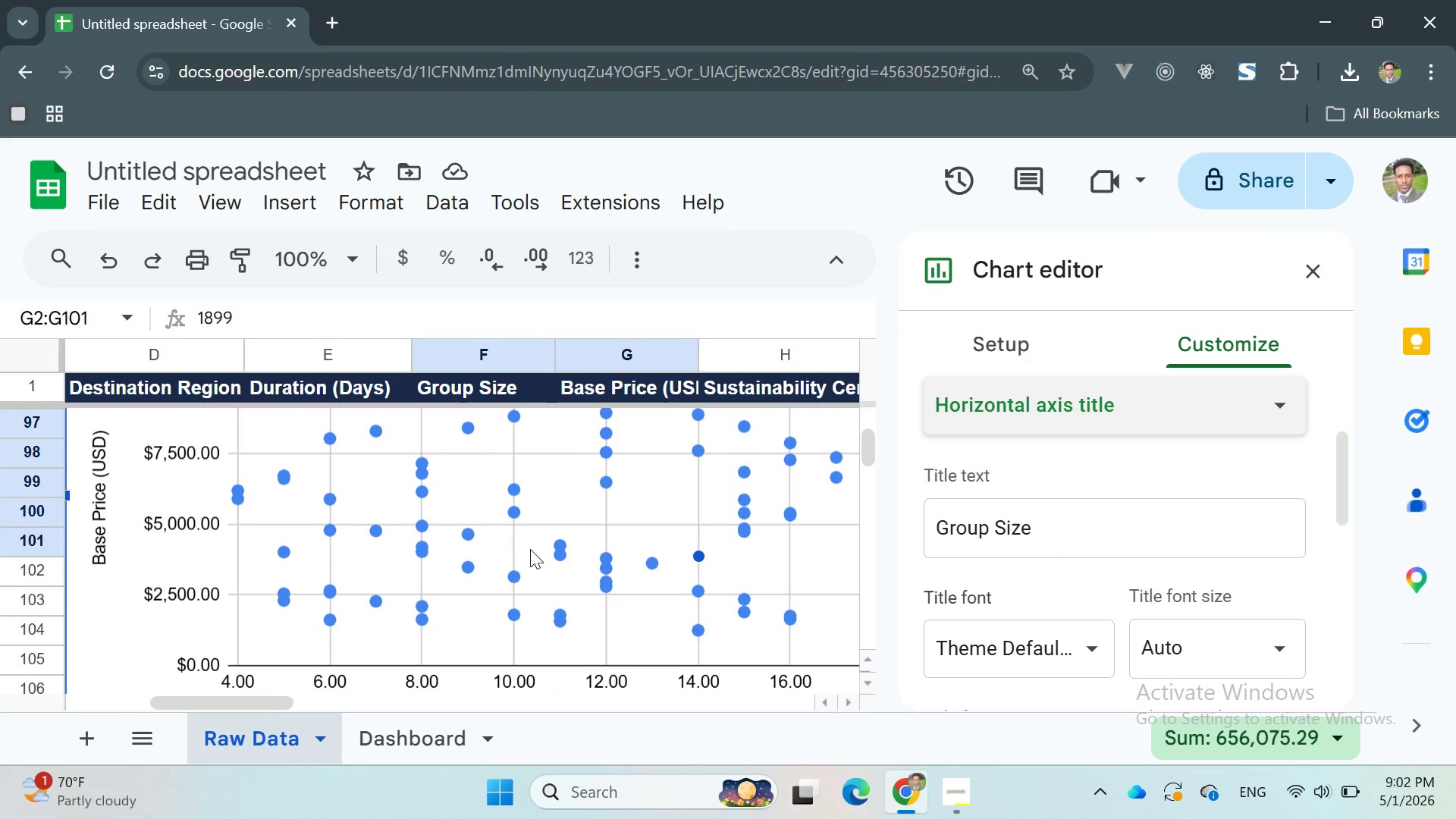 
wait(26.95)
 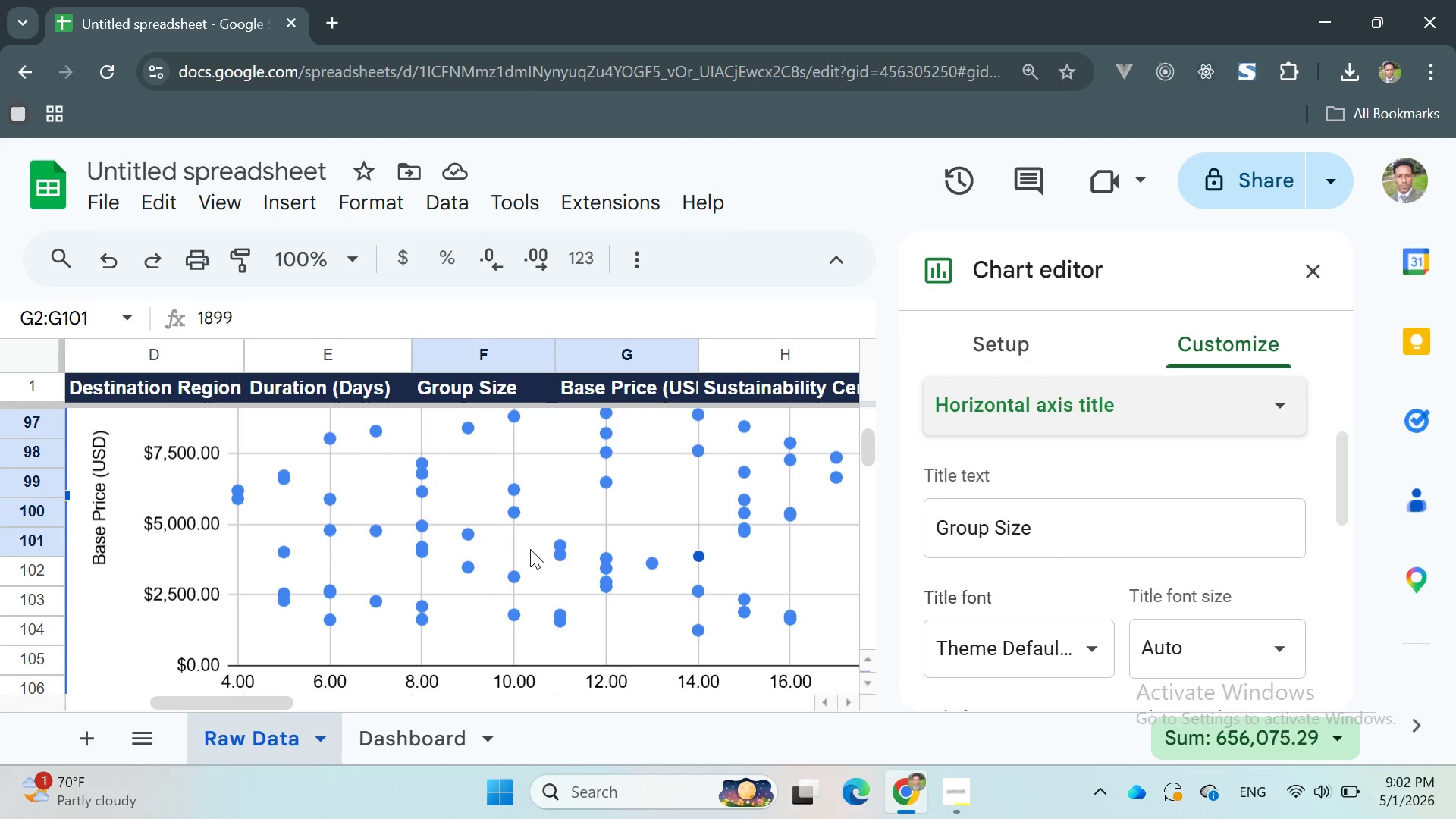 
left_click([1098, 560])
 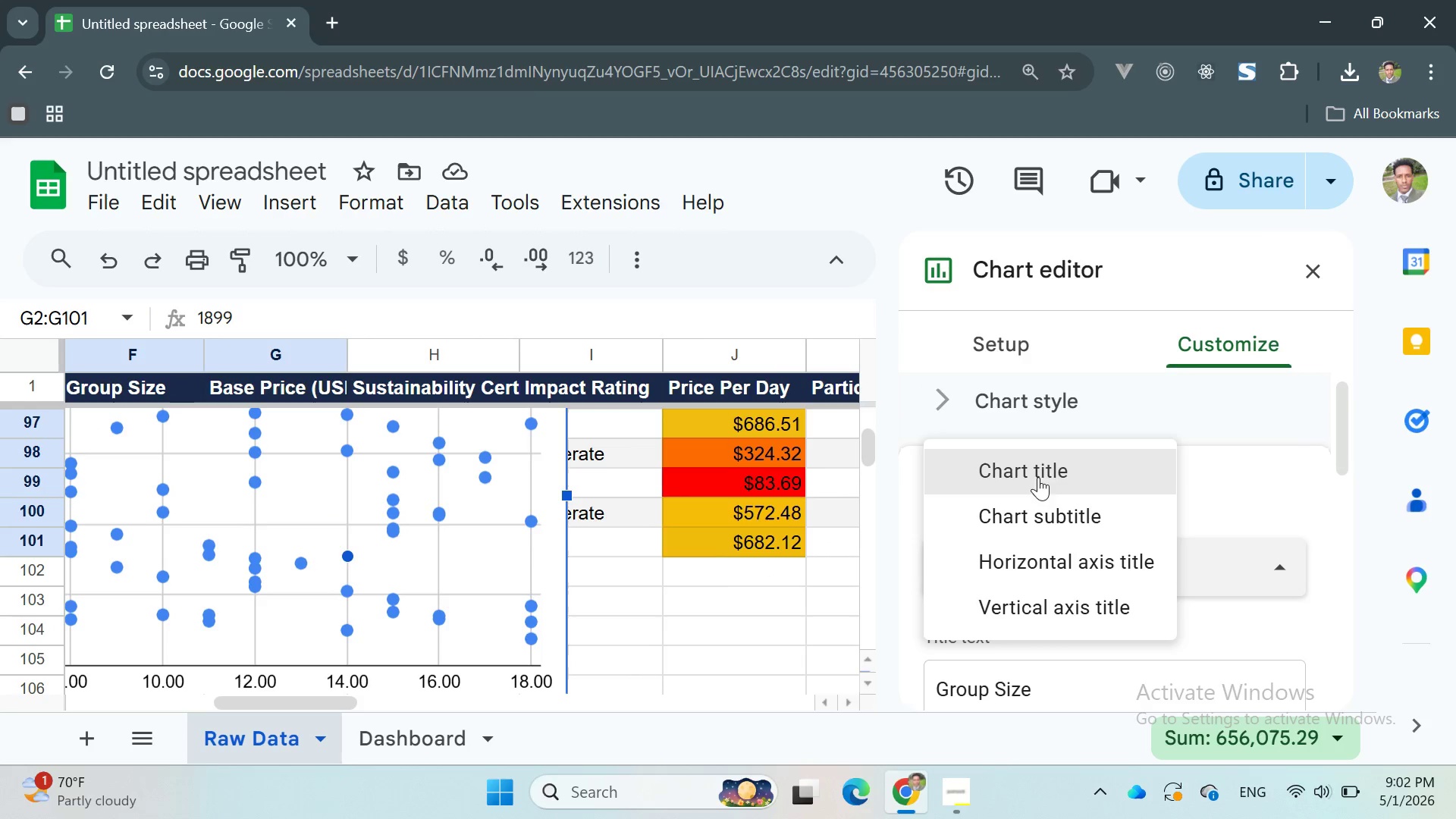 
left_click([1025, 464])
 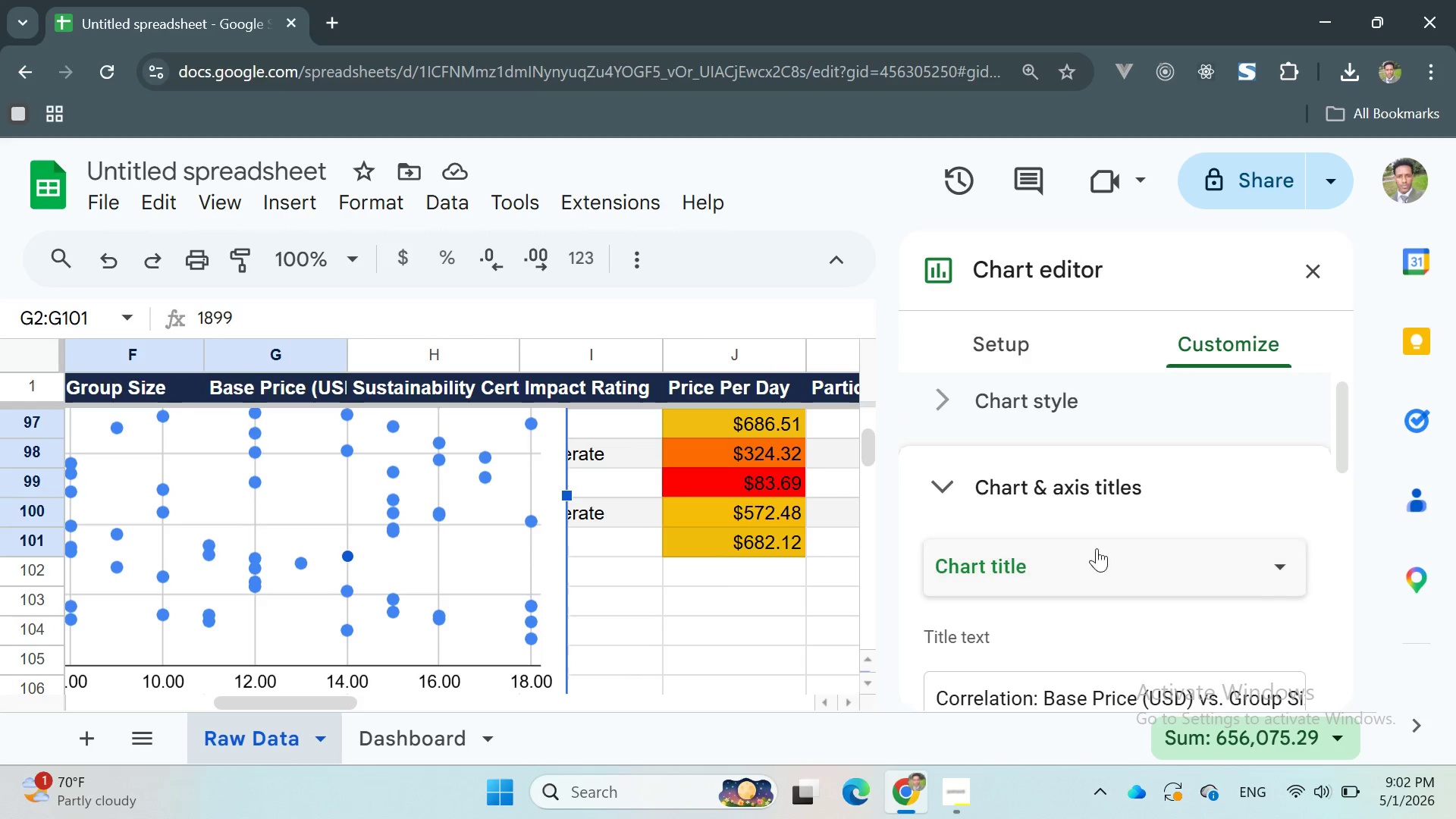 
mouse_move([1119, 576])
 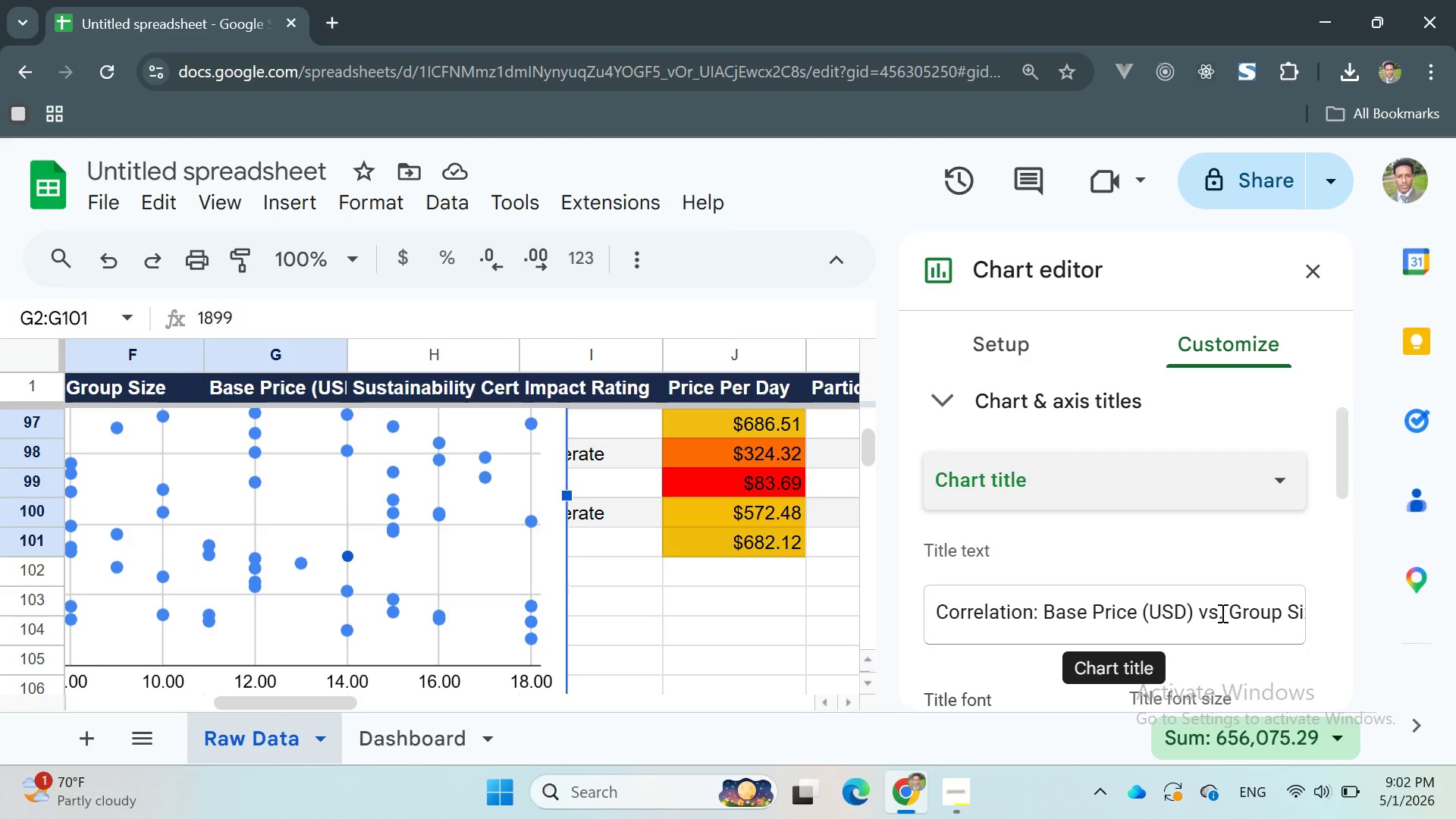 
left_click_drag(start_coordinate=[1229, 612], to_coordinate=[1377, 626])
 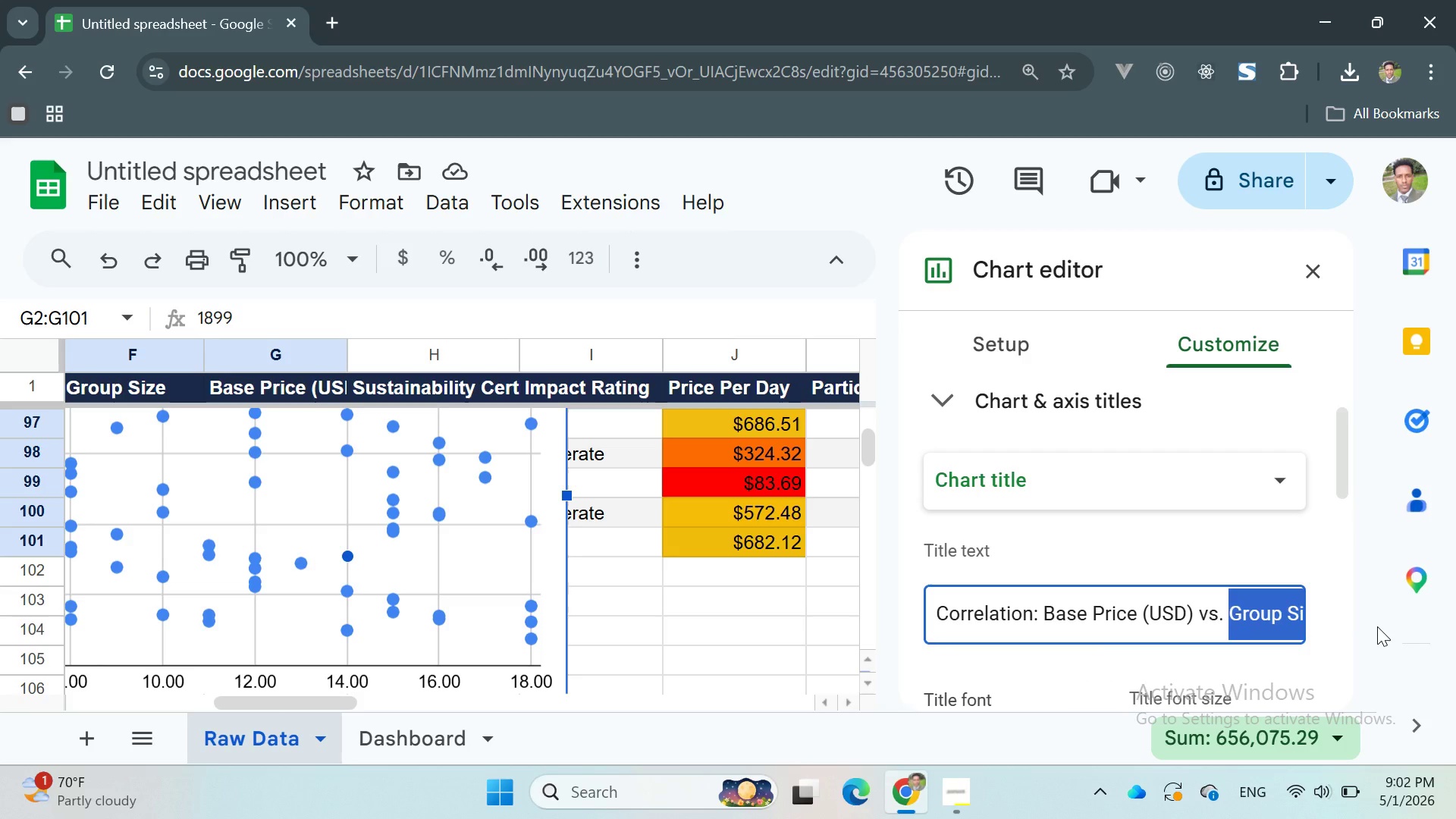 
key(Control+X)
 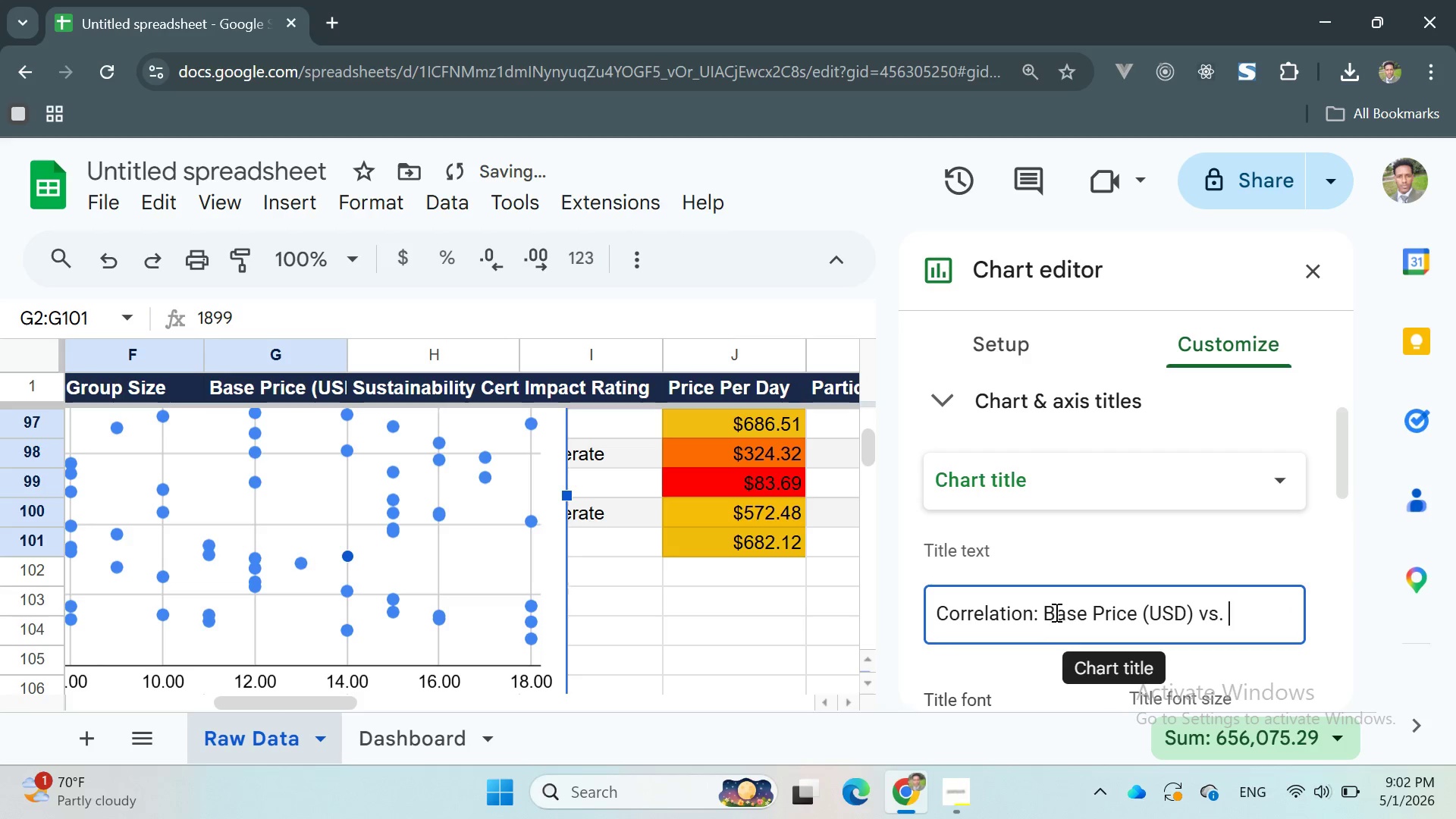 
left_click([1045, 610])
 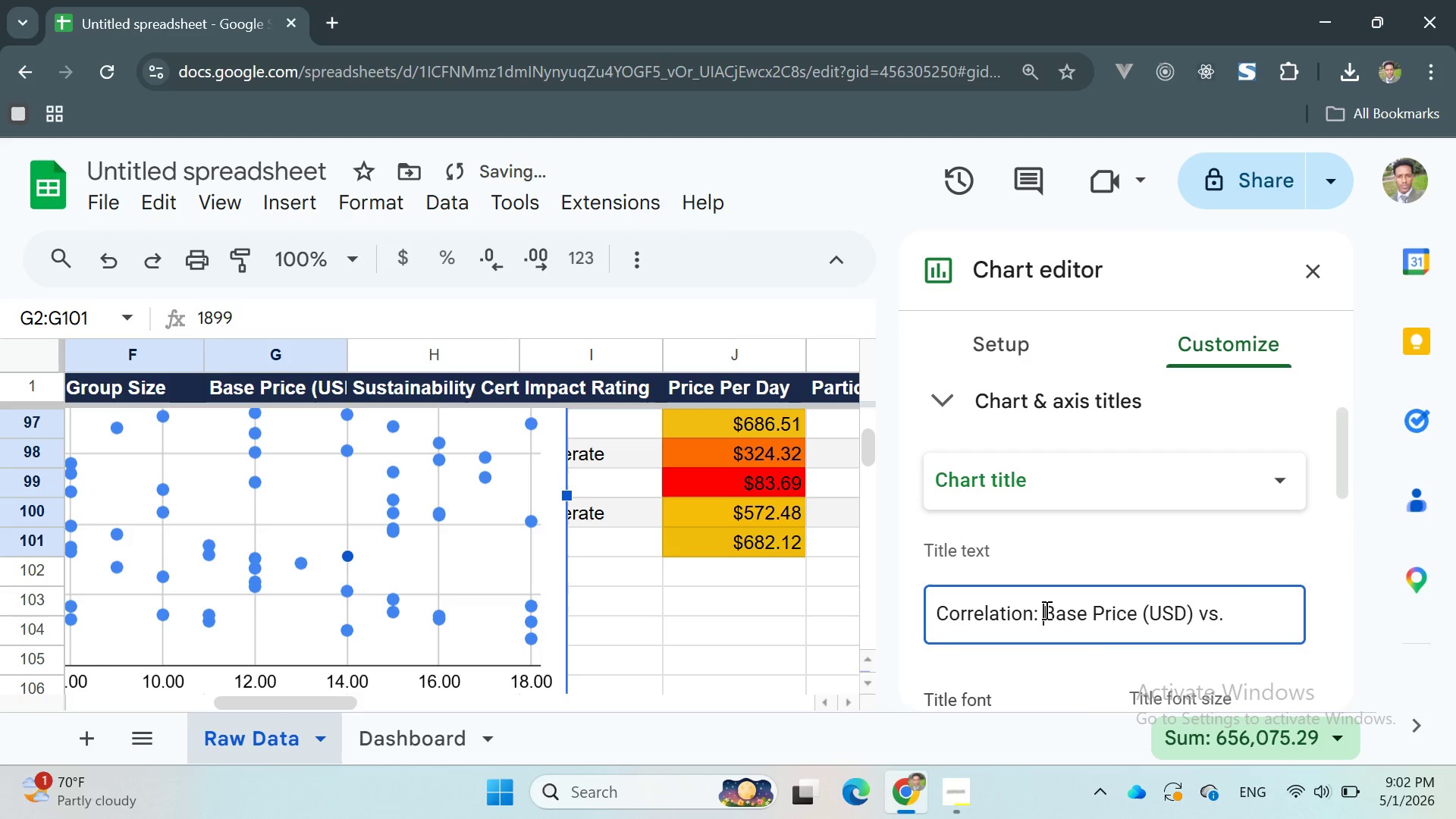 
key(Control+V)
 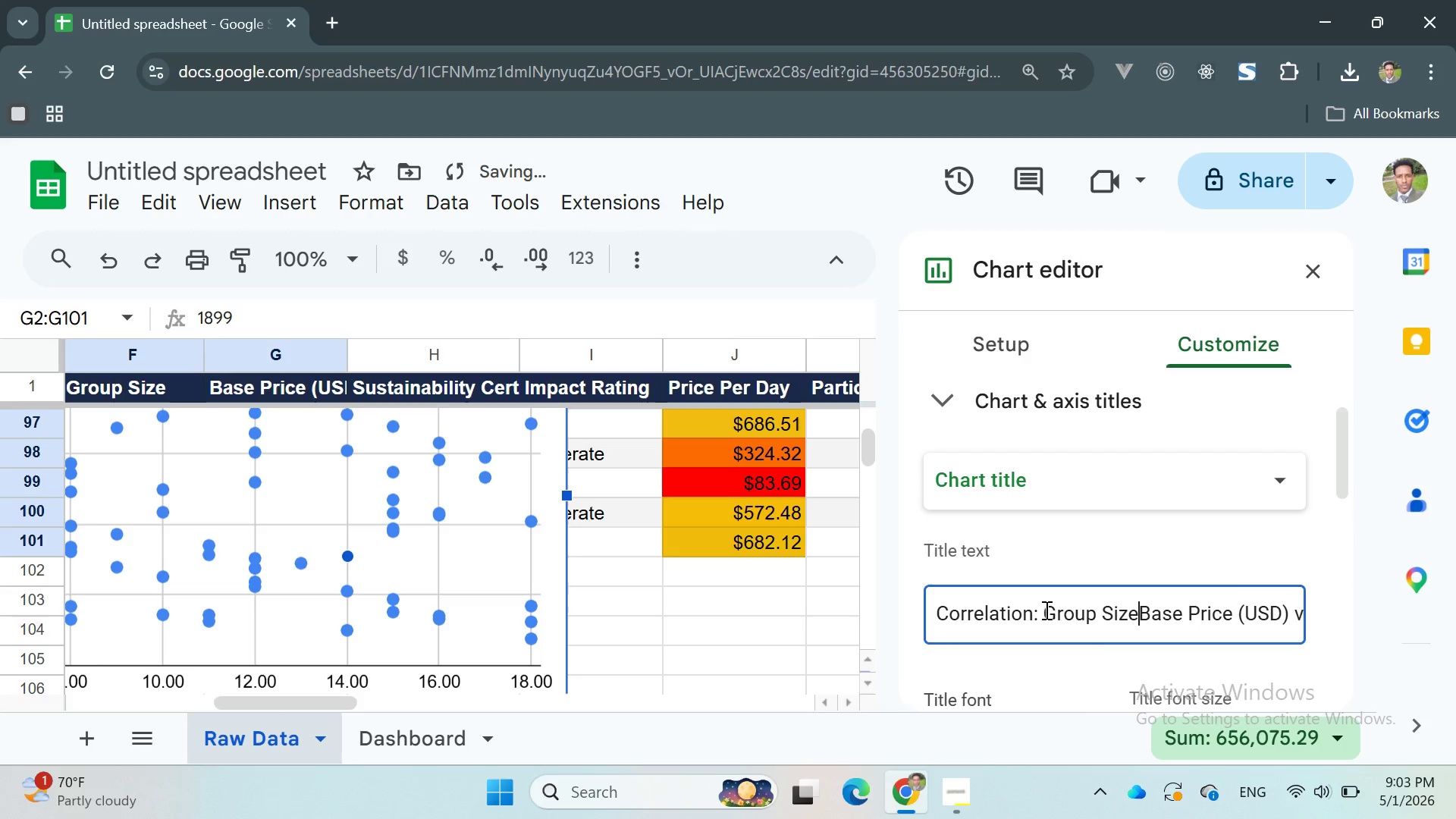 
key(Control+Space)
 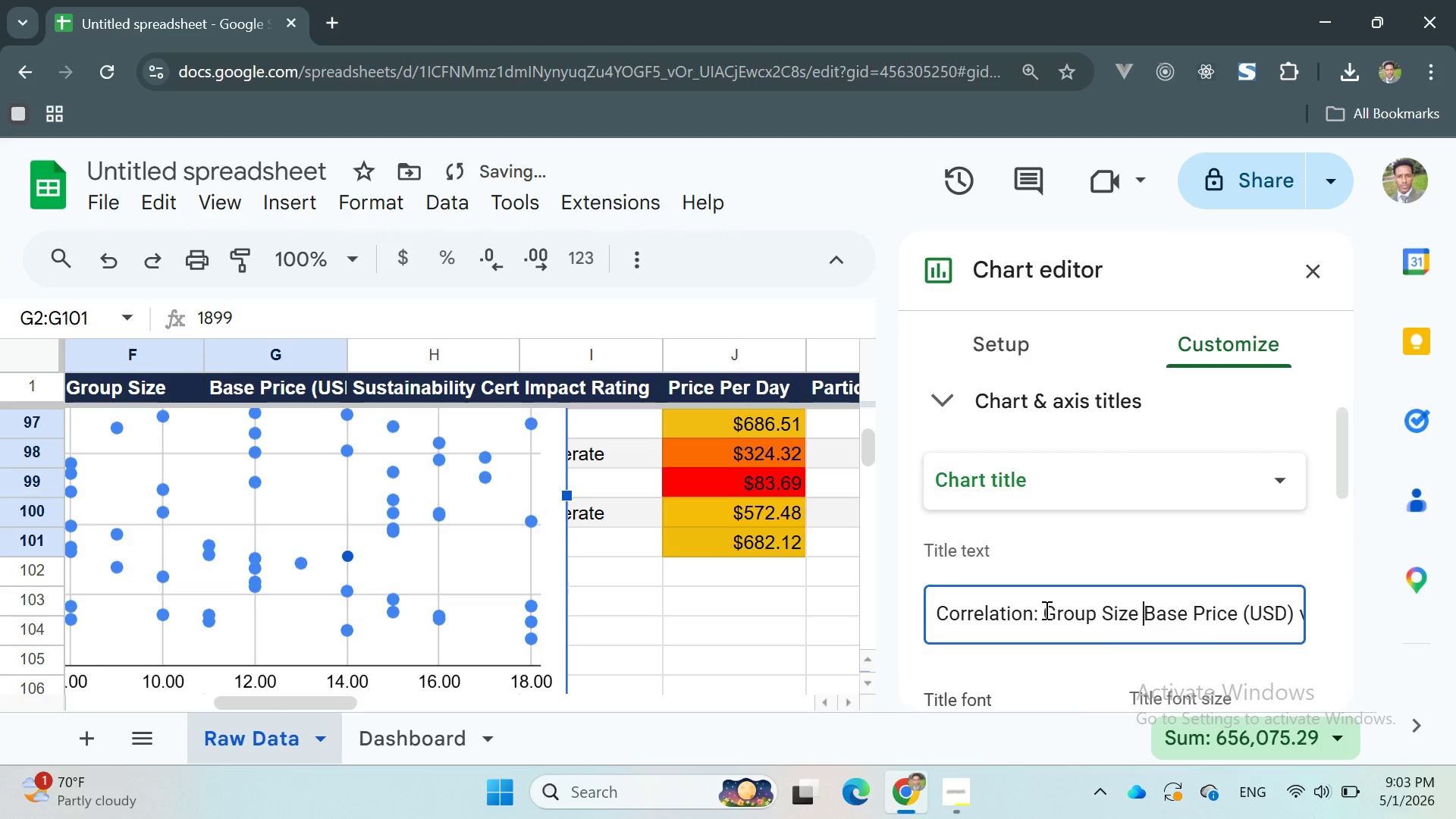 
key(Control+V)
 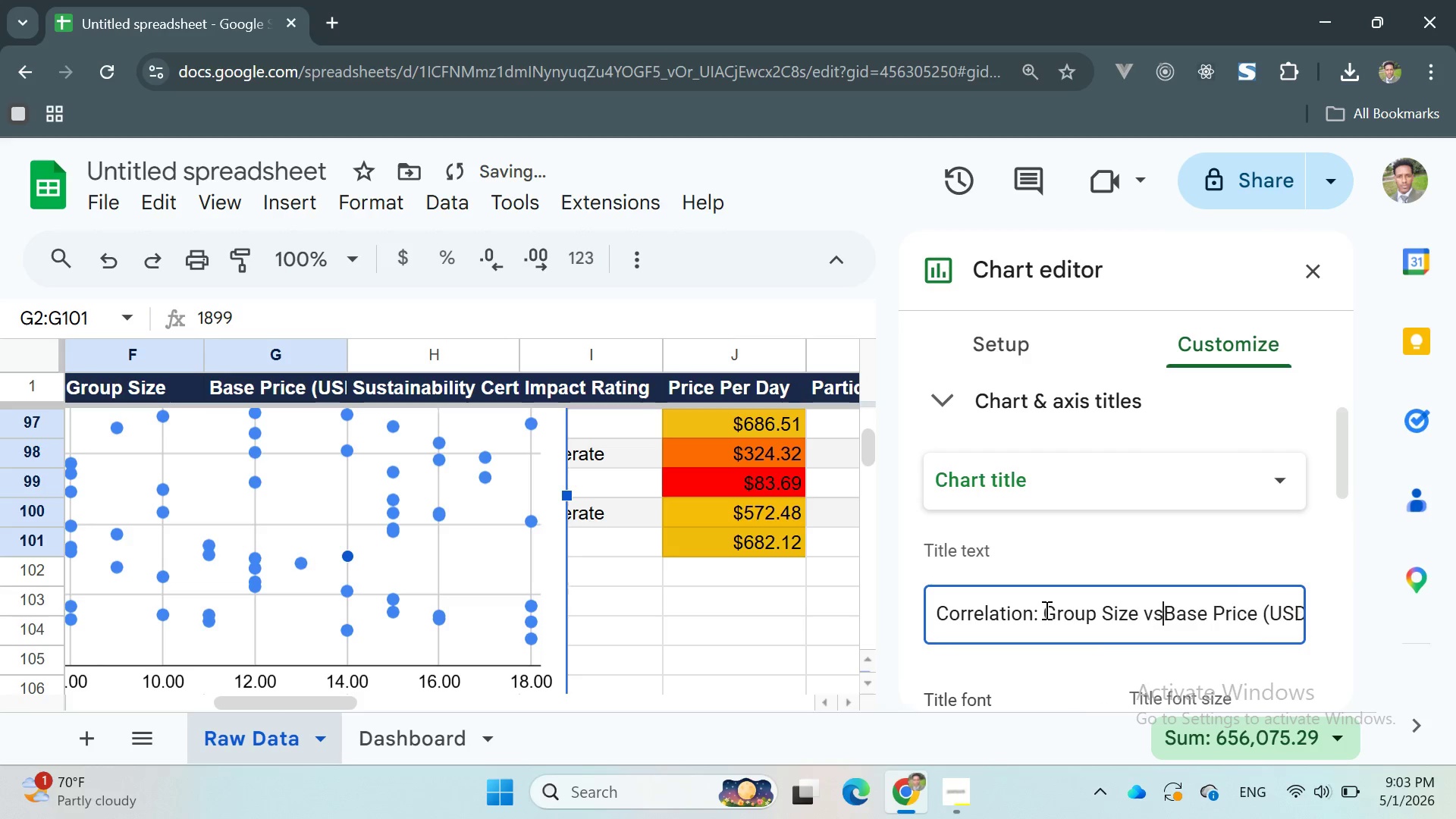 
key(Control+S)
 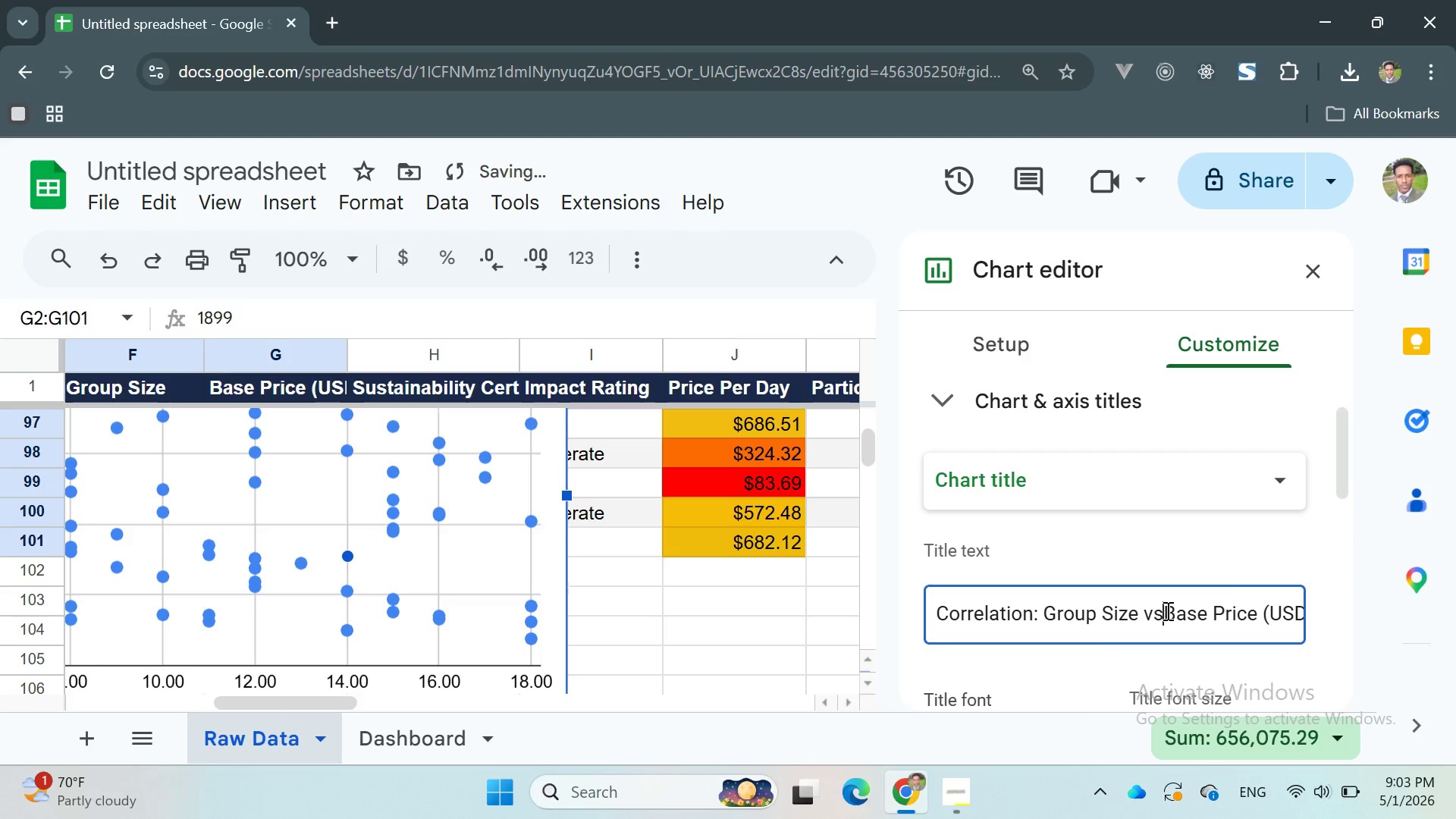 
key(Space)
 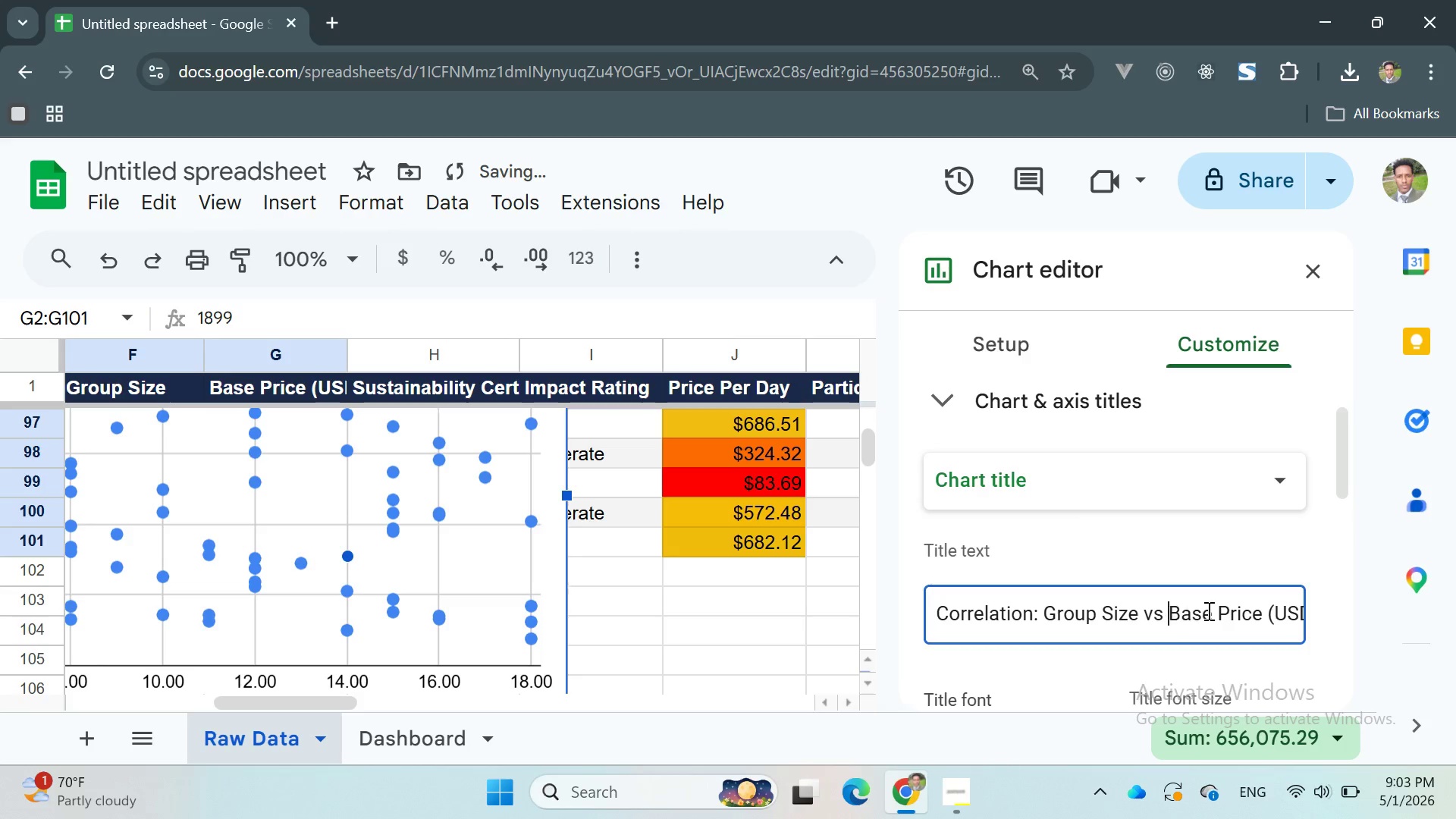 
left_click([1228, 613])
 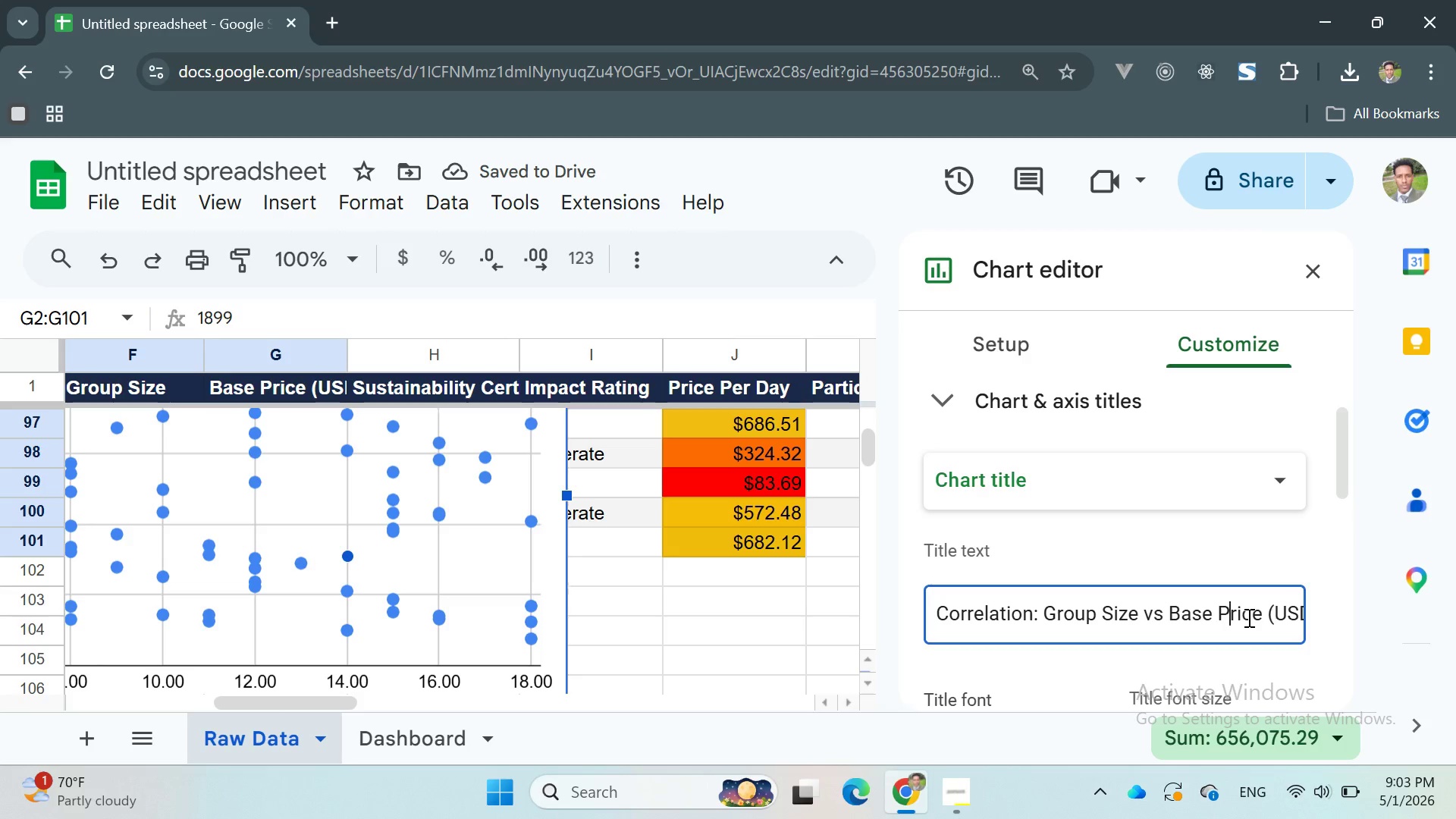 
left_click([1259, 618])
 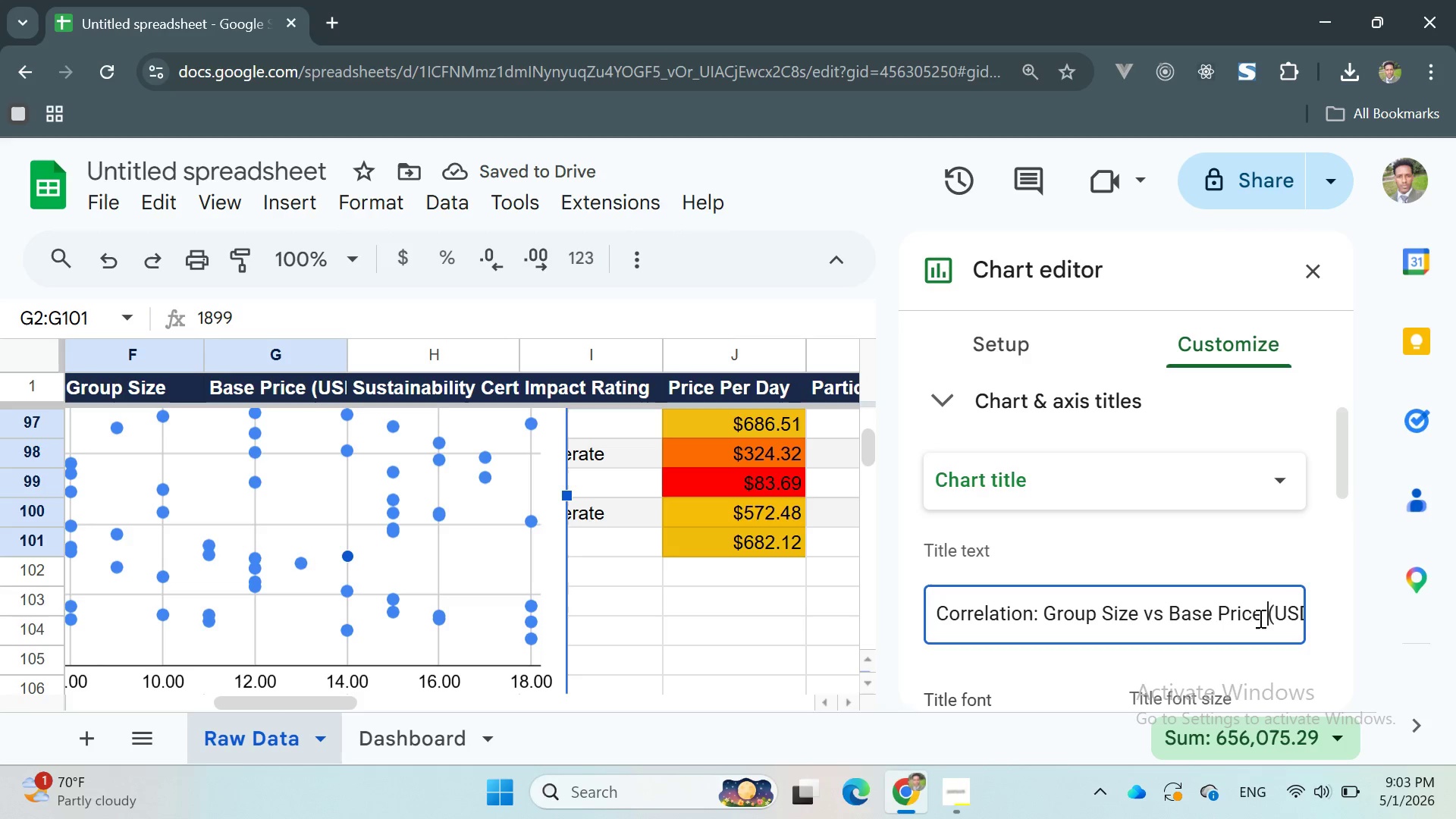 
hold_key(key=ArrowRight, duration=0.89)
 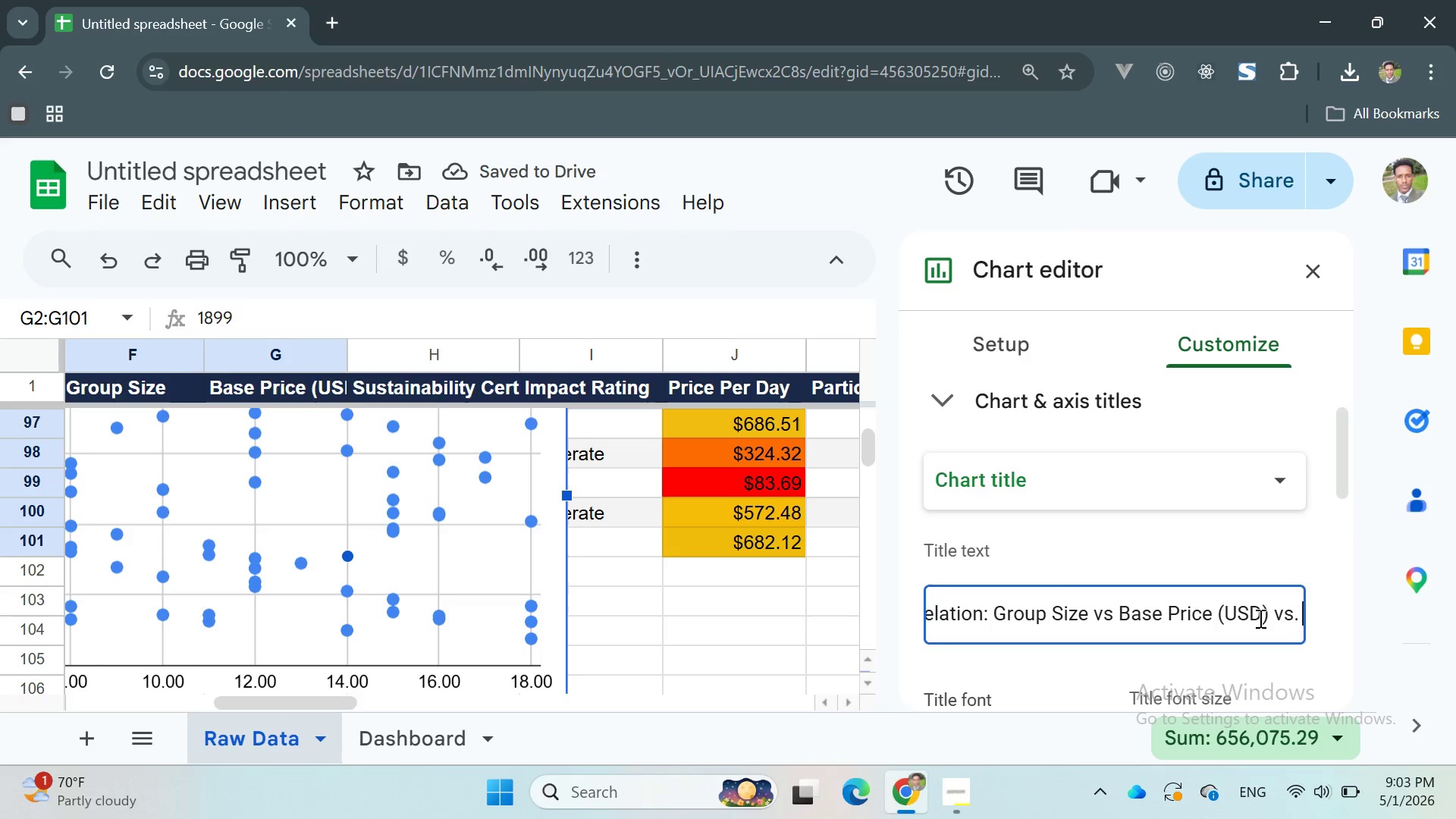 
key(ArrowRight)
 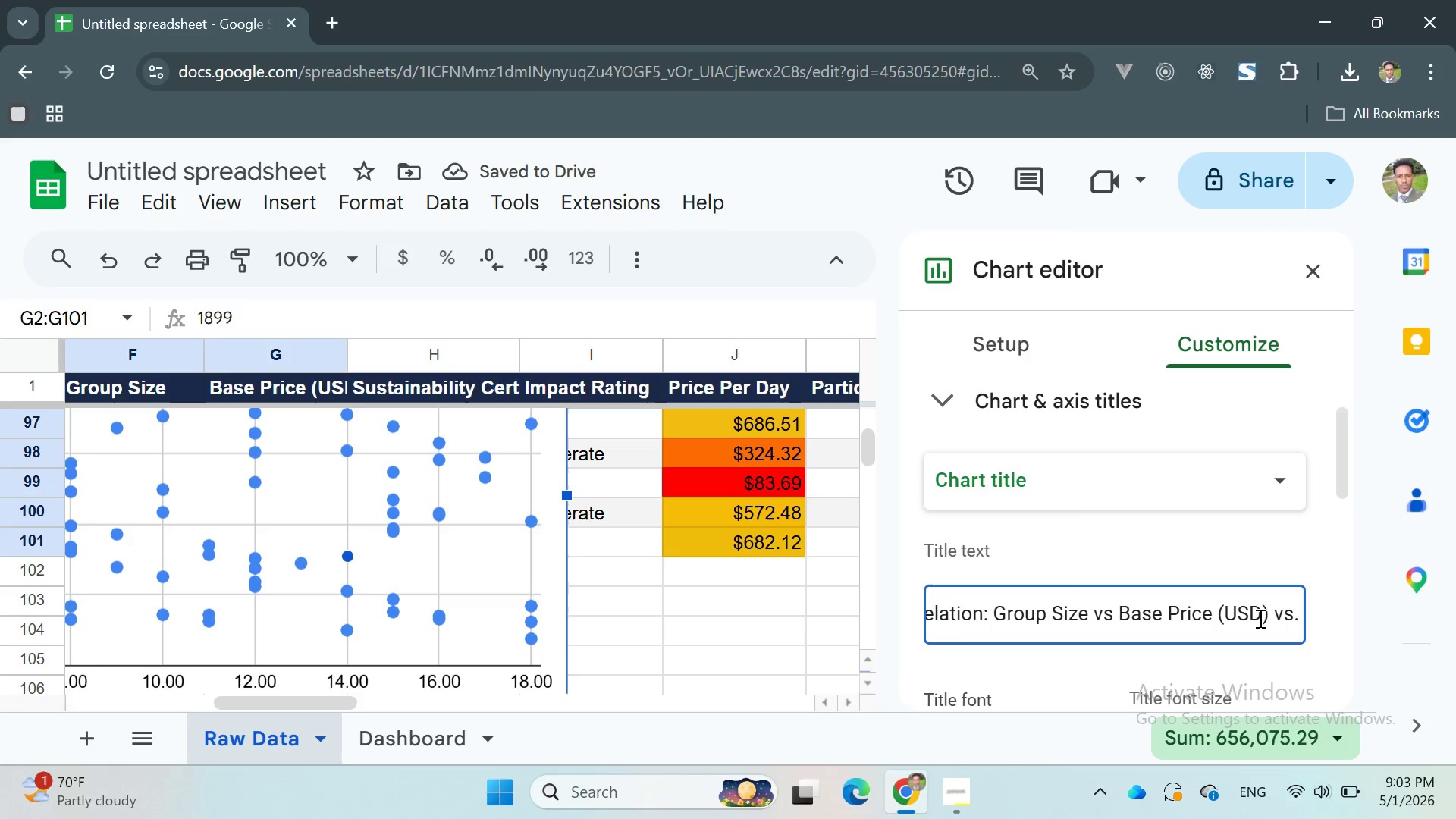 
key(ArrowRight)
 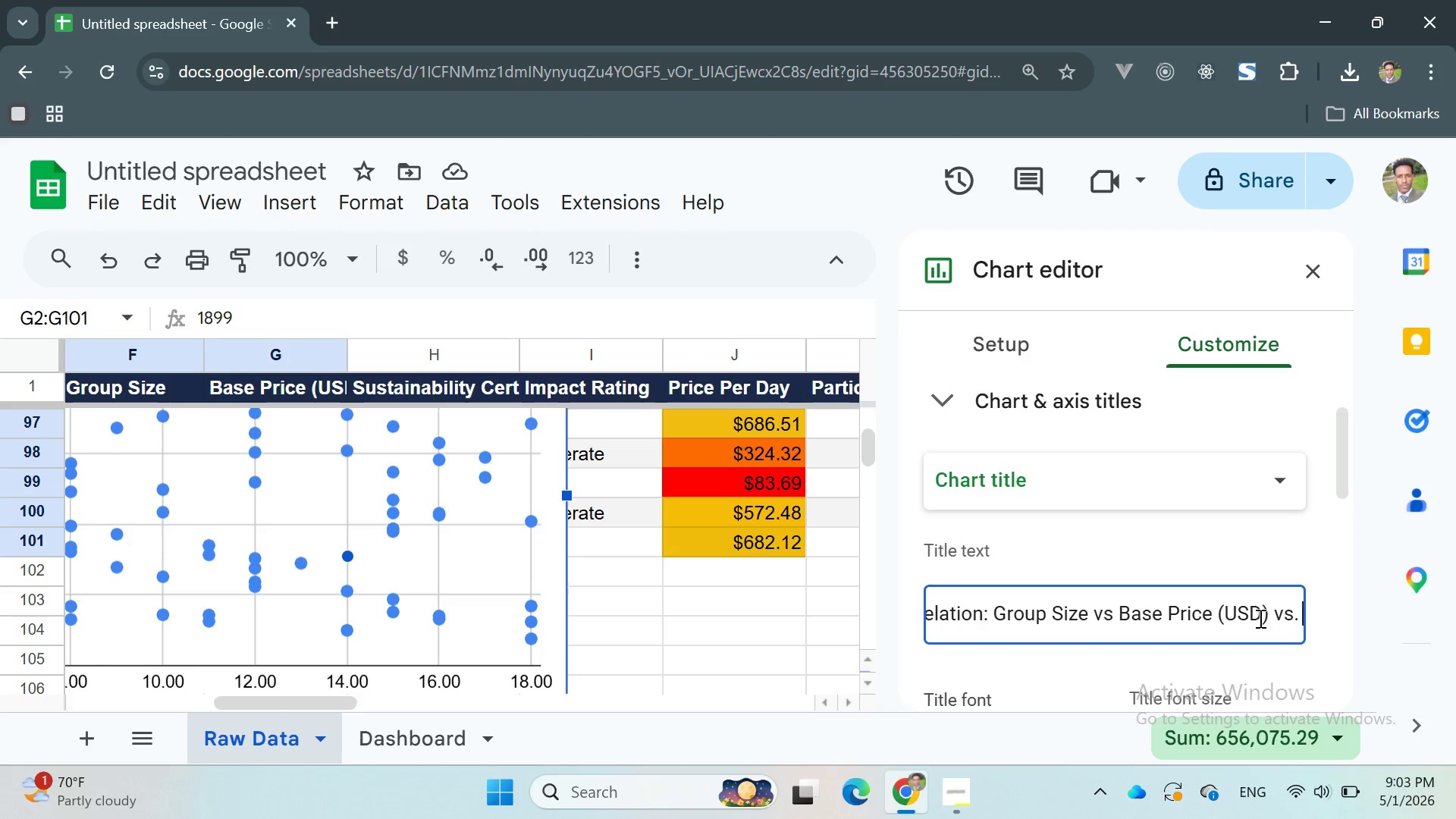 
key(Backspace)
 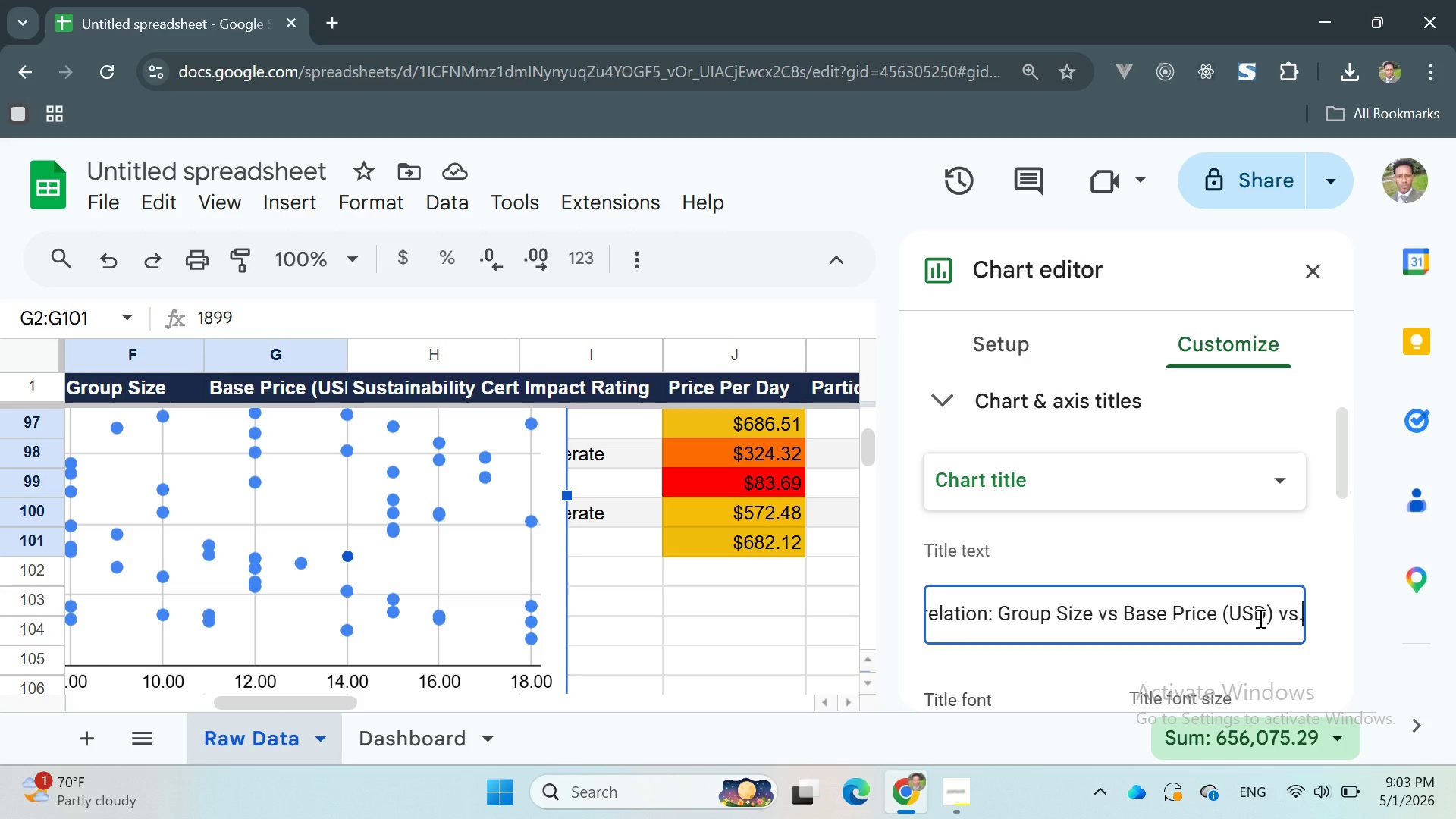 
key(Backspace)
 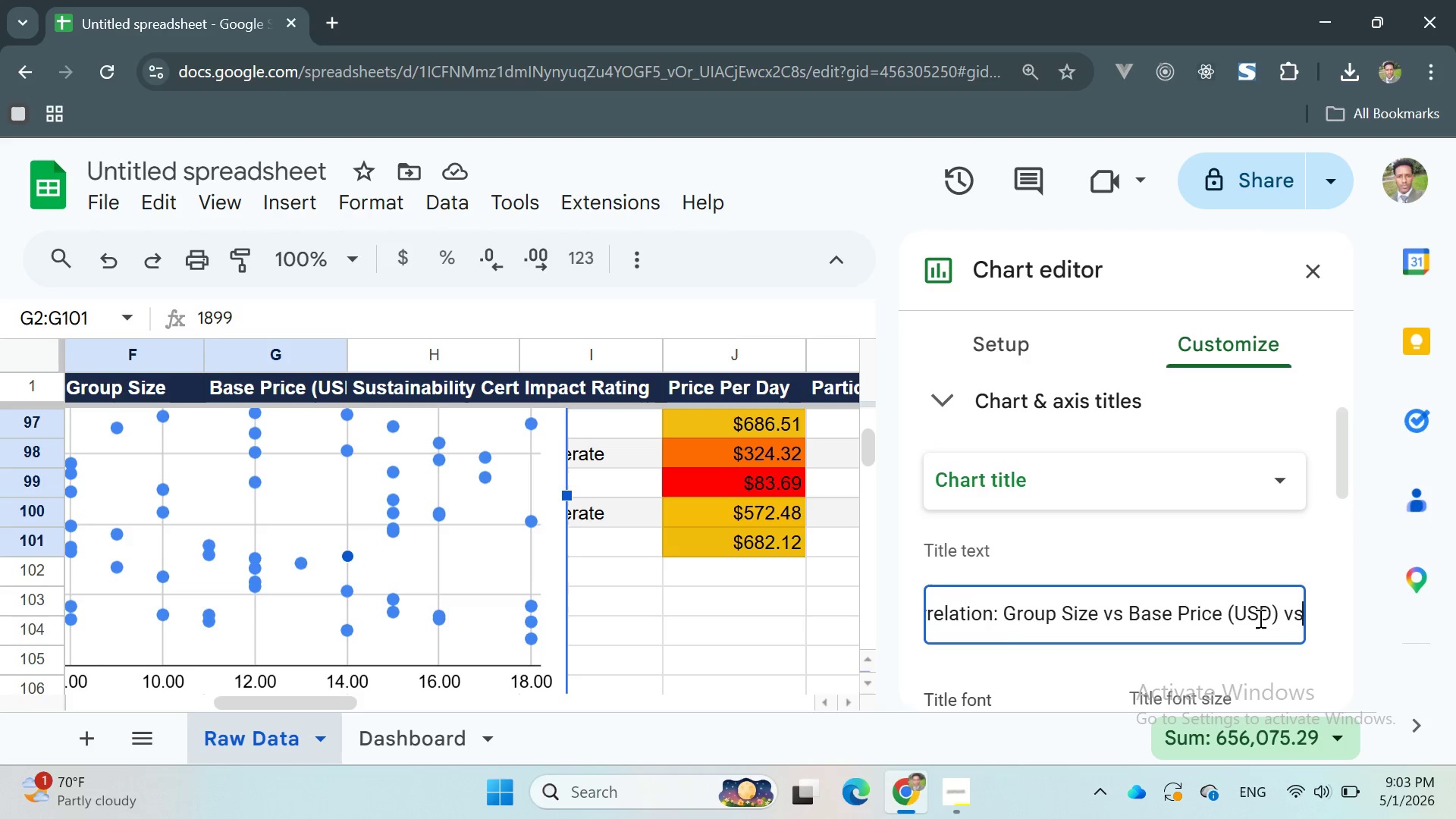 
key(Backspace)
 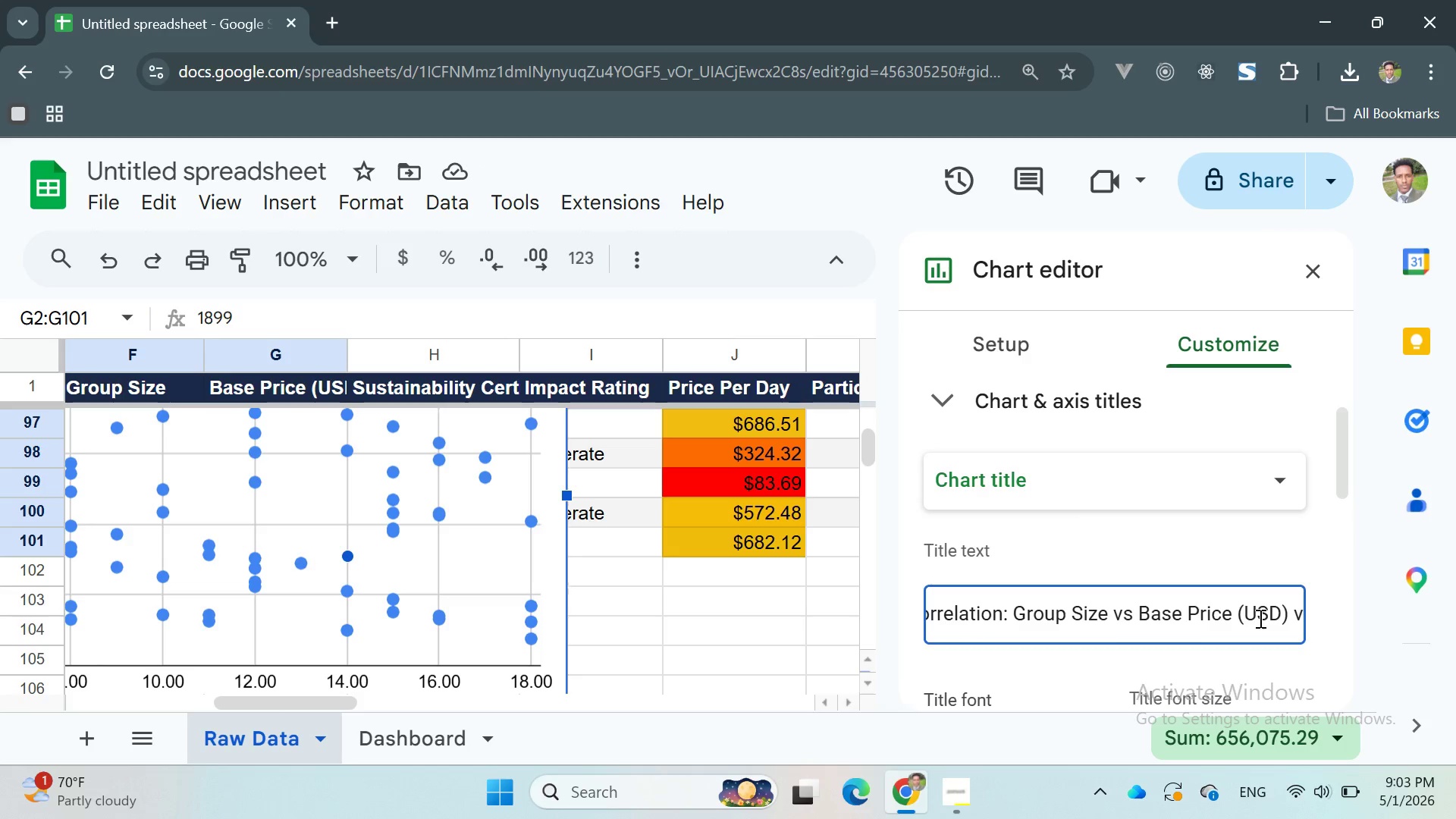 
key(Backspace)
 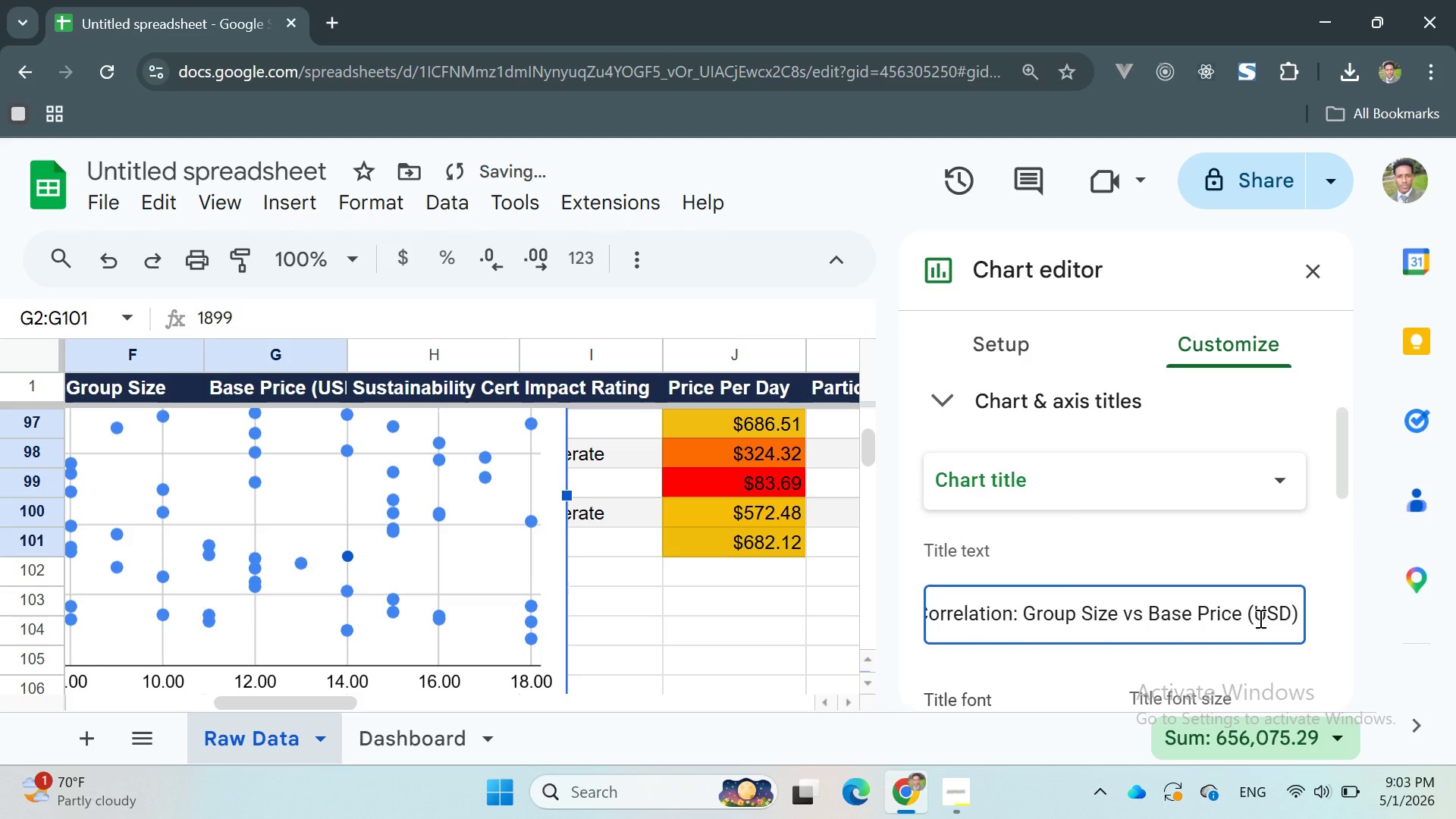 
key(Backspace)
 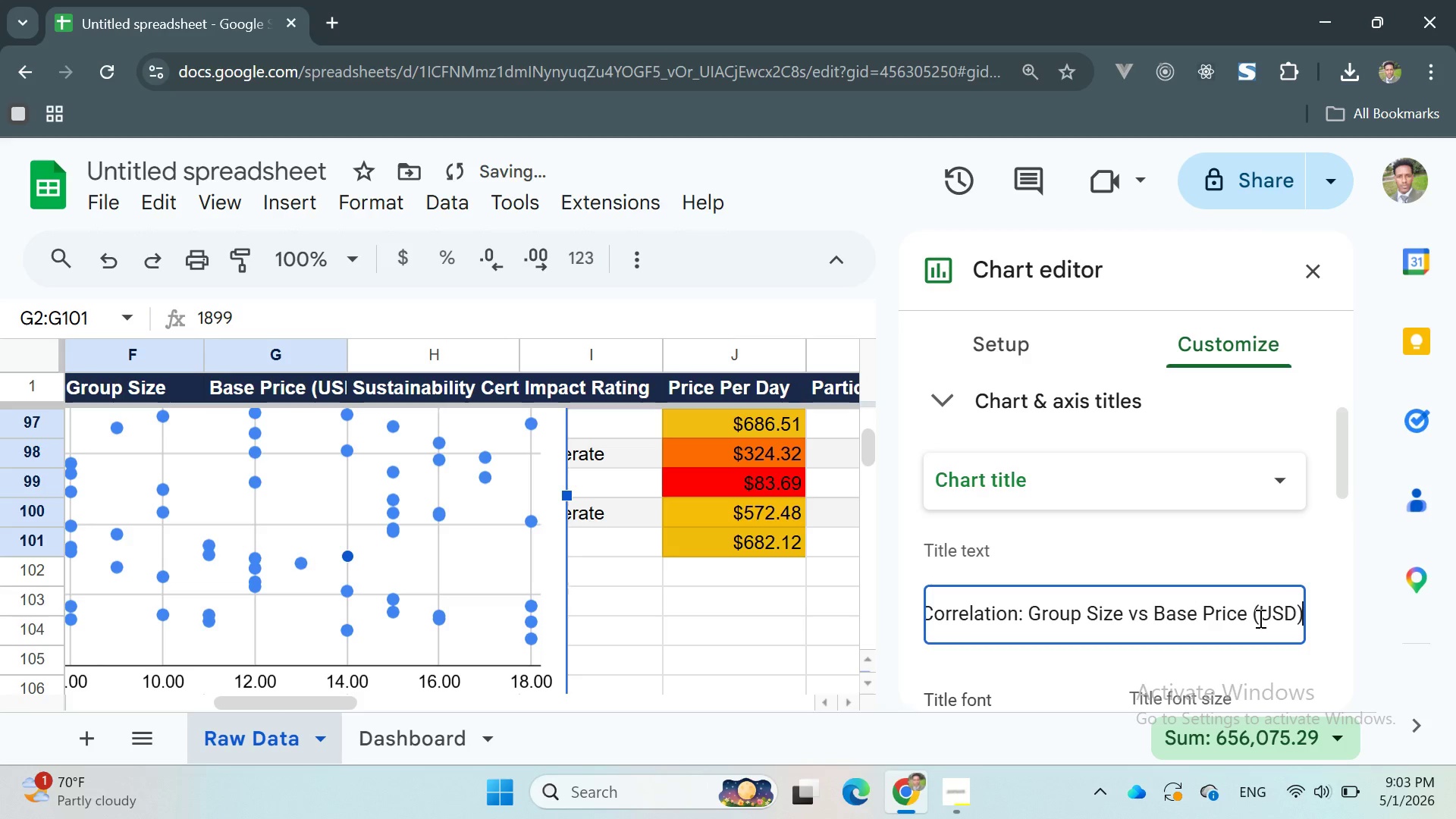 
key(Enter)
 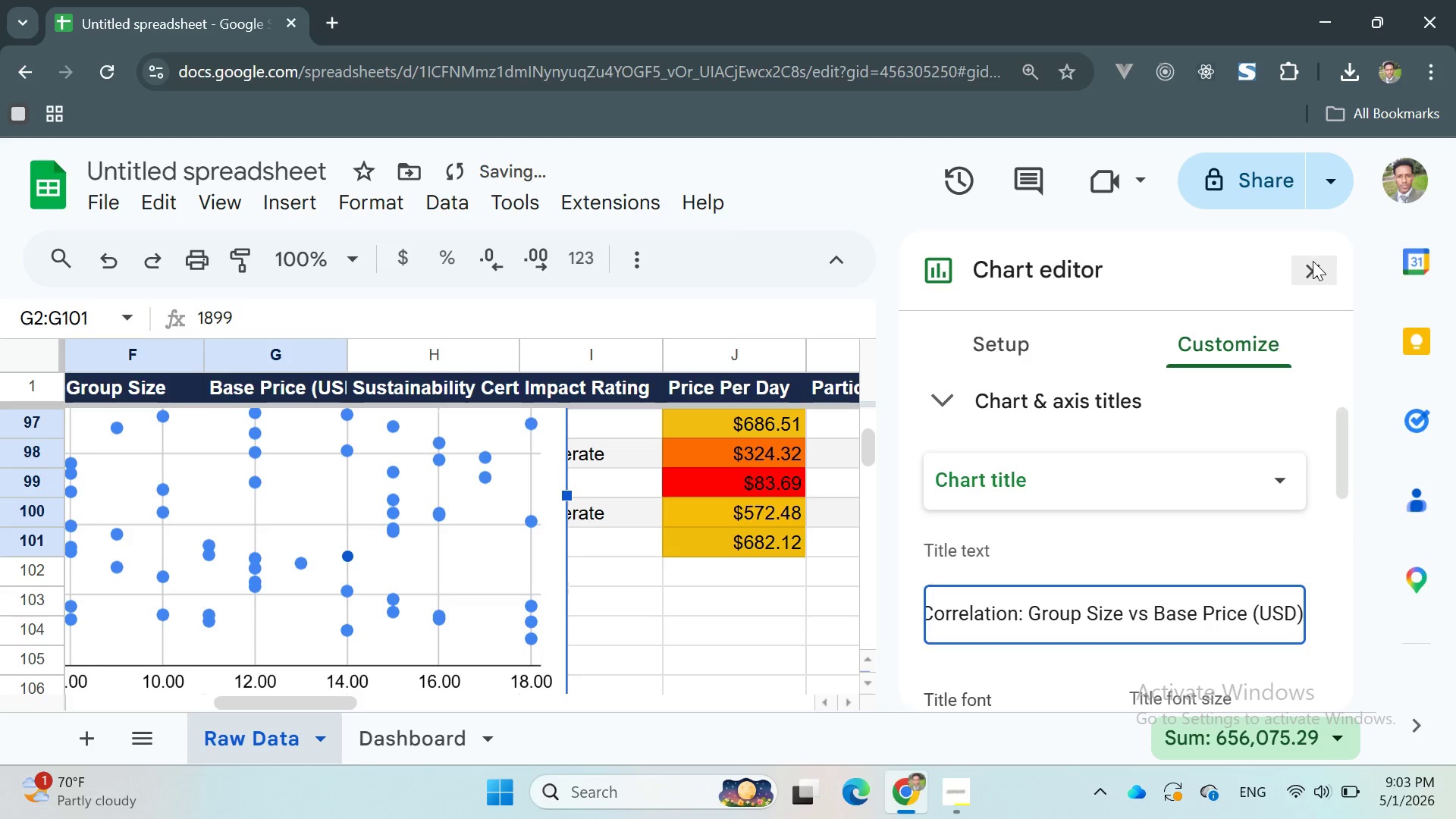 
mouse_move([1150, 508])
 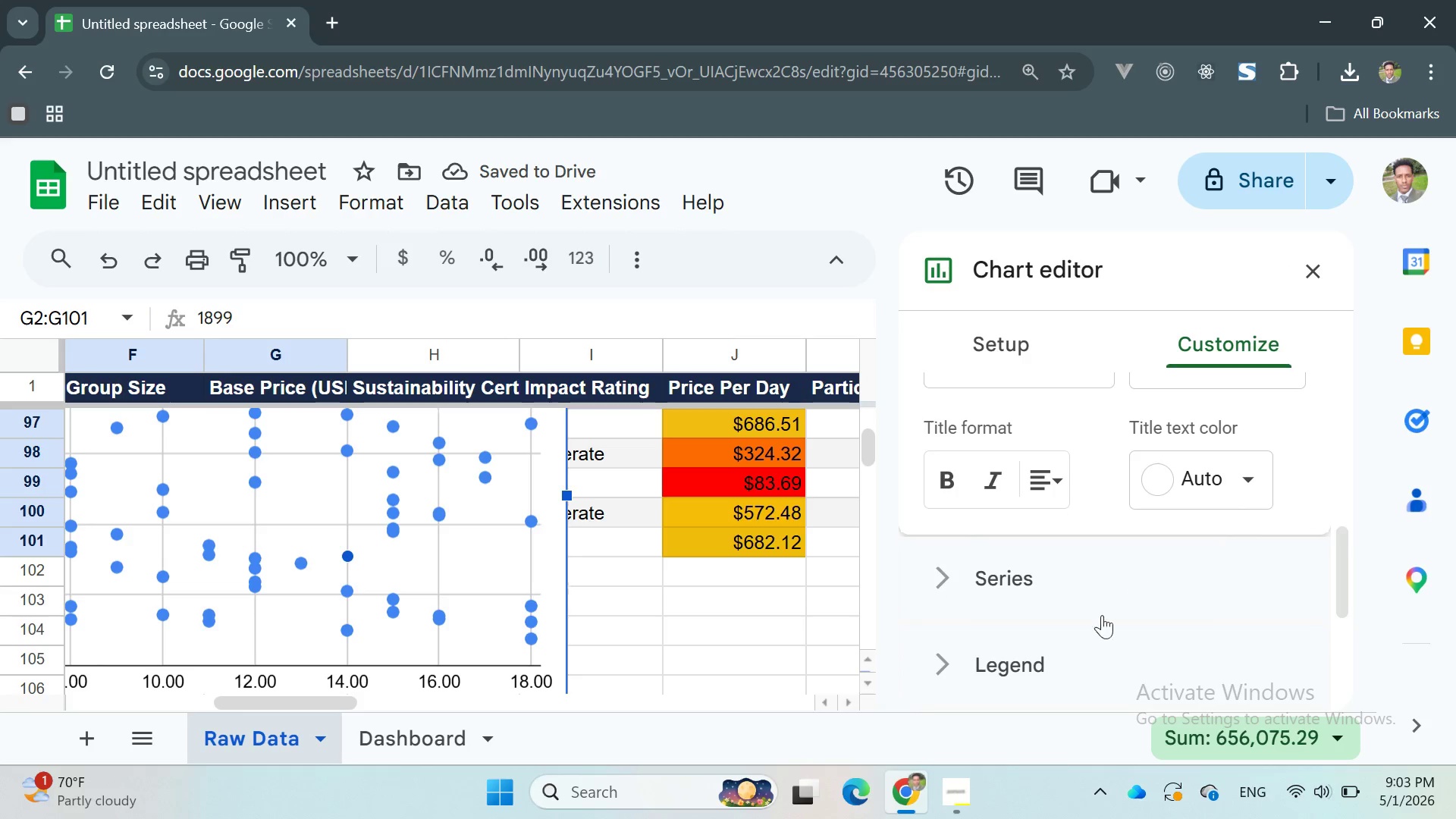 
left_click([1061, 647])
 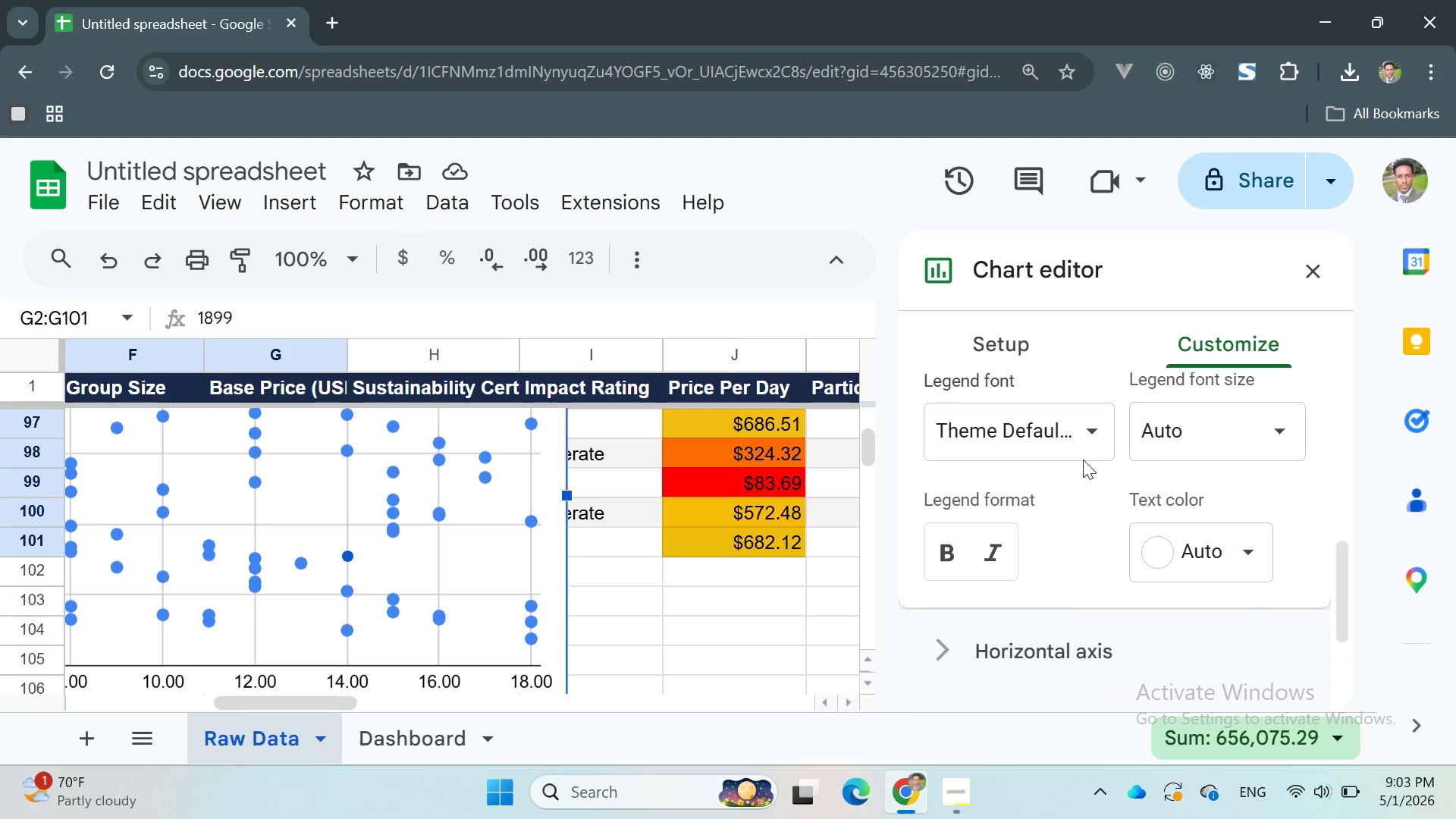 
mouse_move([1158, 491])
 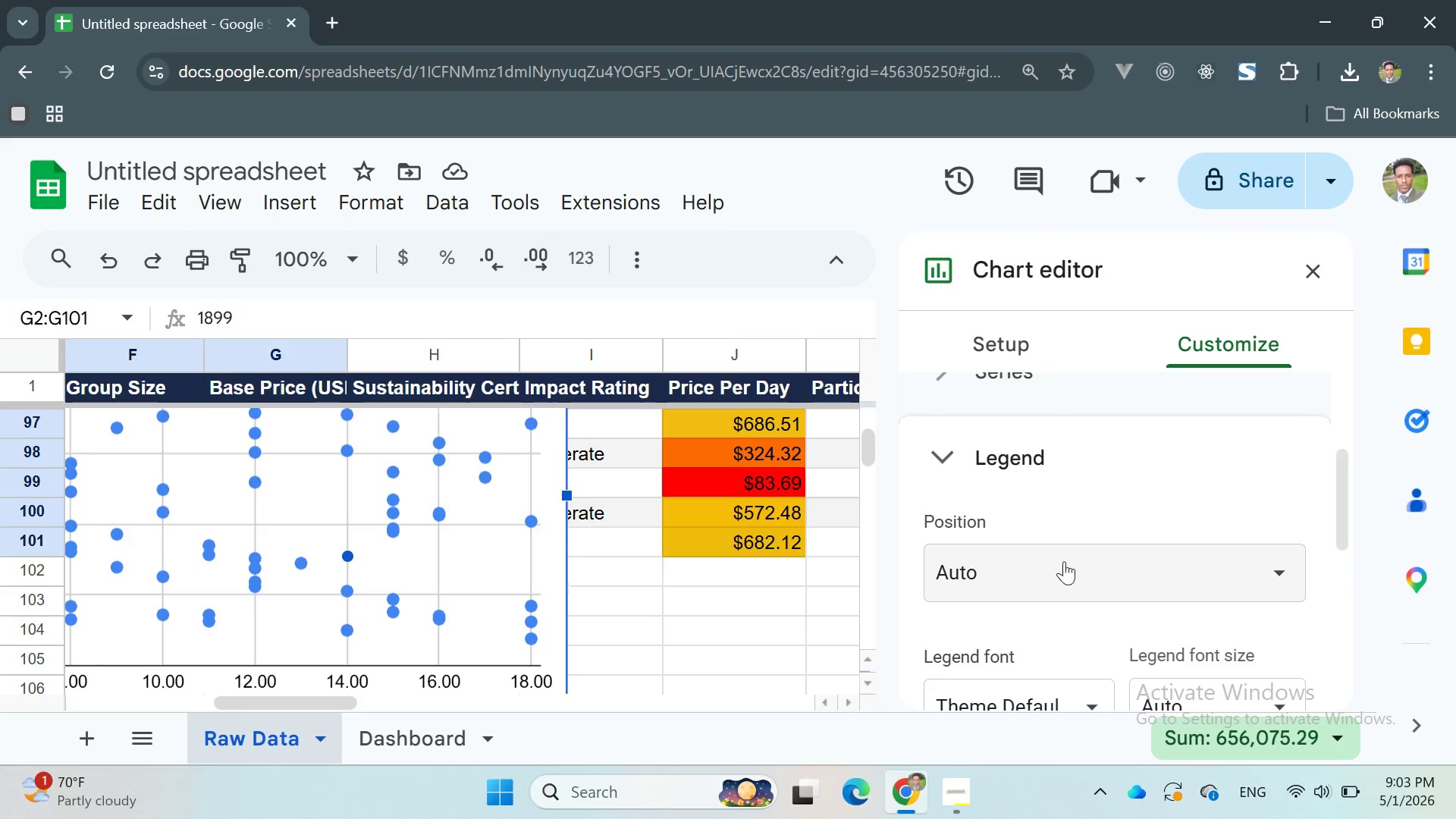 
left_click([1063, 562])
 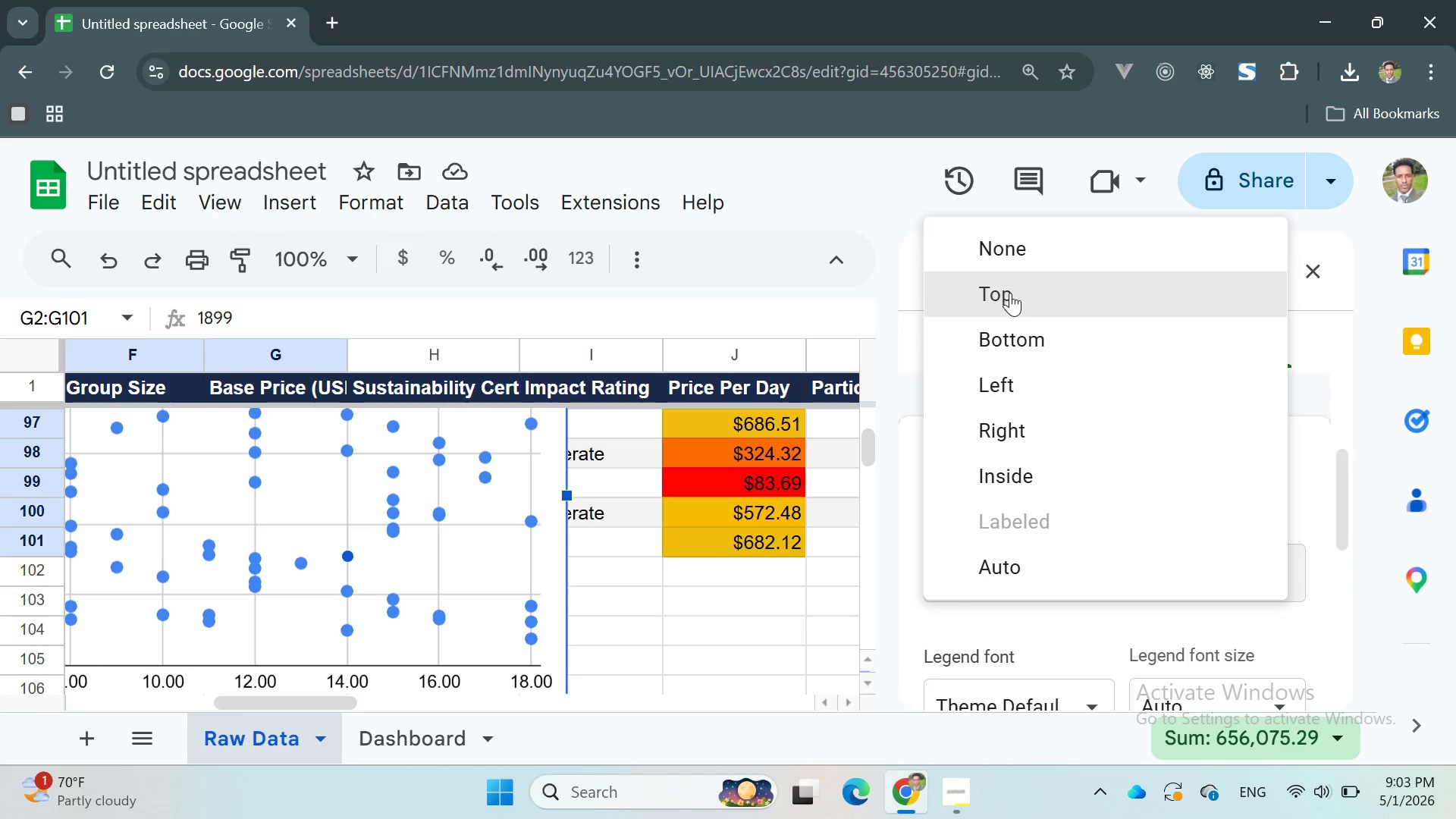 
left_click([1010, 292])
 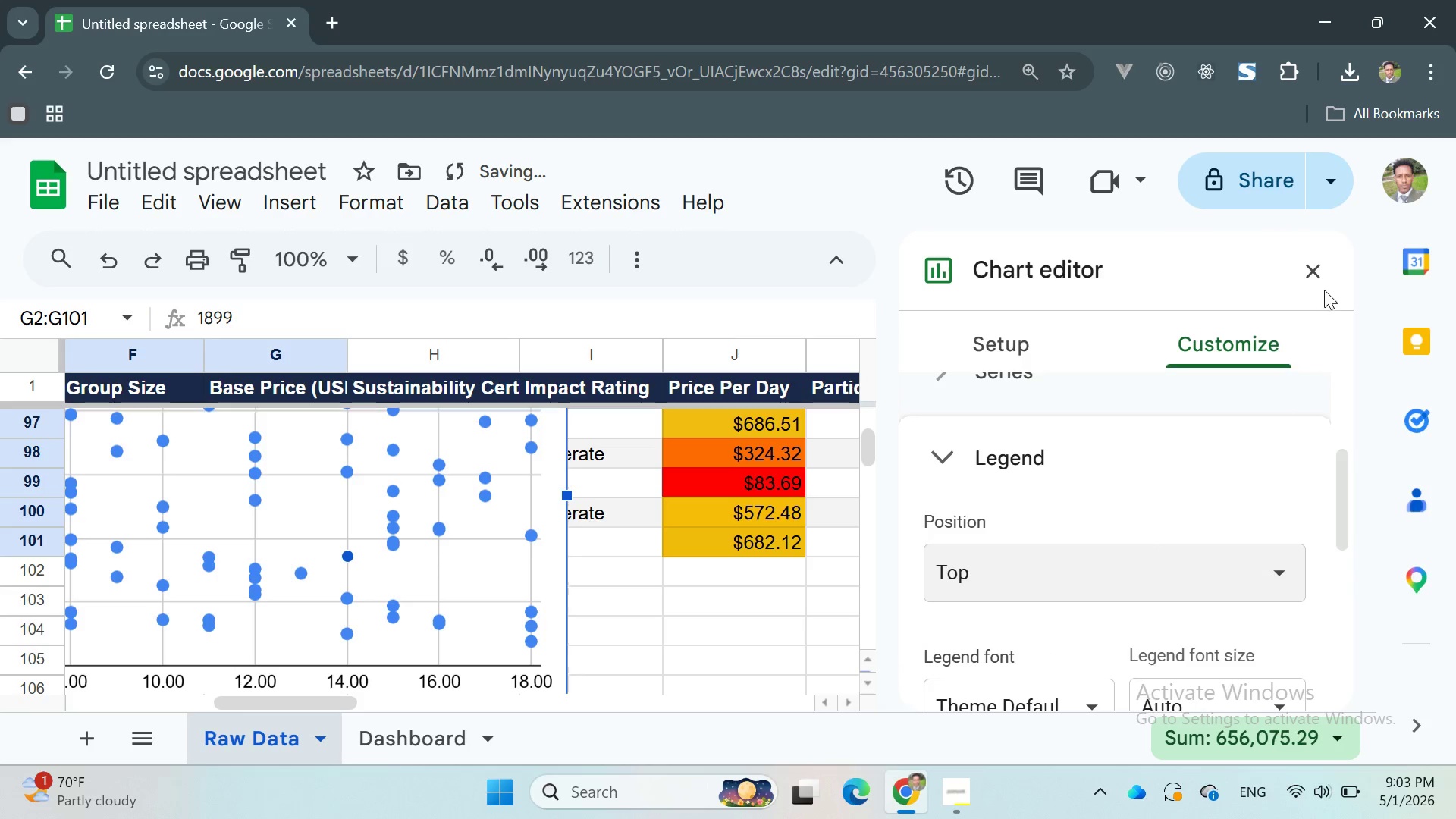 
left_click([1316, 273])
 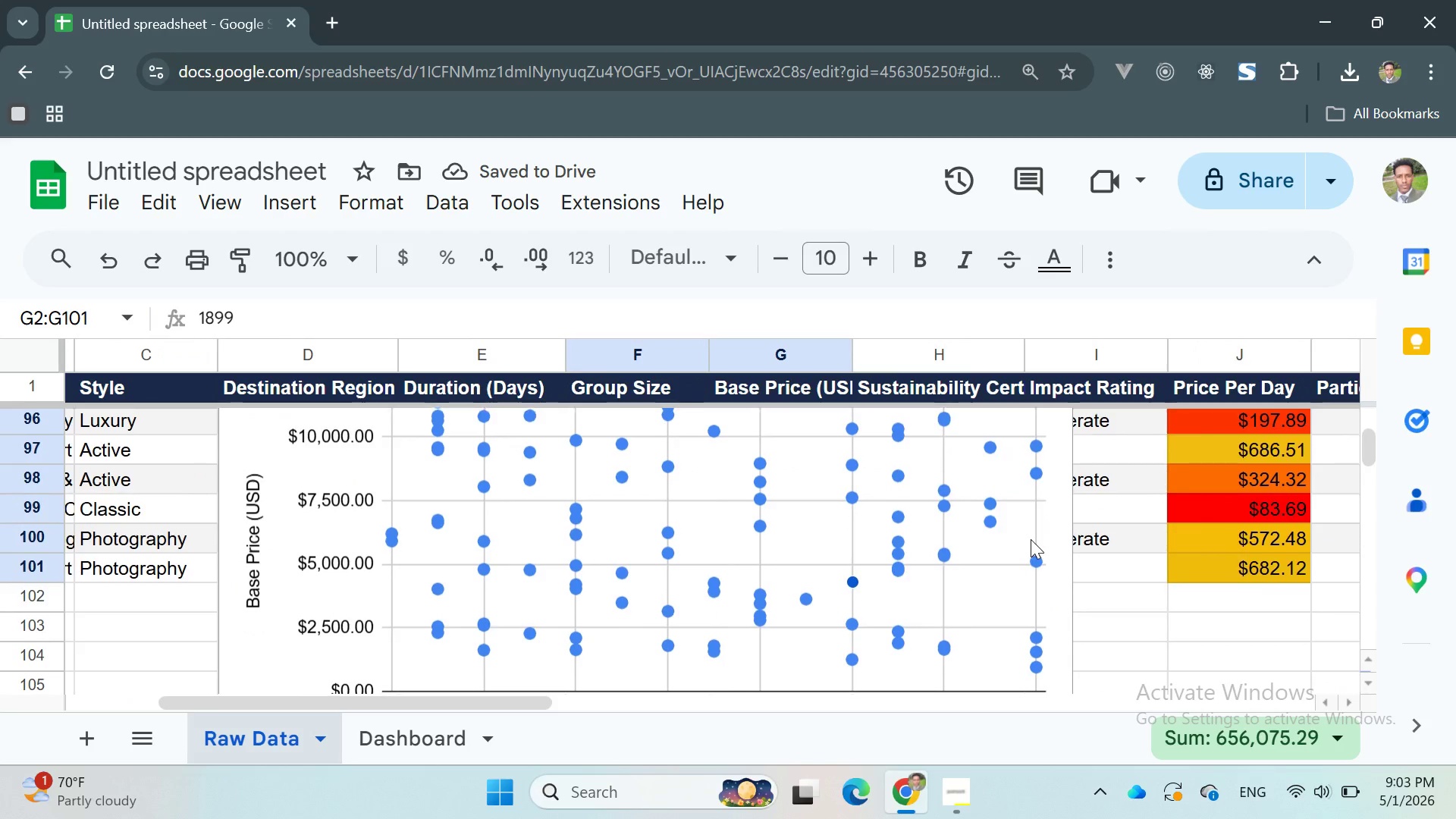 
mouse_move([968, 620])
 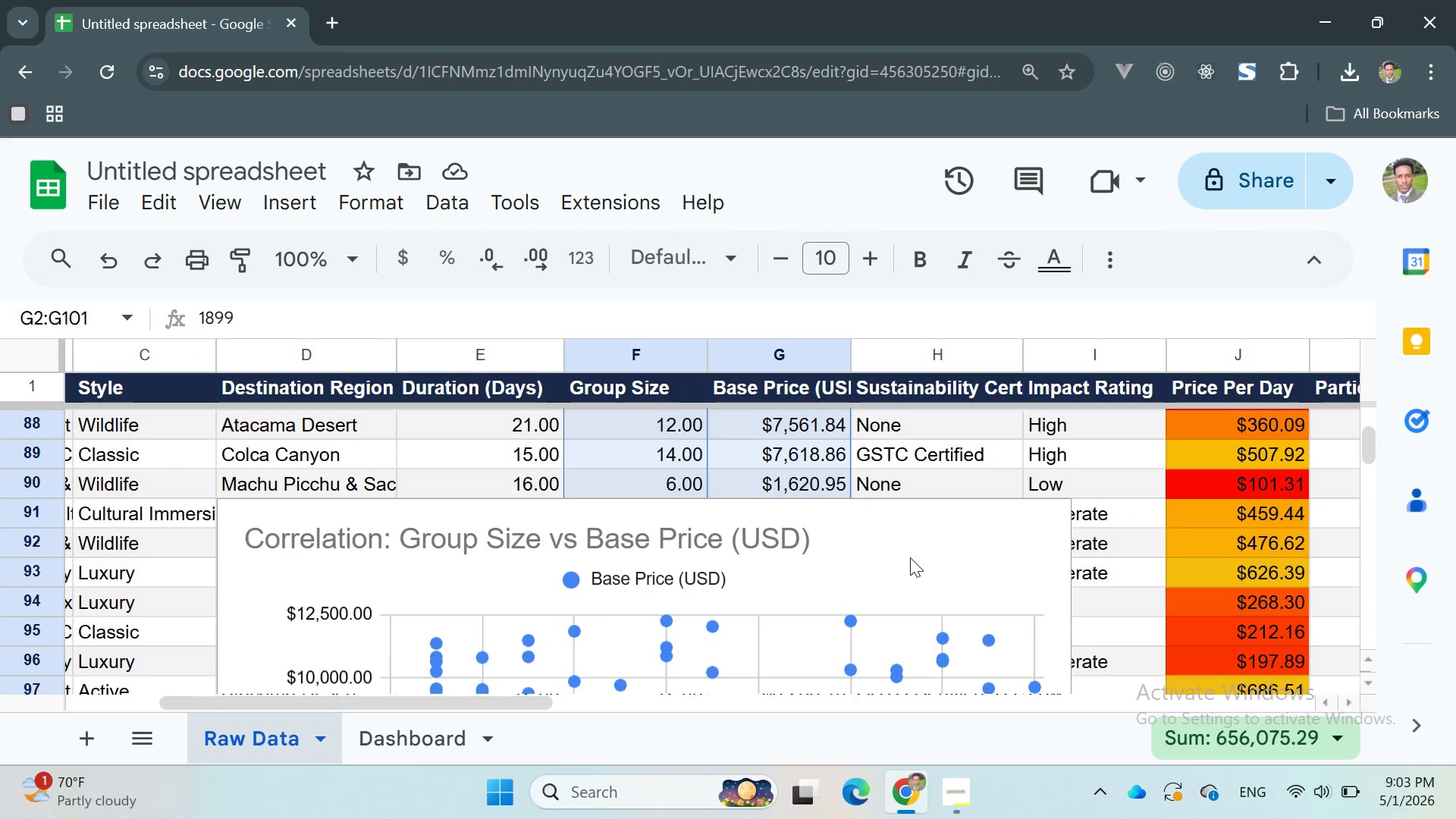 
left_click([910, 557])
 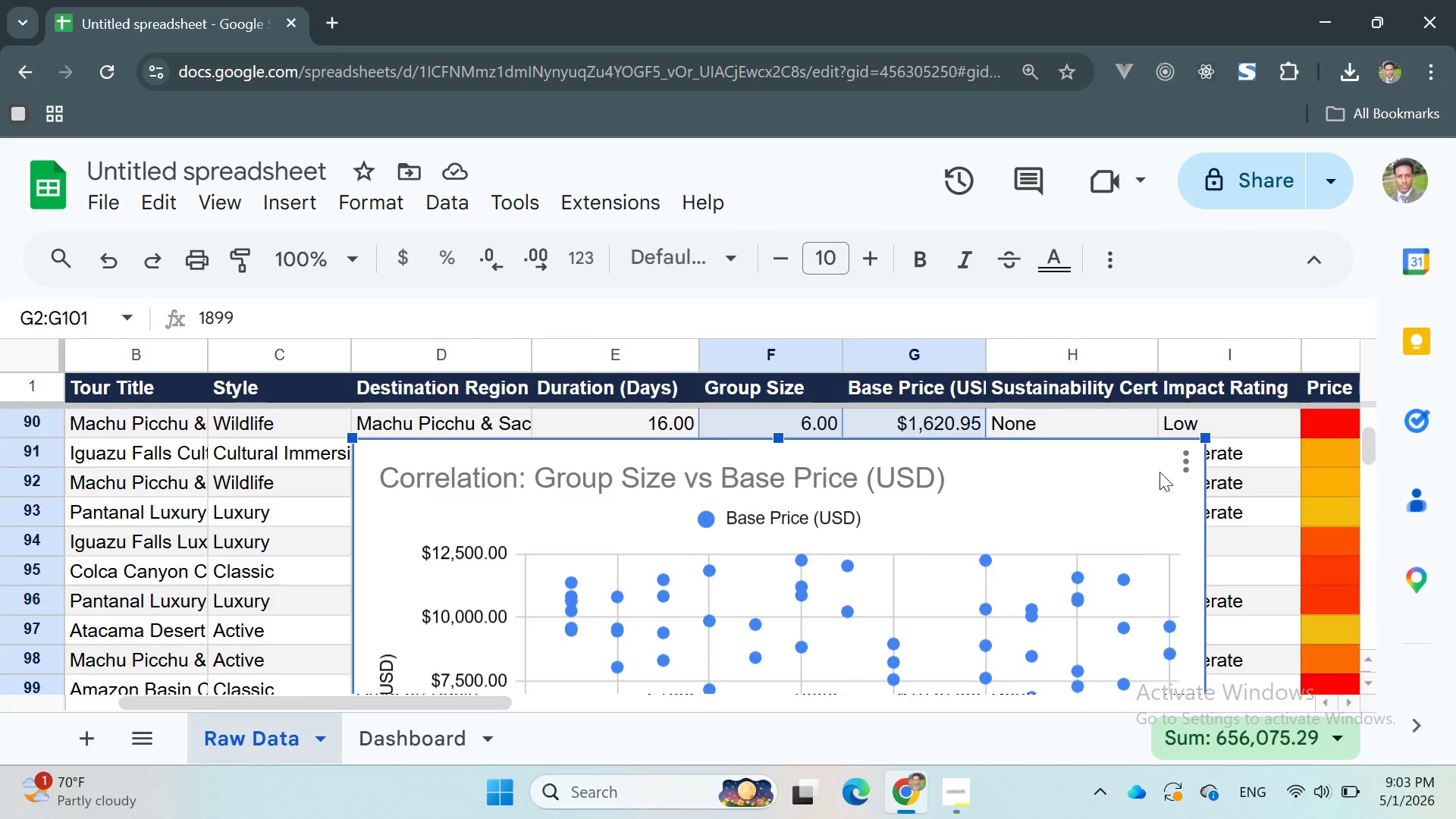 
left_click([1171, 466])
 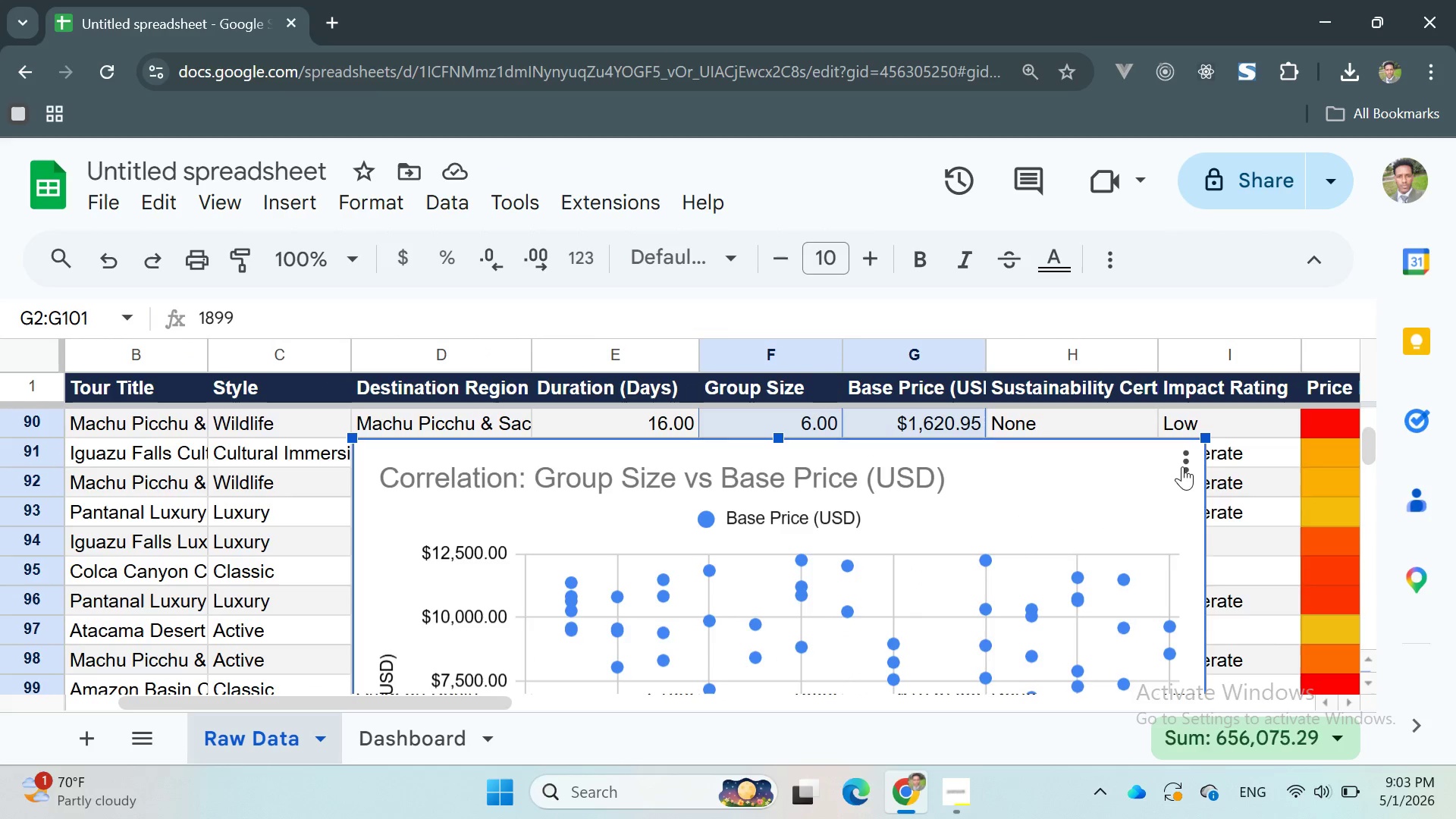 
left_click([1182, 466])
 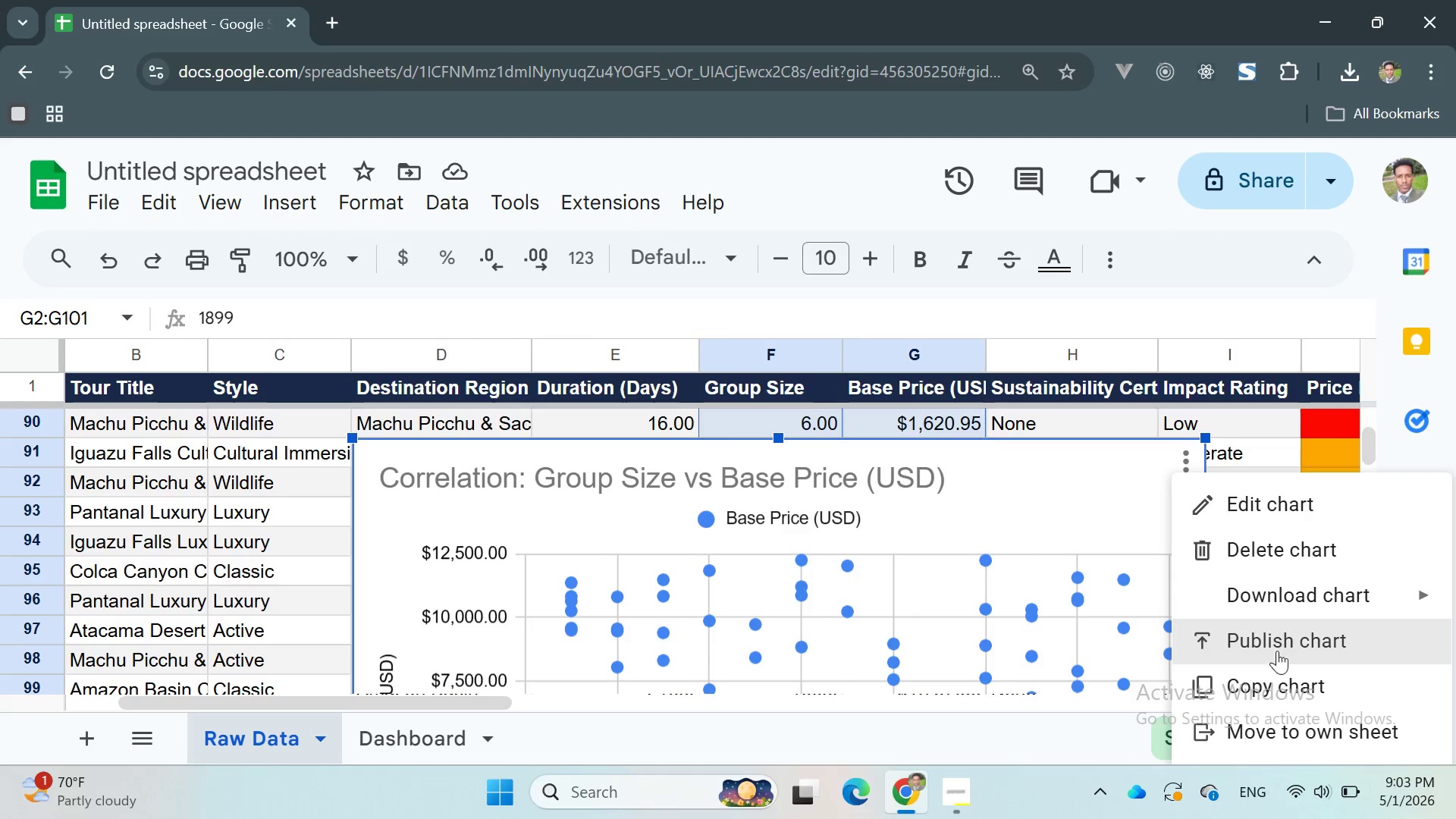 
left_click([1269, 686])
 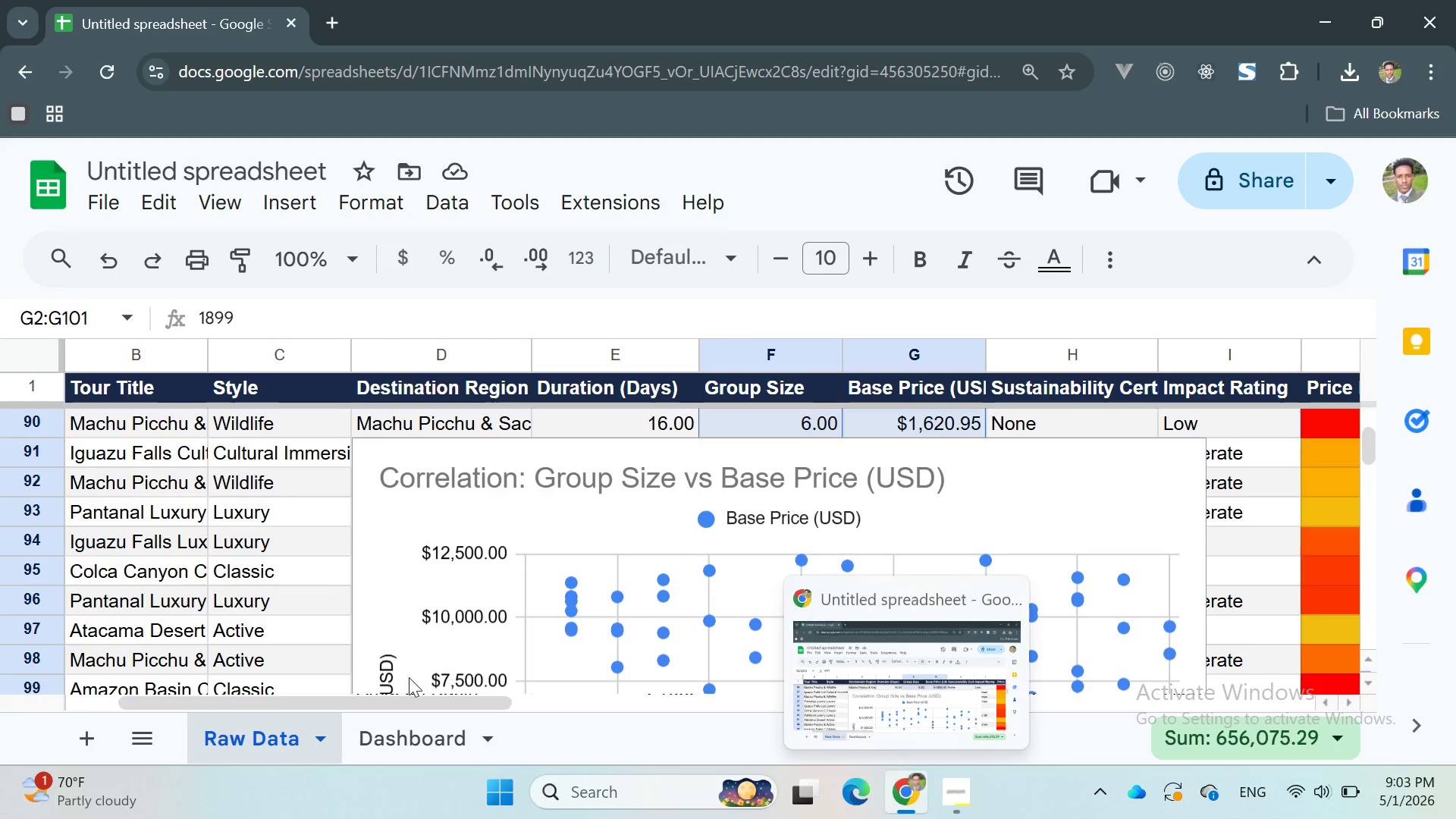 
left_click([400, 749])
 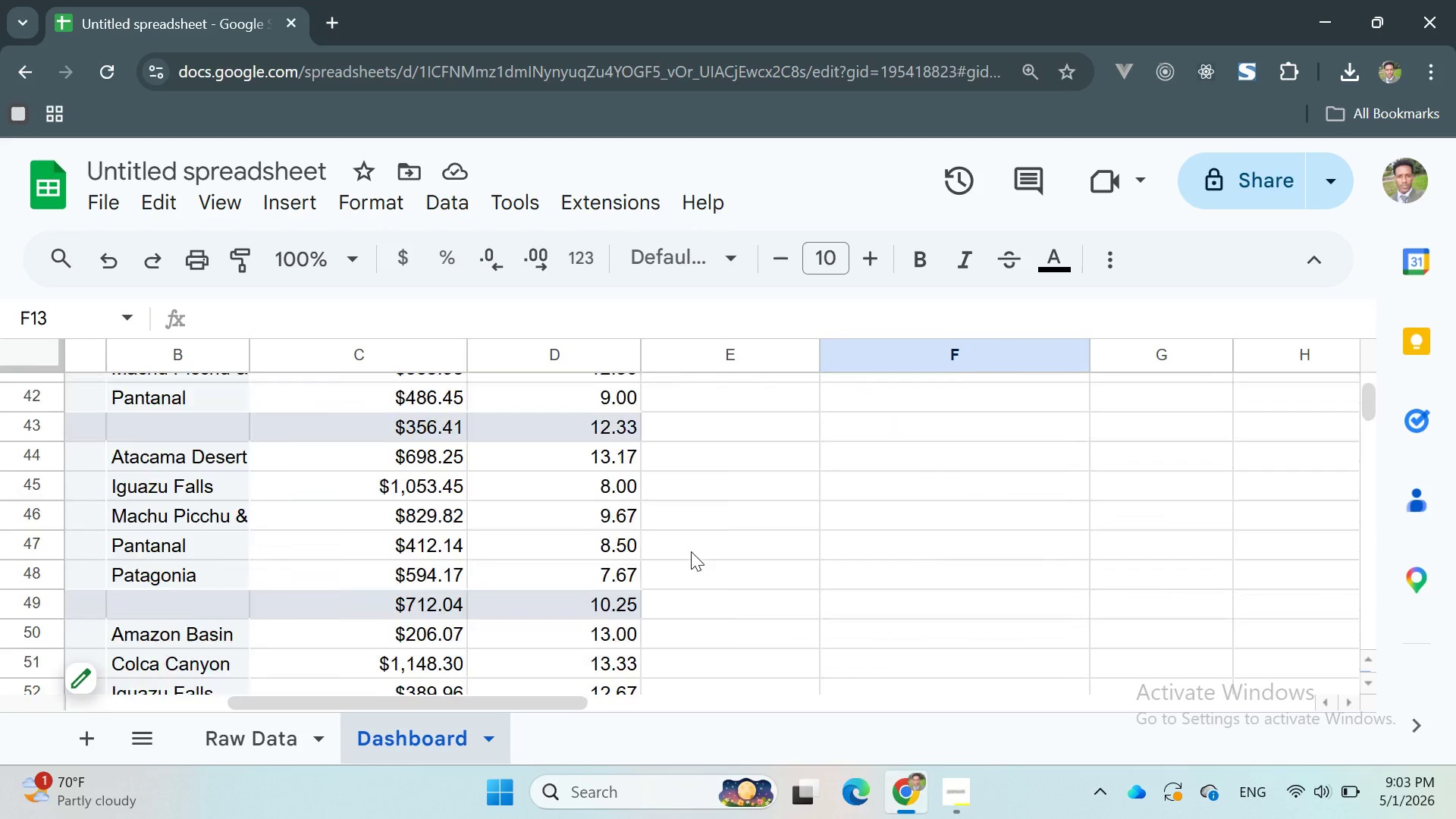 
wait(11.2)
 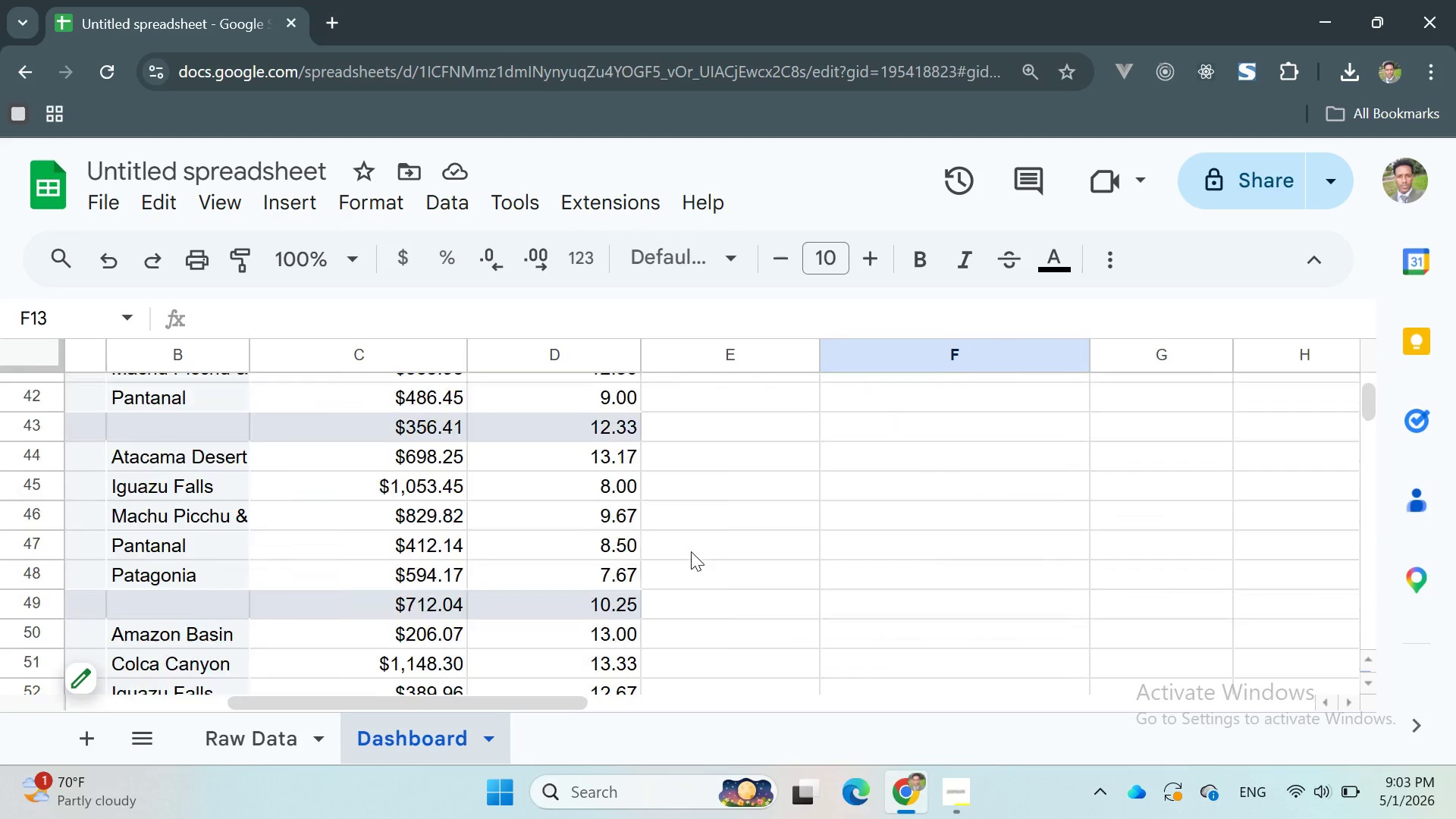 
right_click([611, 556])
 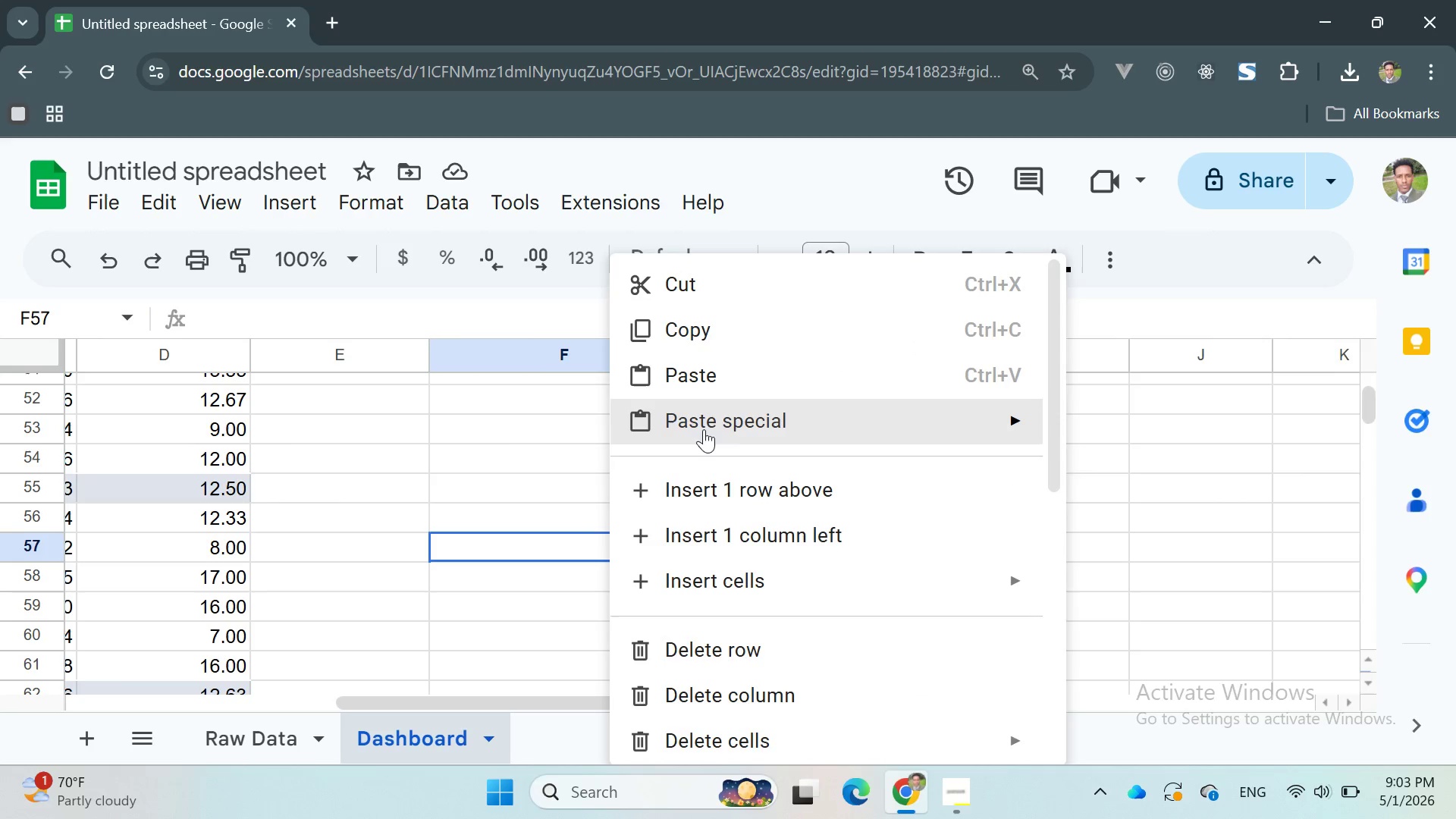 
left_click([695, 387])
 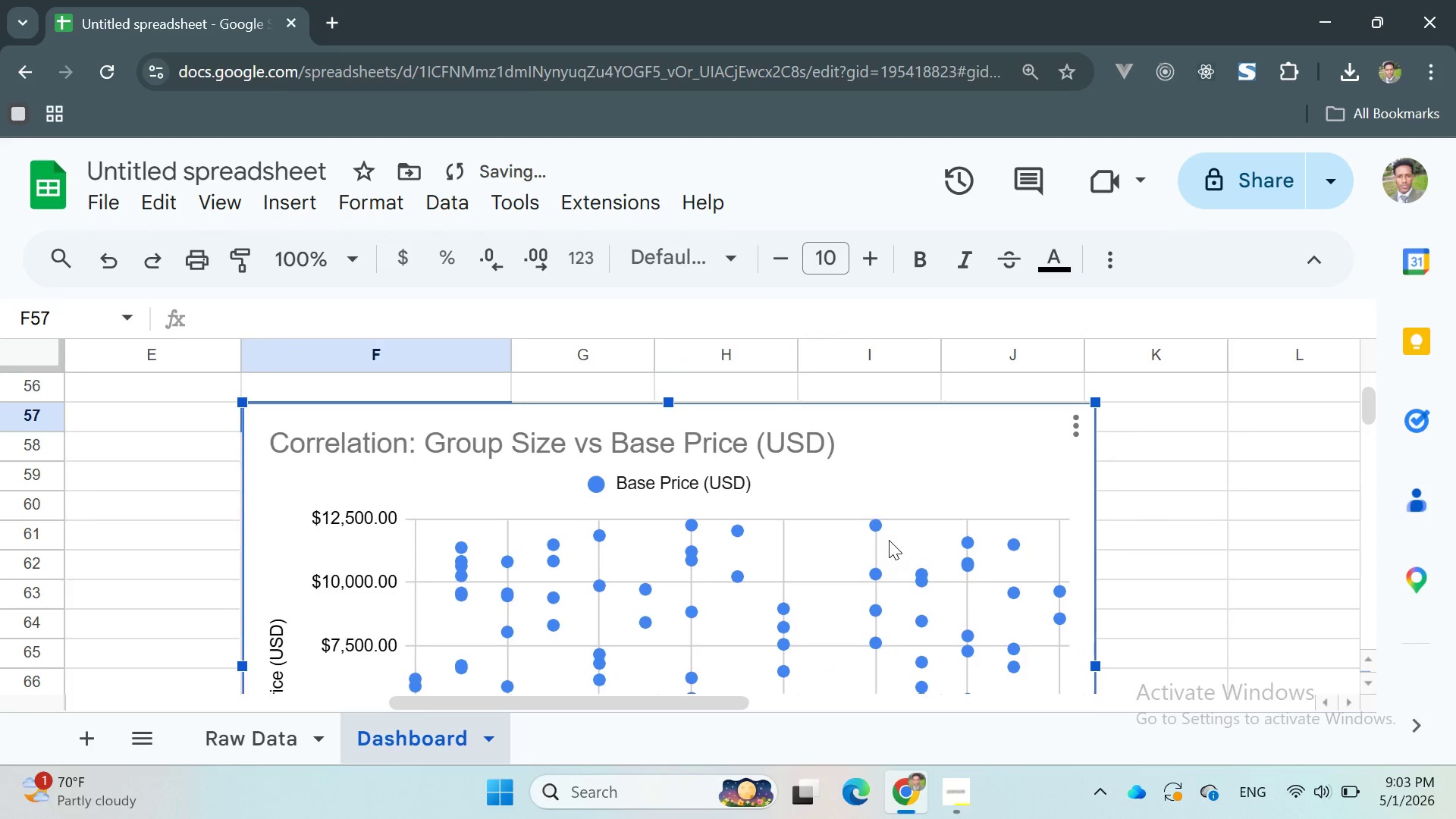 
left_click([839, 493])
 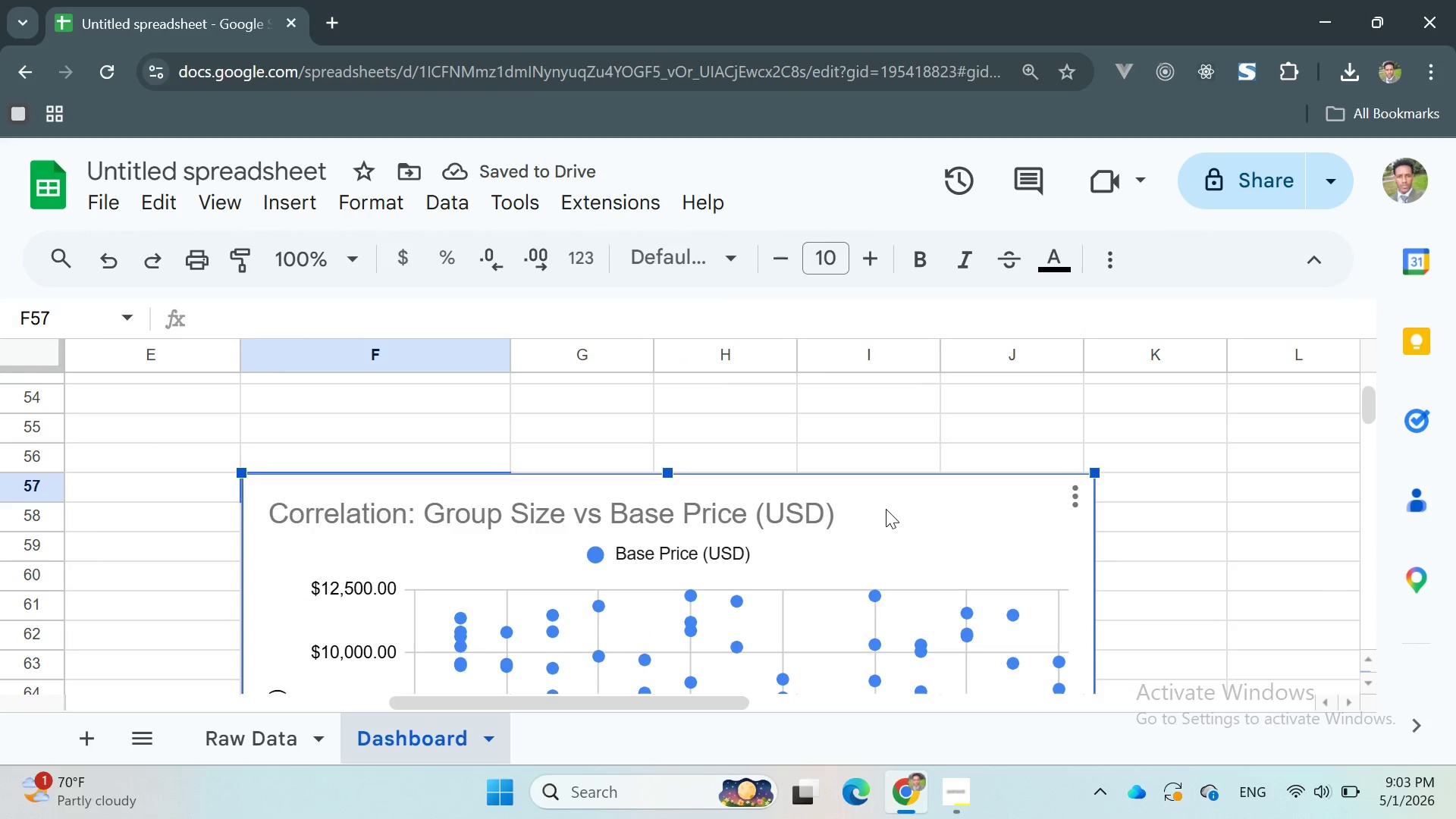 
left_click_drag(start_coordinate=[905, 512], to_coordinate=[770, 453])
 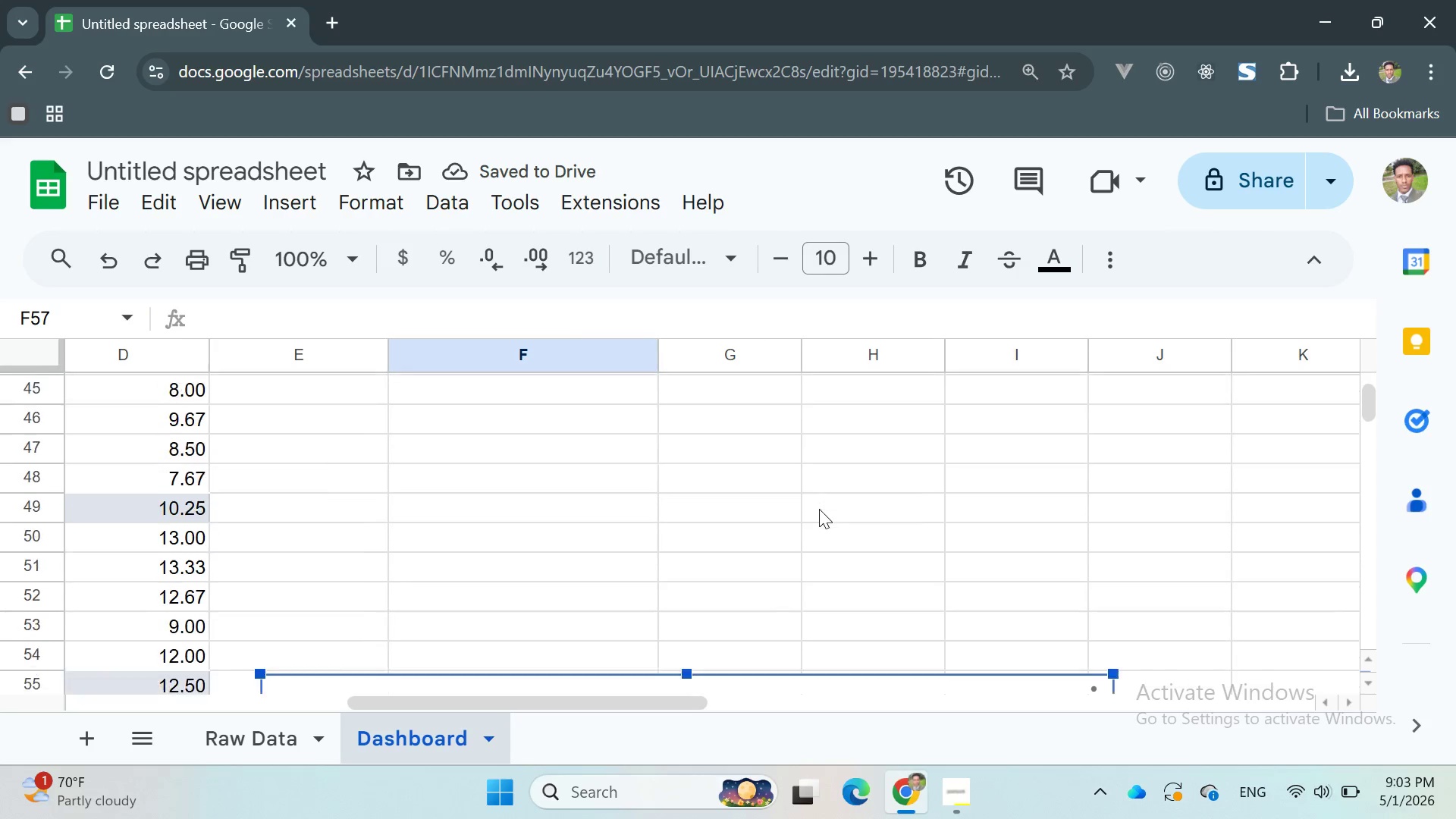 
left_click_drag(start_coordinate=[906, 593], to_coordinate=[911, 348])
 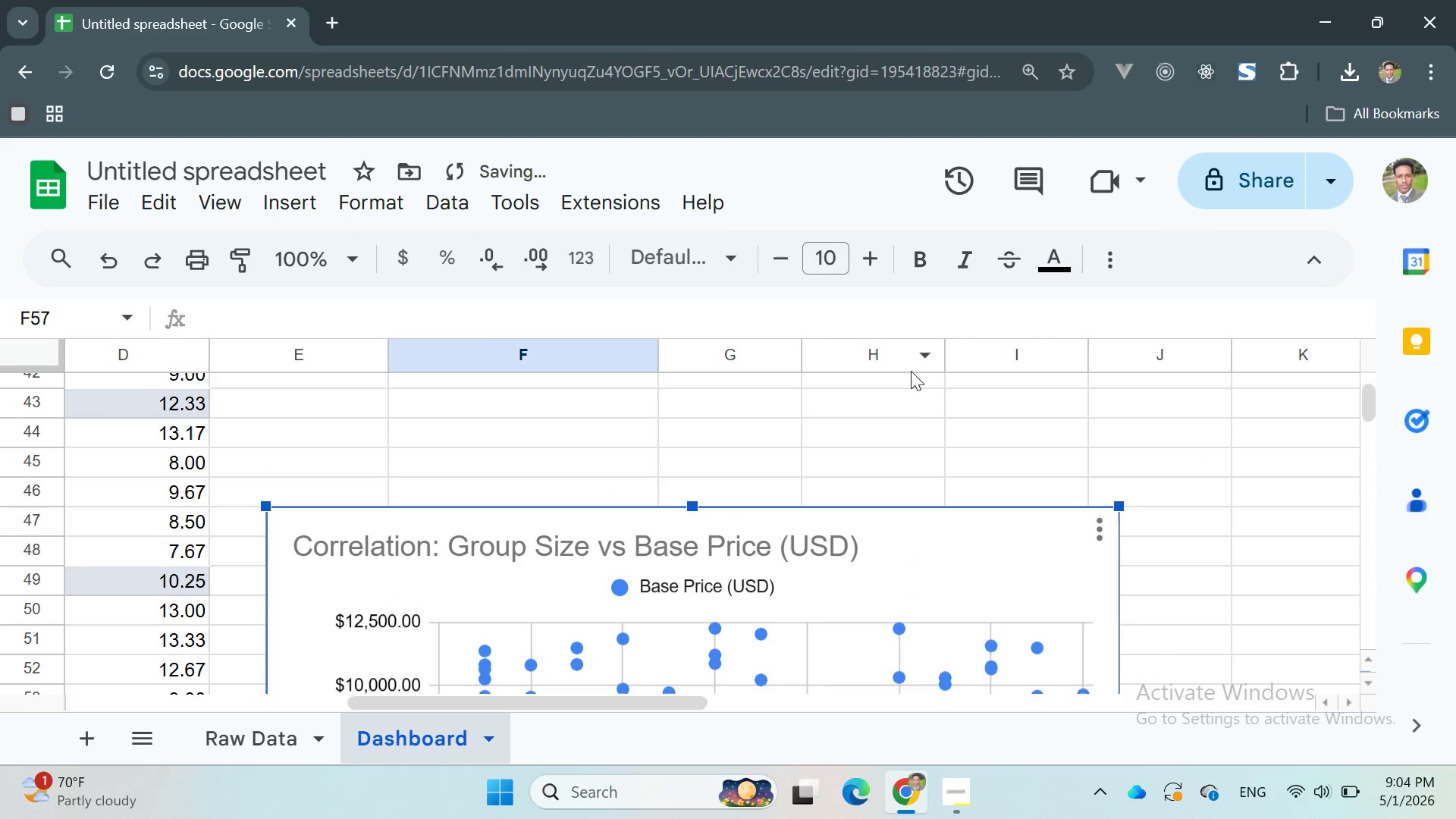 
left_click_drag(start_coordinate=[930, 568], to_coordinate=[914, 368])
 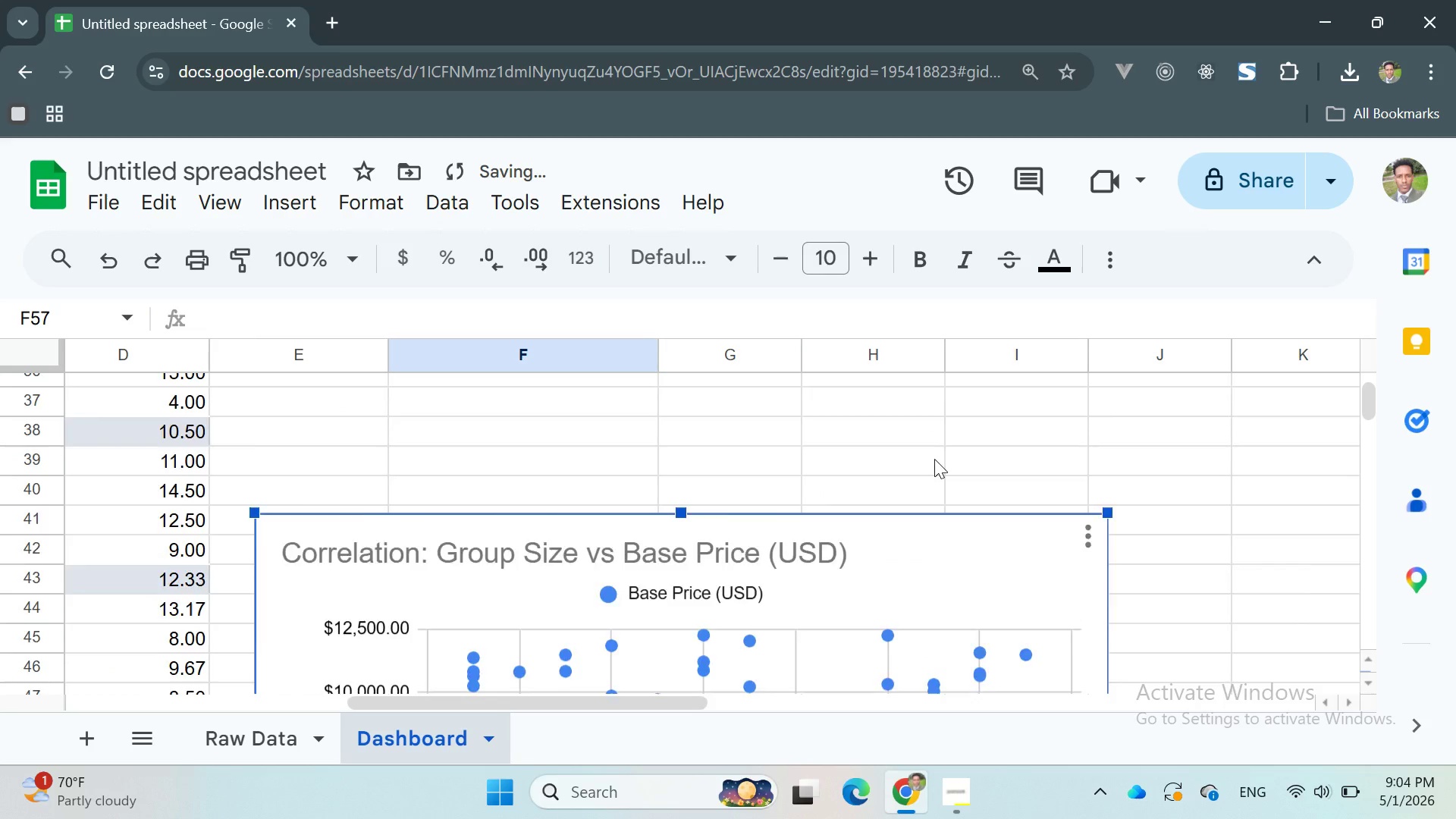 
left_click_drag(start_coordinate=[927, 466], to_coordinate=[933, 250])
 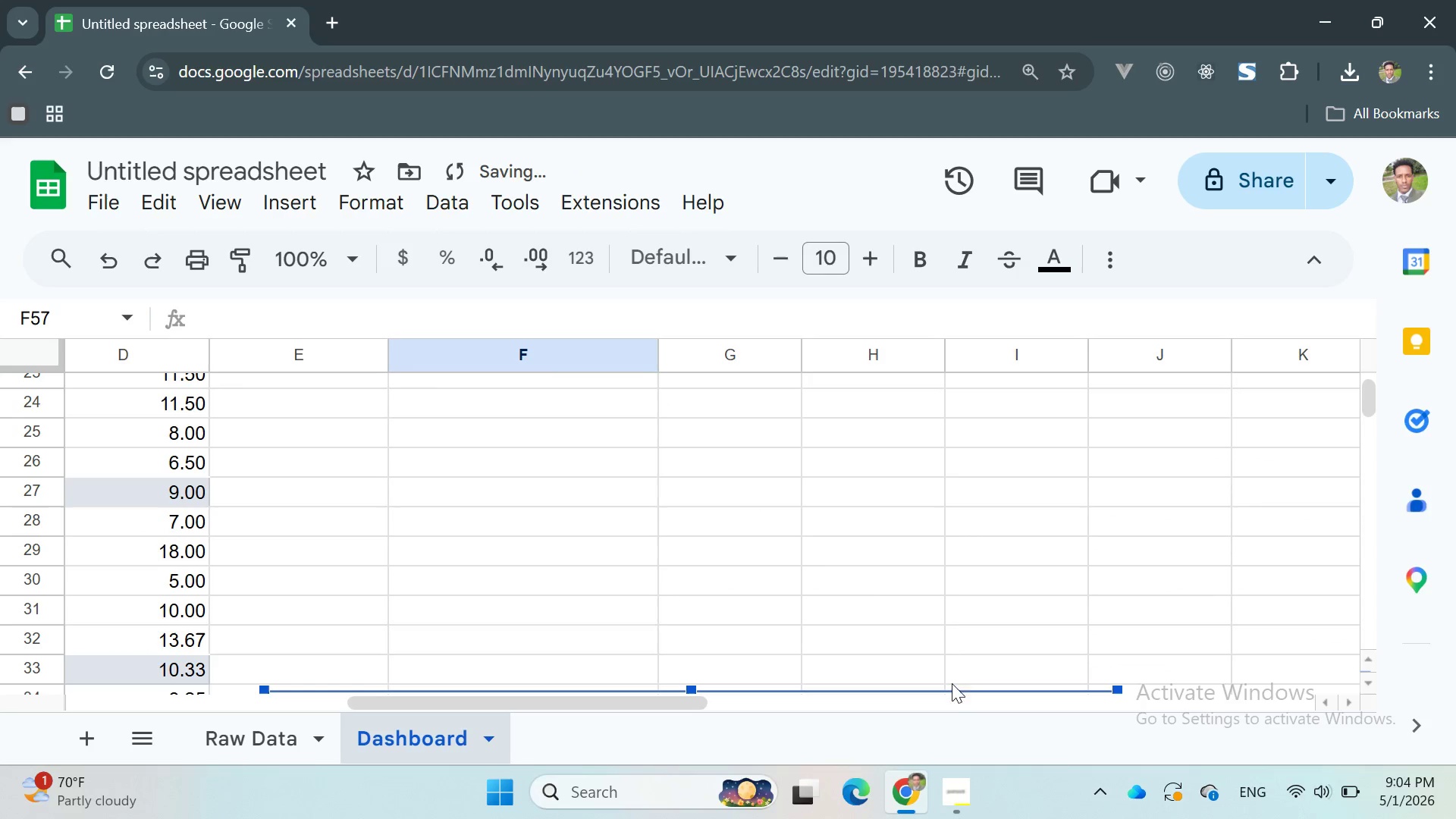 
left_click([950, 696])
 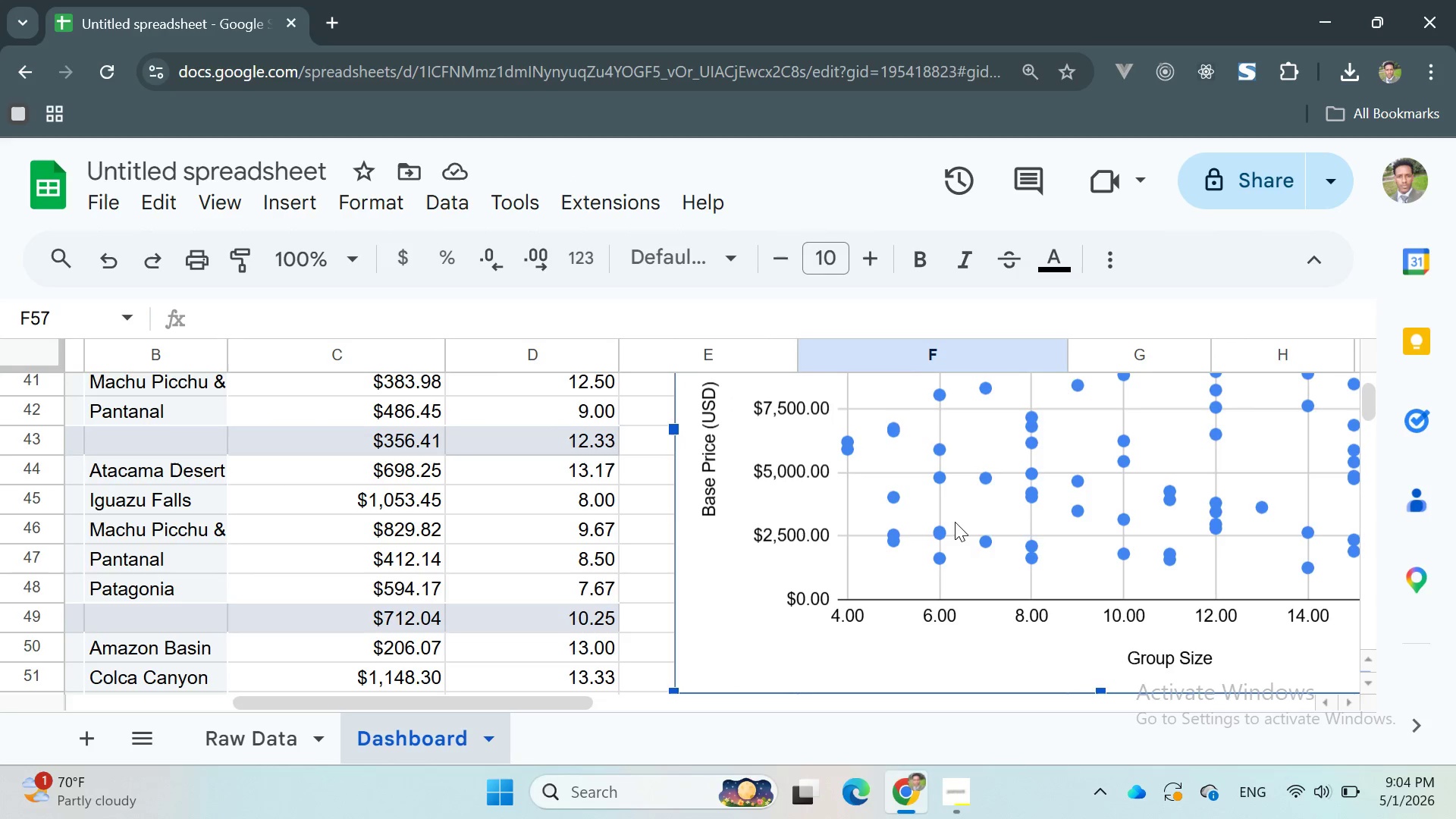 
left_click_drag(start_coordinate=[962, 607], to_coordinate=[893, 425])
 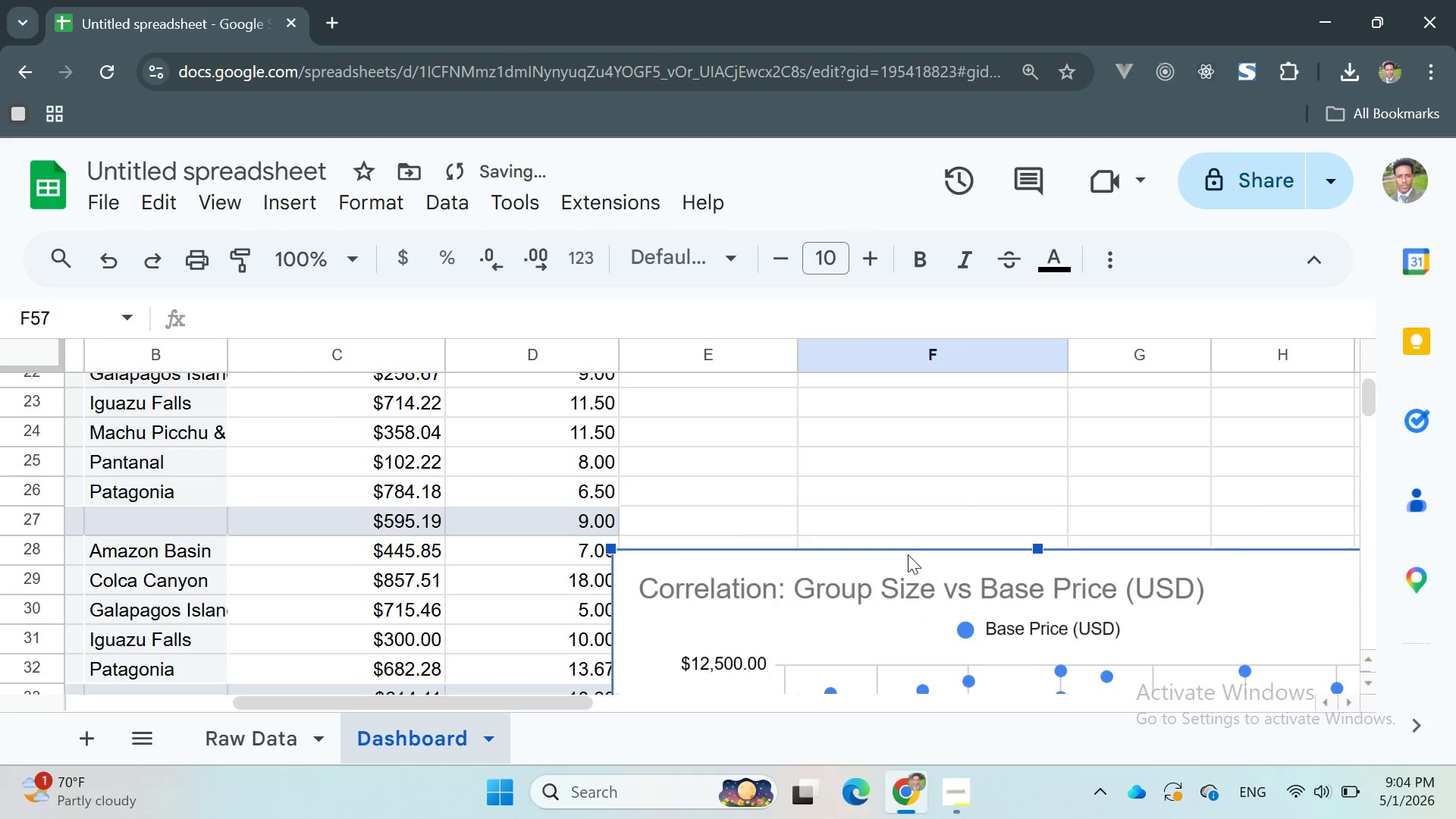 
left_click_drag(start_coordinate=[924, 589], to_coordinate=[951, 380])
 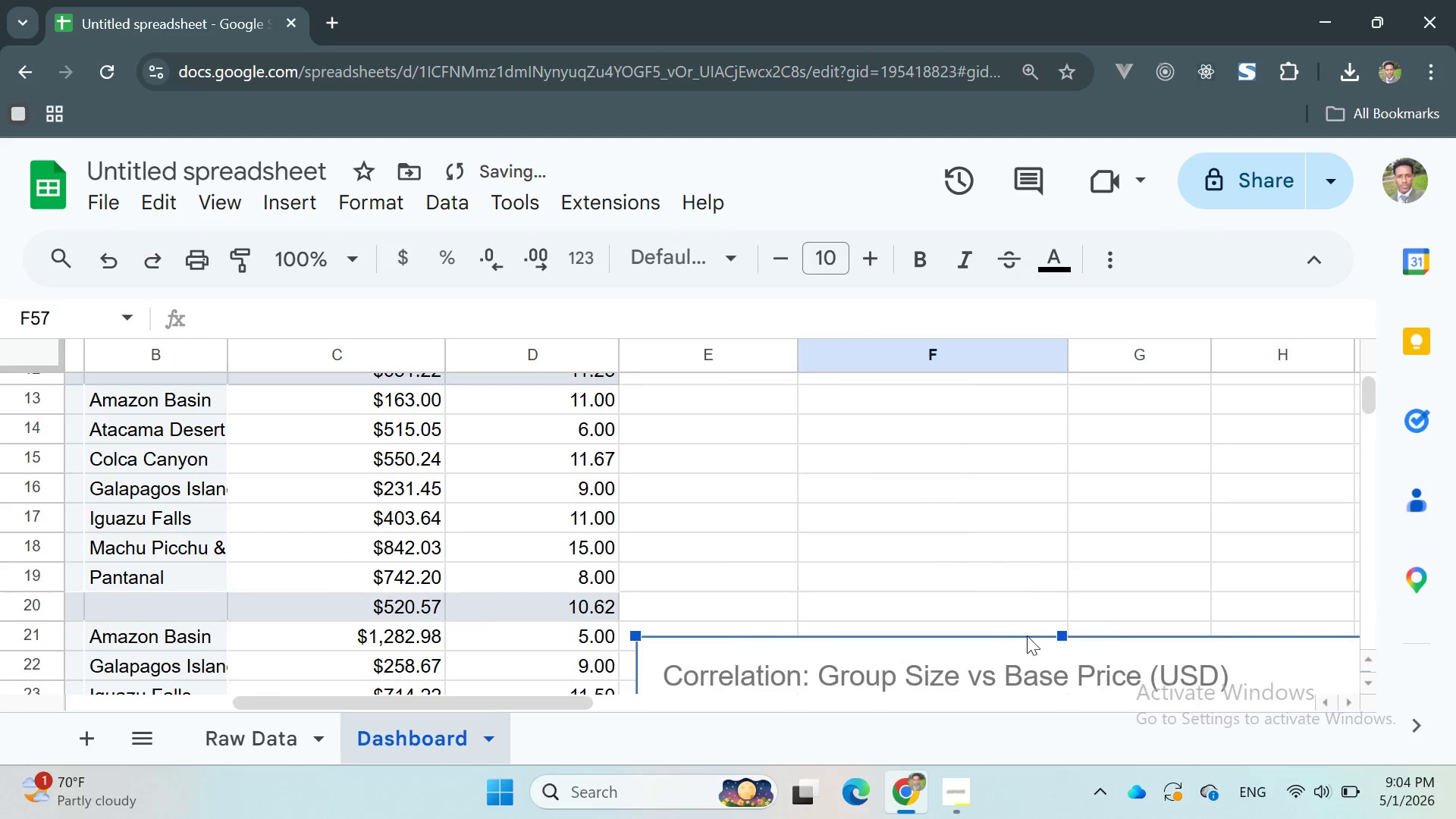 
left_click_drag(start_coordinate=[1028, 664], to_coordinate=[993, 373])
 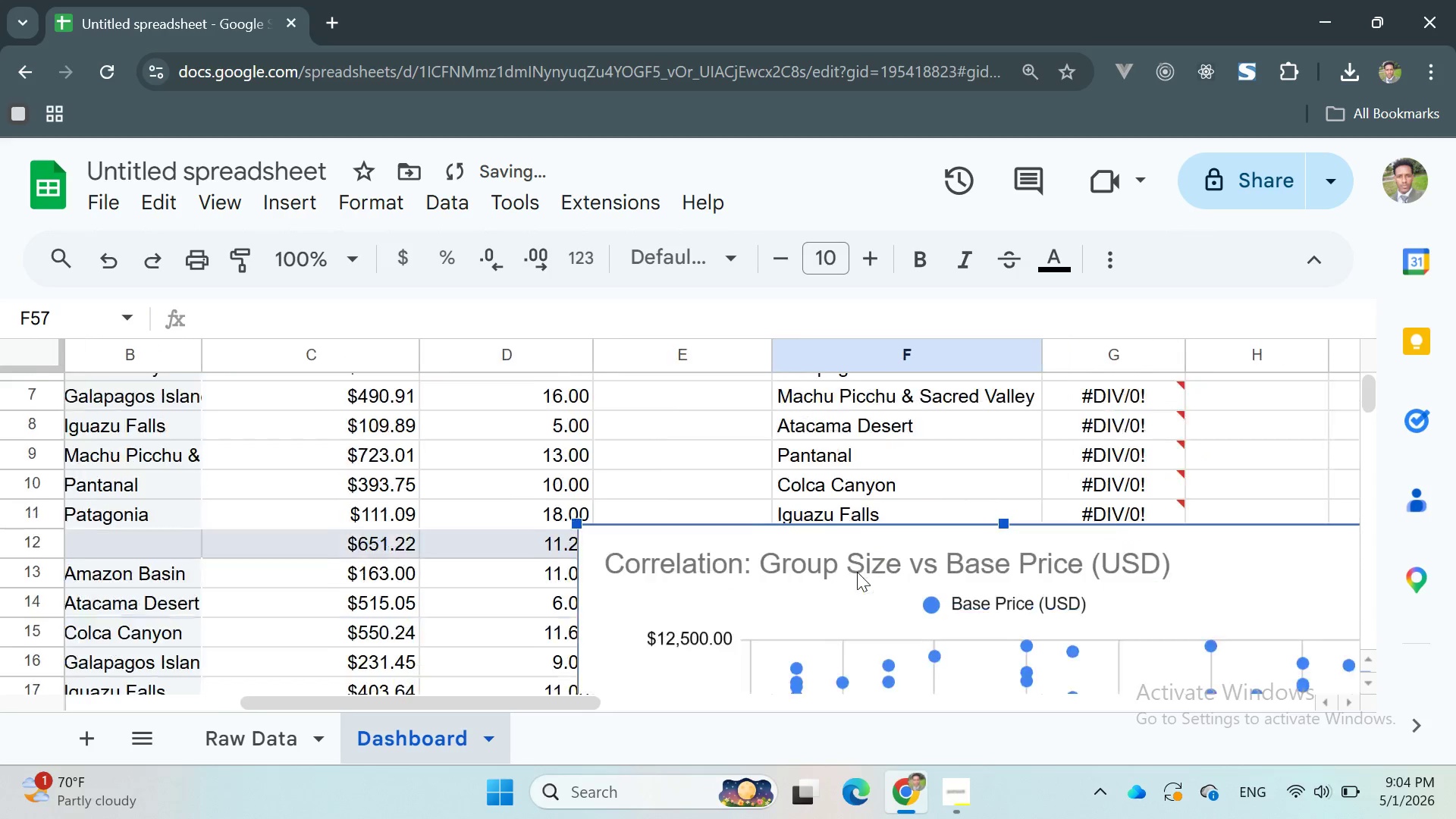 
left_click_drag(start_coordinate=[871, 547], to_coordinate=[915, 668])
 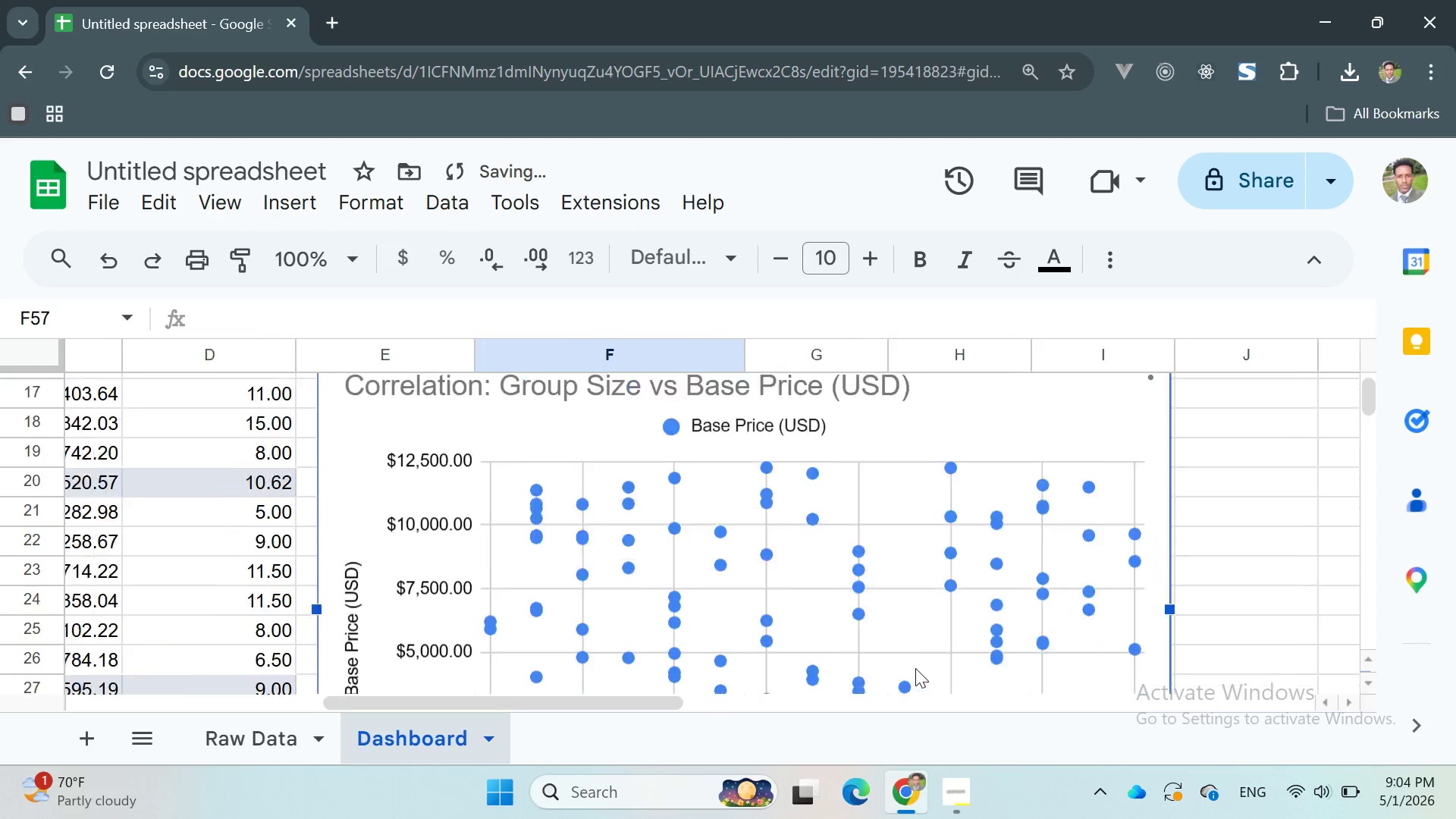 
left_click_drag(start_coordinate=[808, 608], to_coordinate=[879, 626])
 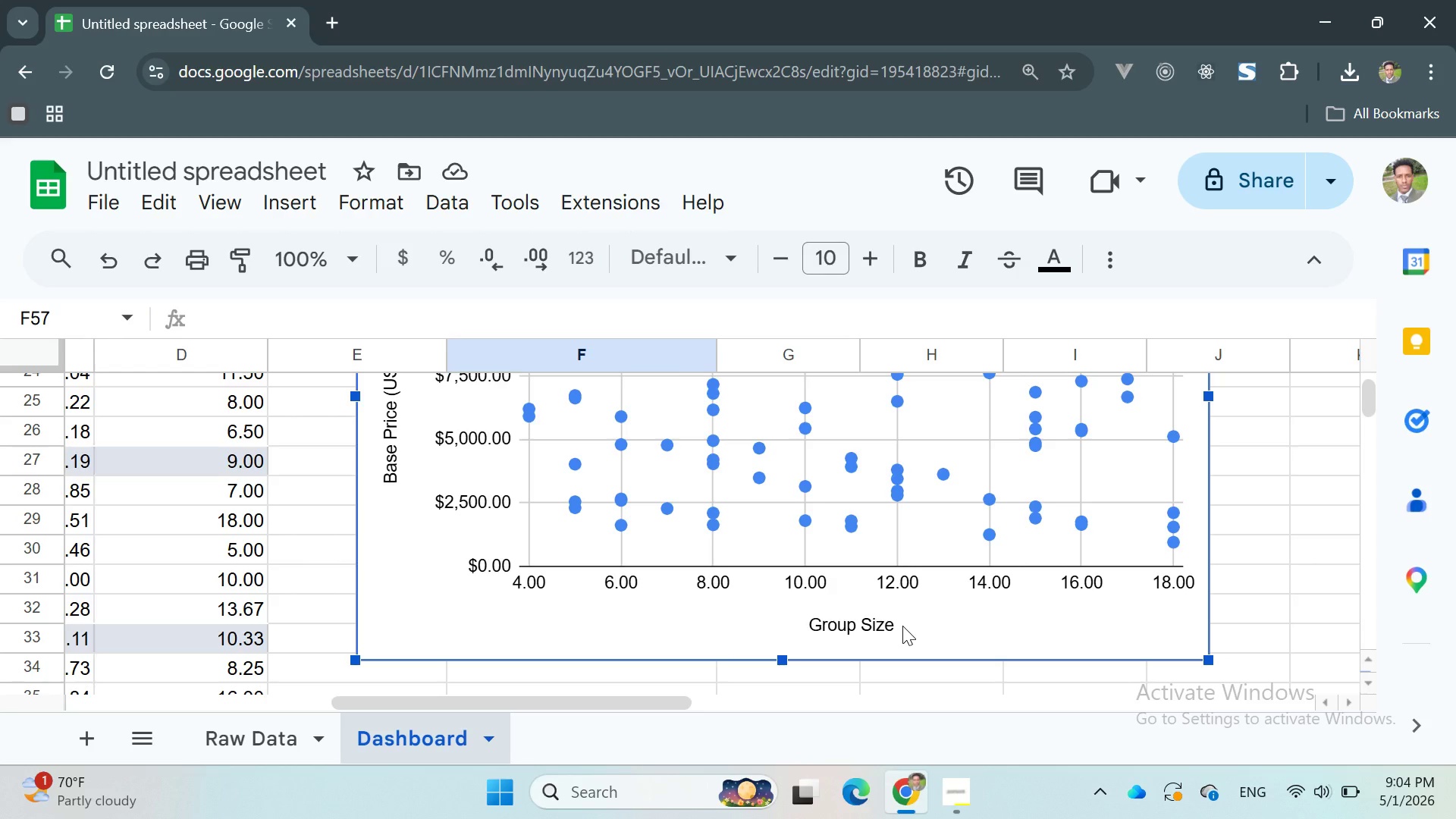 
wait(21.5)
 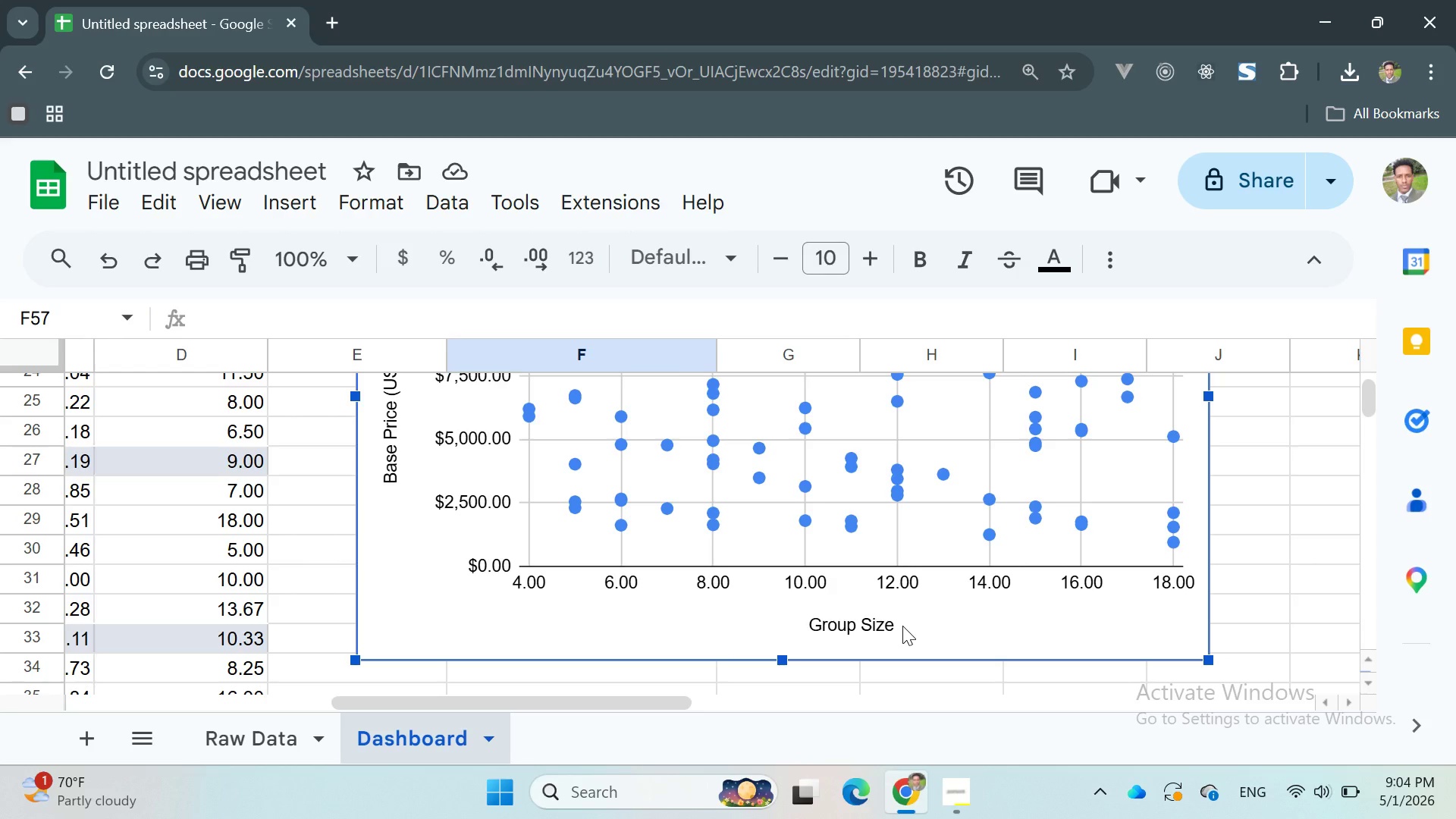 
left_click([952, 795])